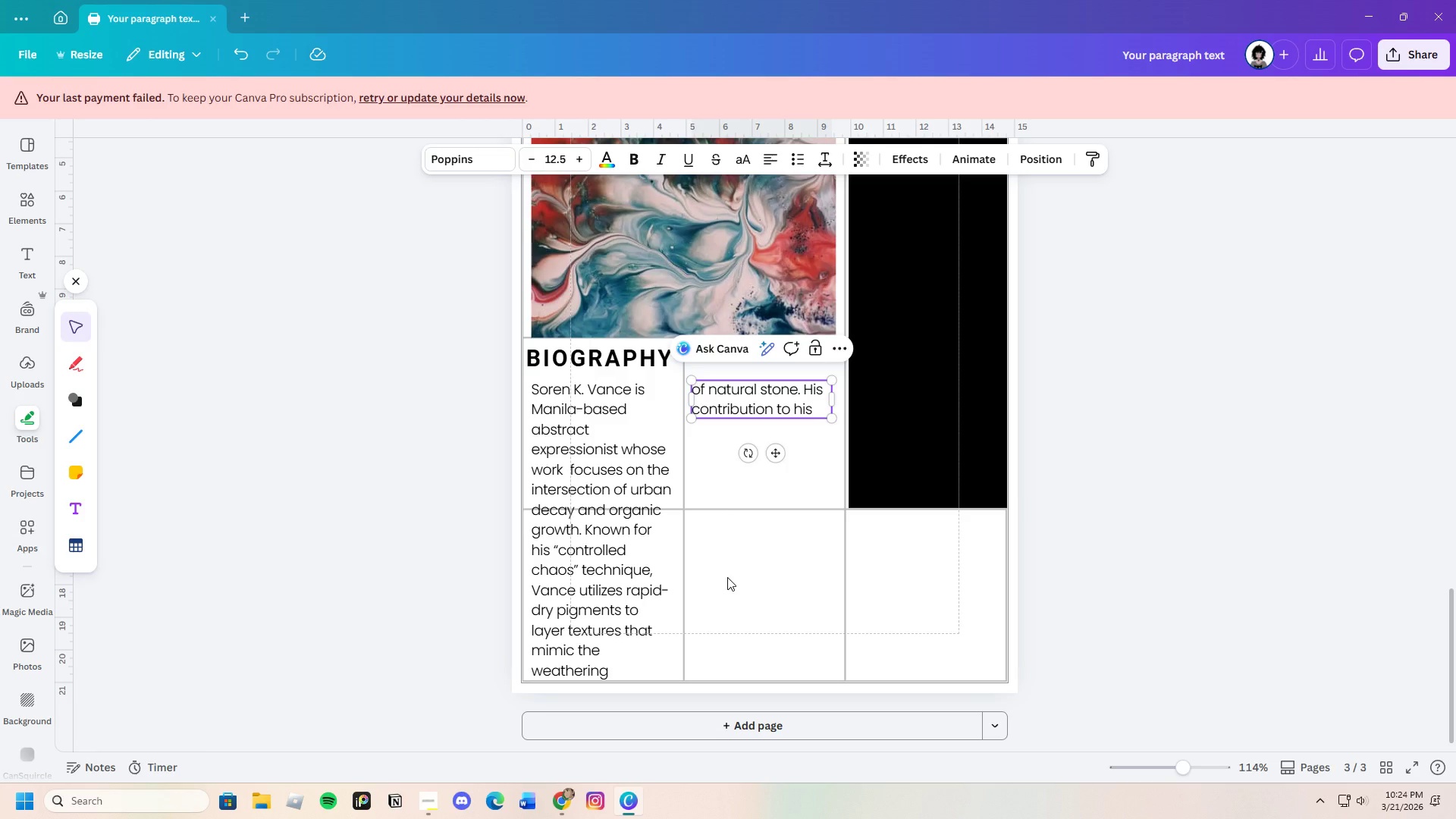 
wait(6.59)
 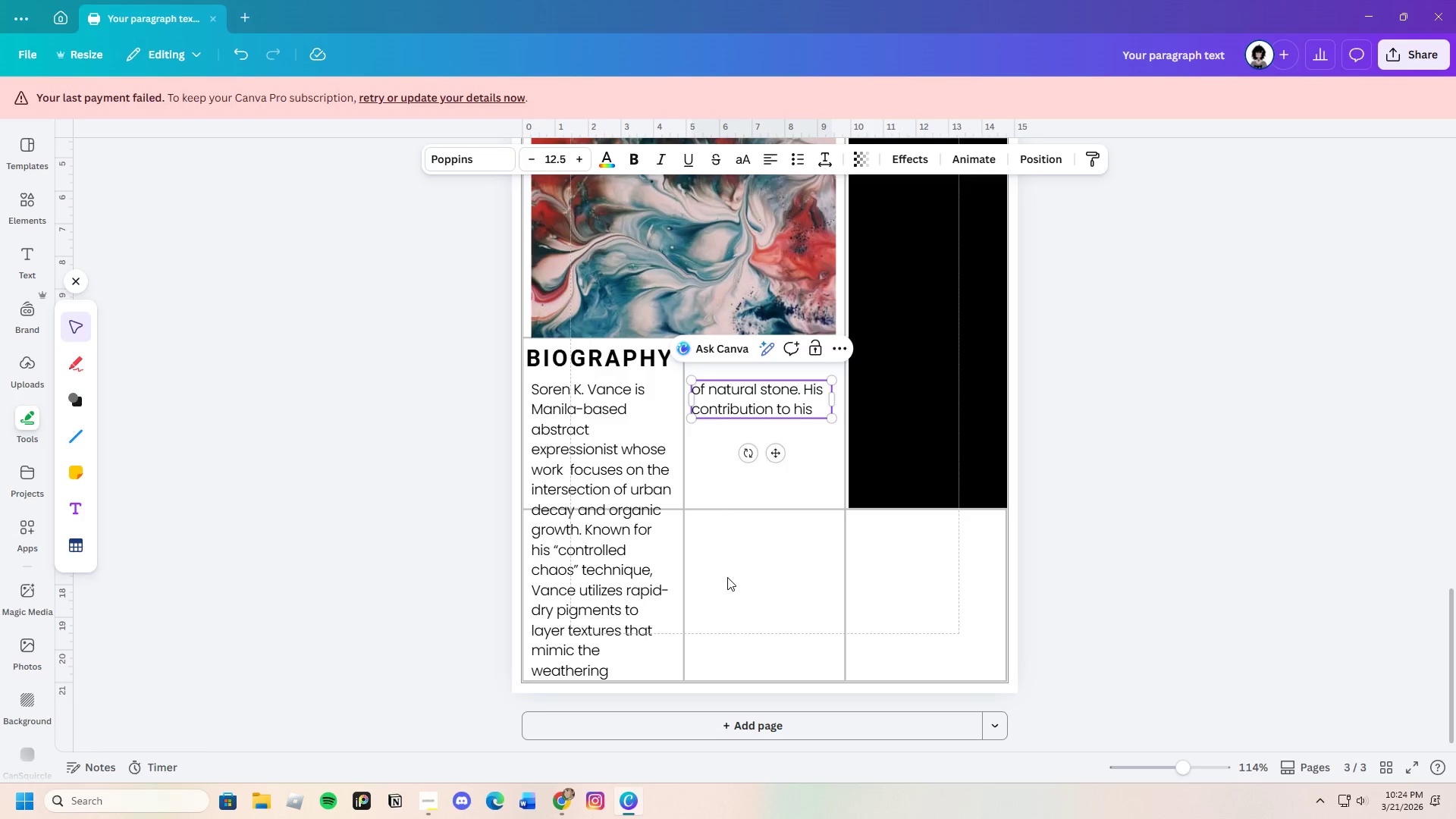 
key(Backspace)
key(Backspace)
key(Backspace)
key(Backspace)
type(this a)
key(Backspace)
key(Backspace)
type( gak)
key(Backspace)
type(llery exploores )
key(Backspace)
key(Backspace)
key(Backspace)
key(Backspace)
key(Backspace)
type(res)
 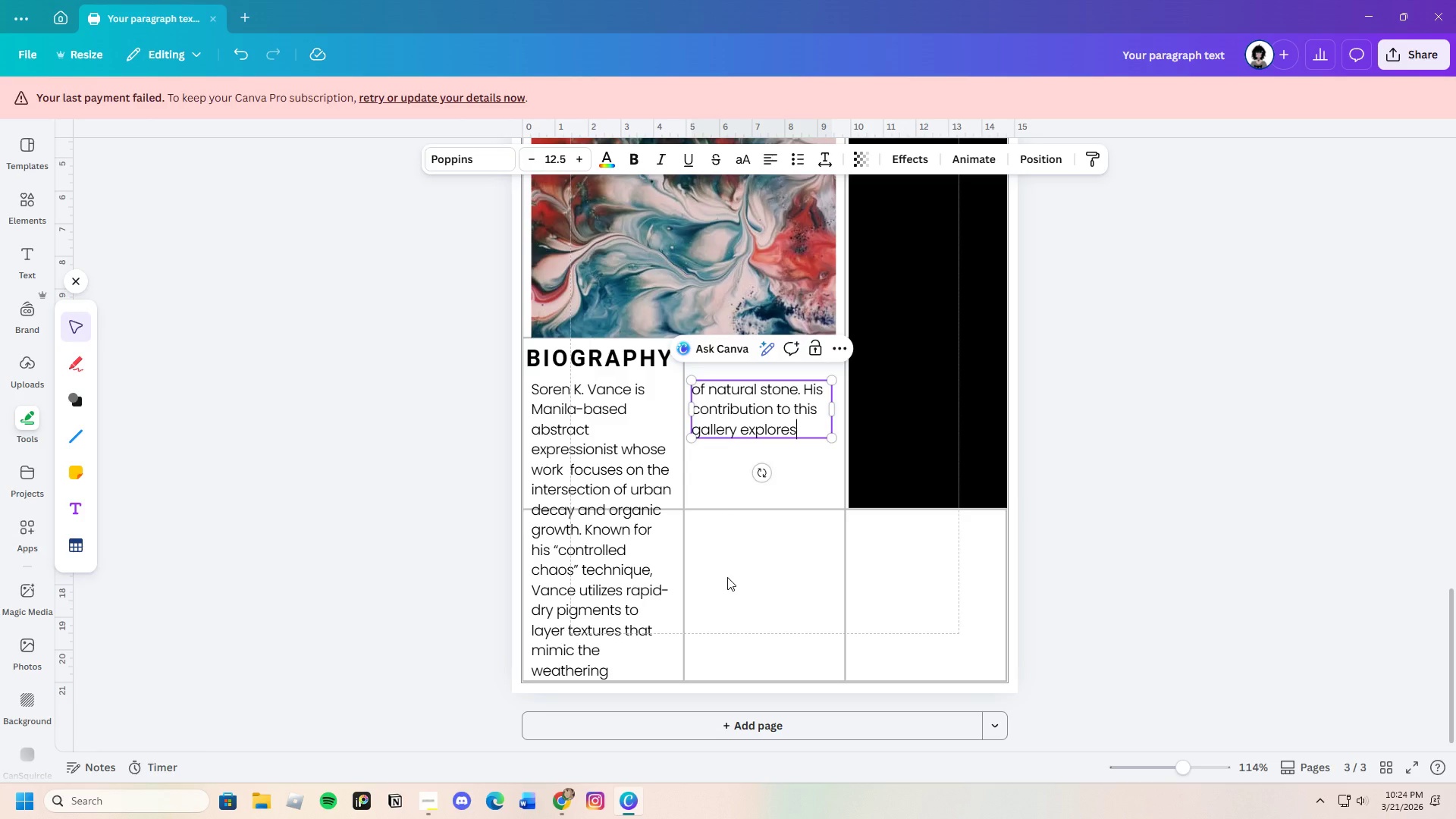 
wait(6.06)
 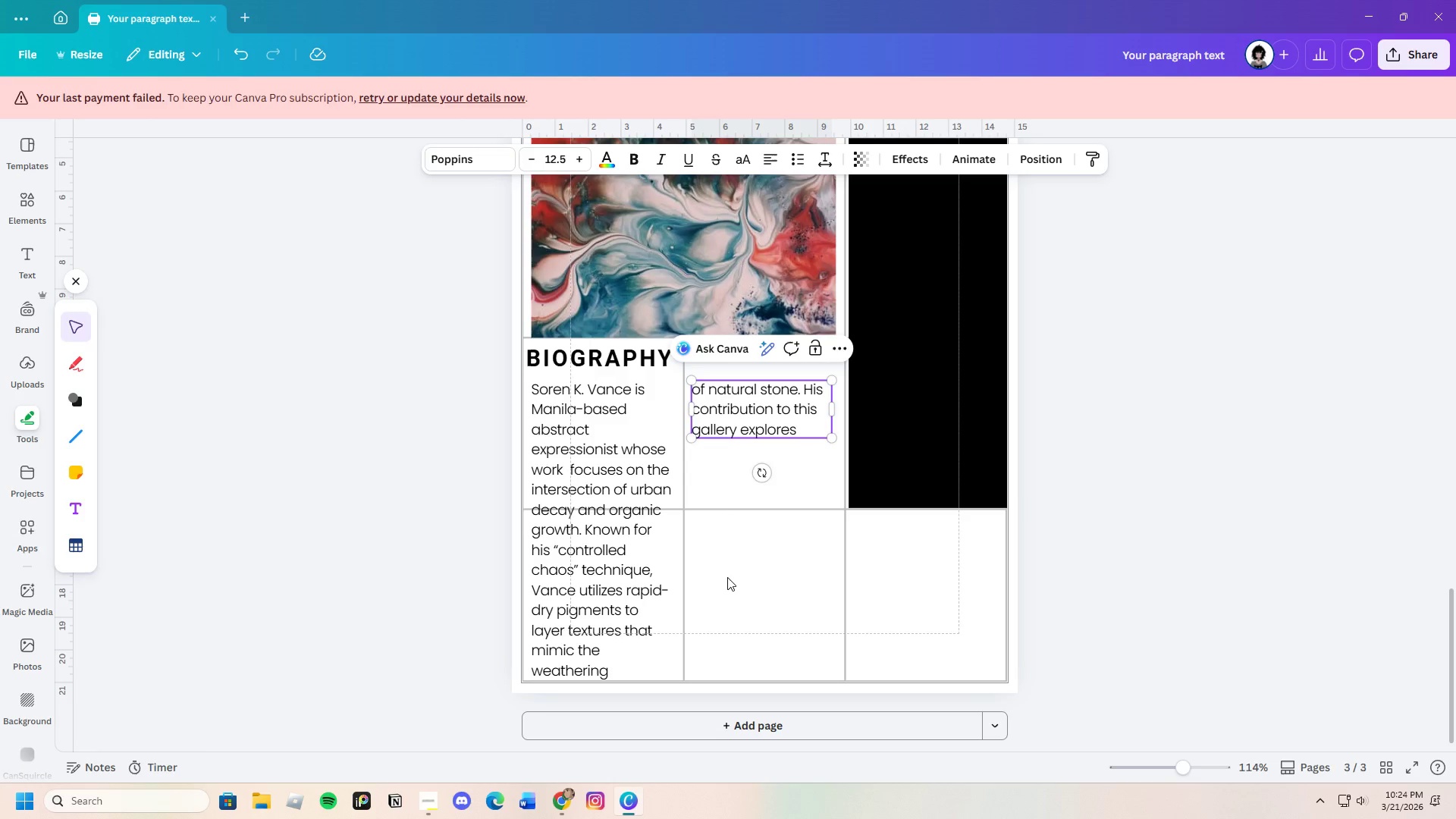 
type( the concept)
 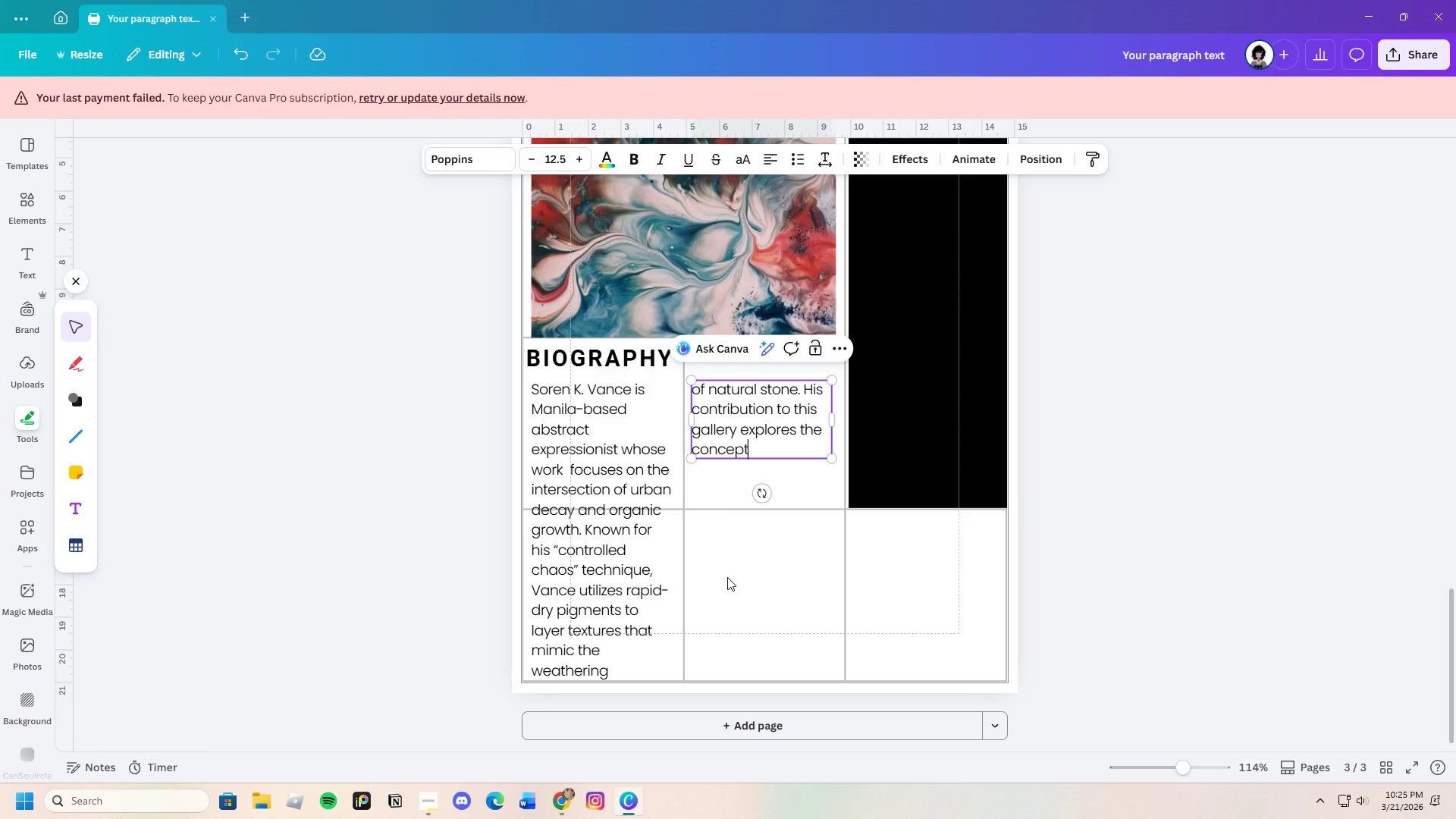 
wait(23.2)
 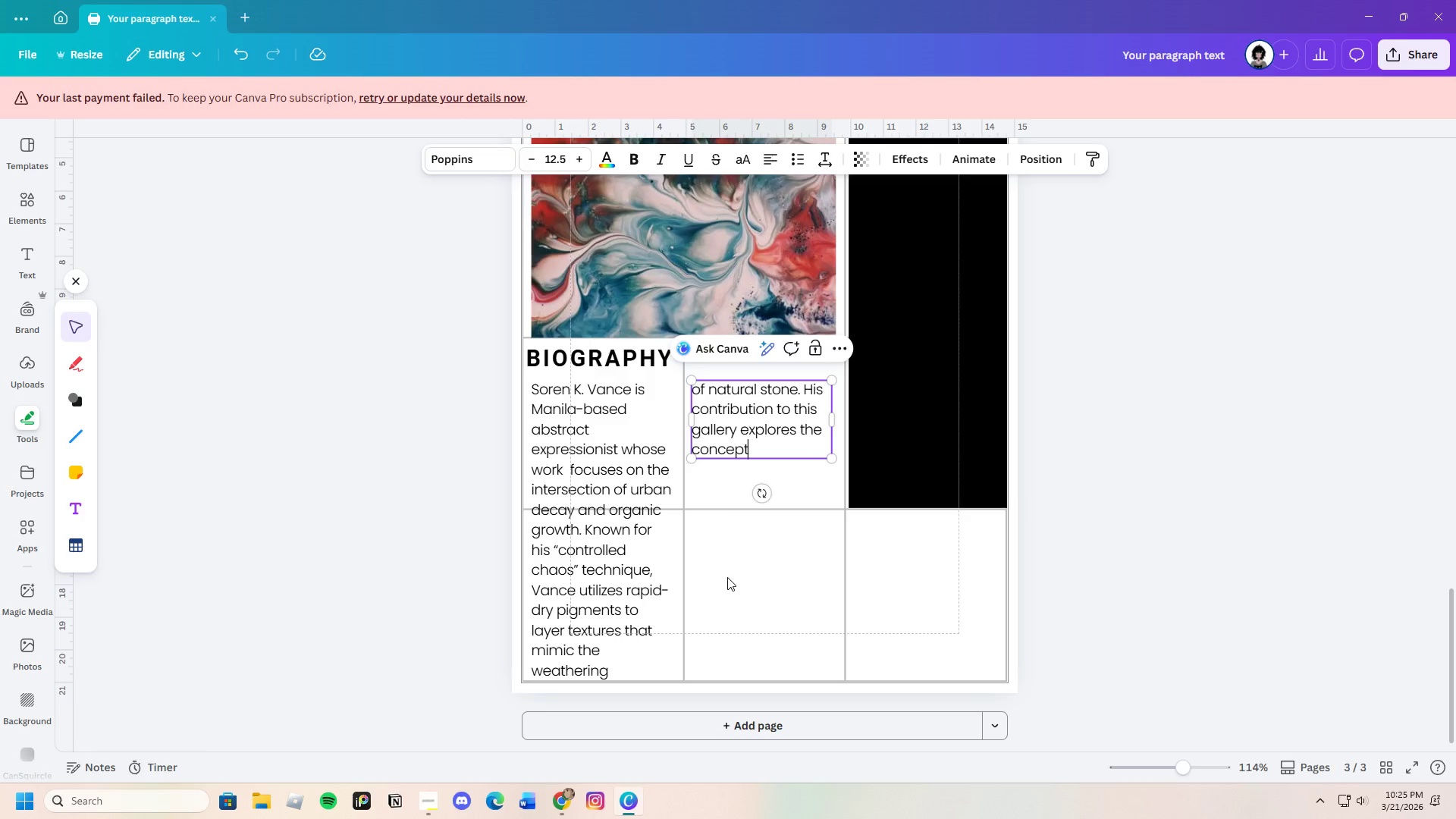 
type( of "Static Ve)
 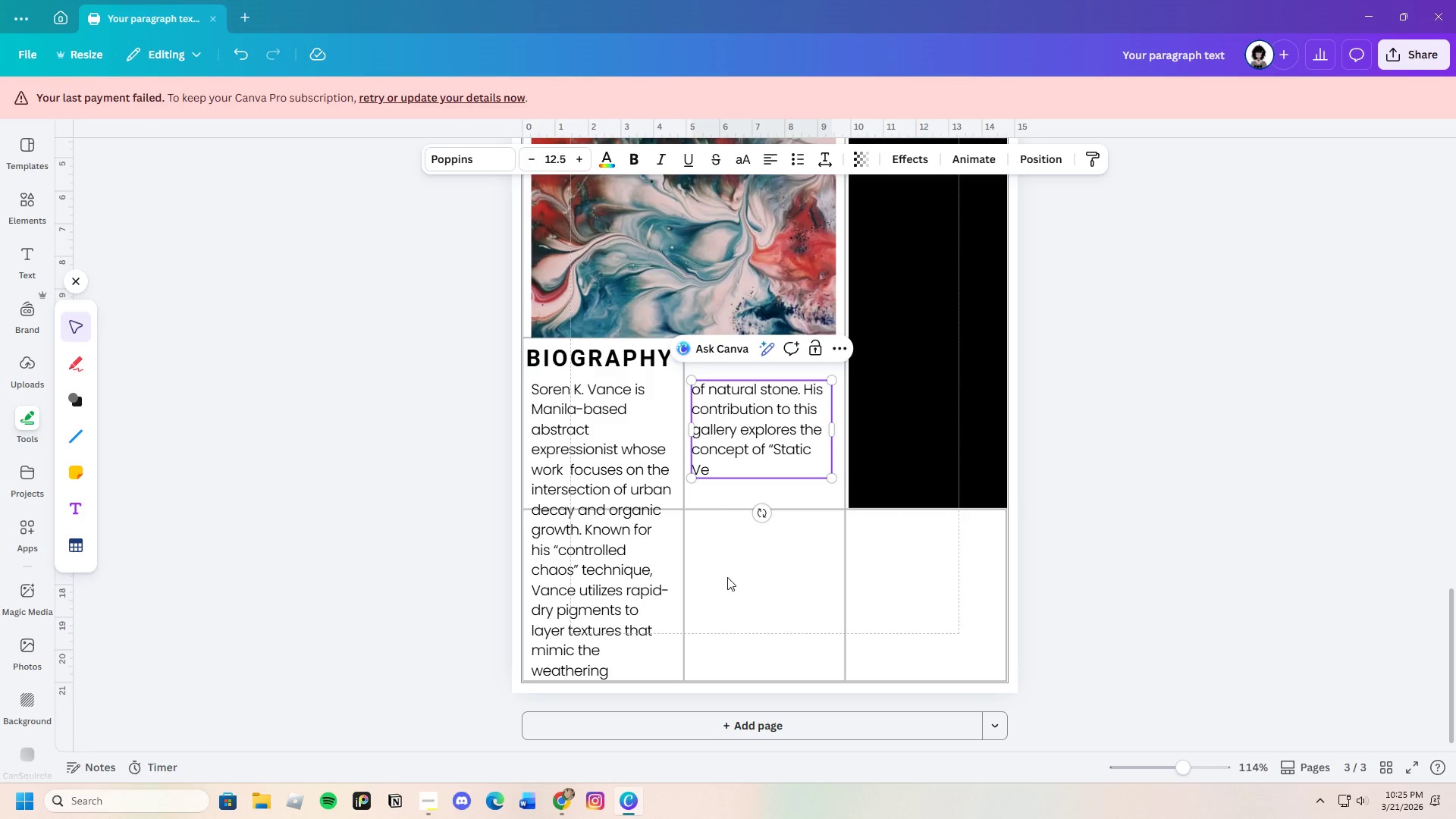 
wait(8.8)
 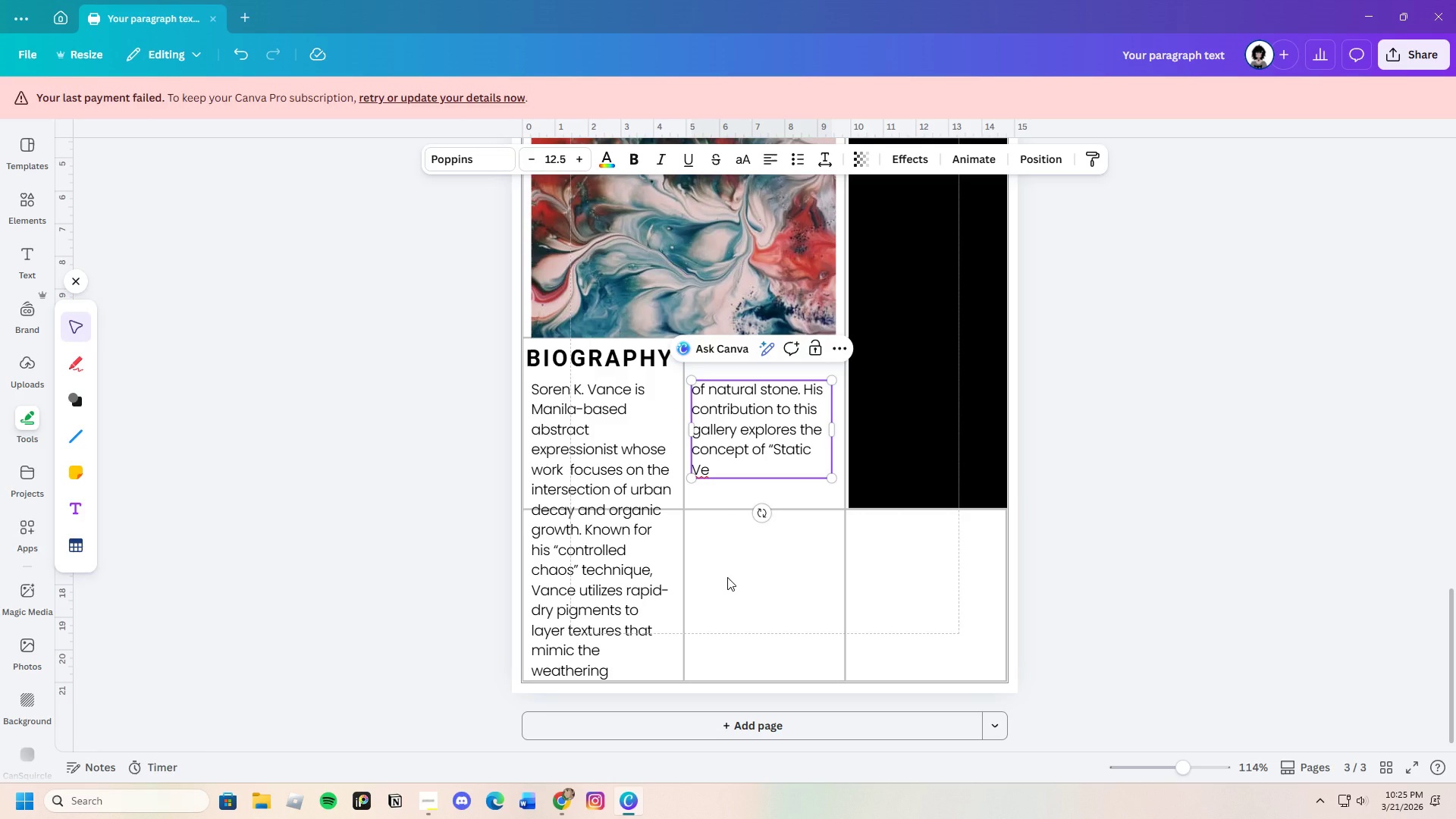 
type(locity" capturing the moment )
 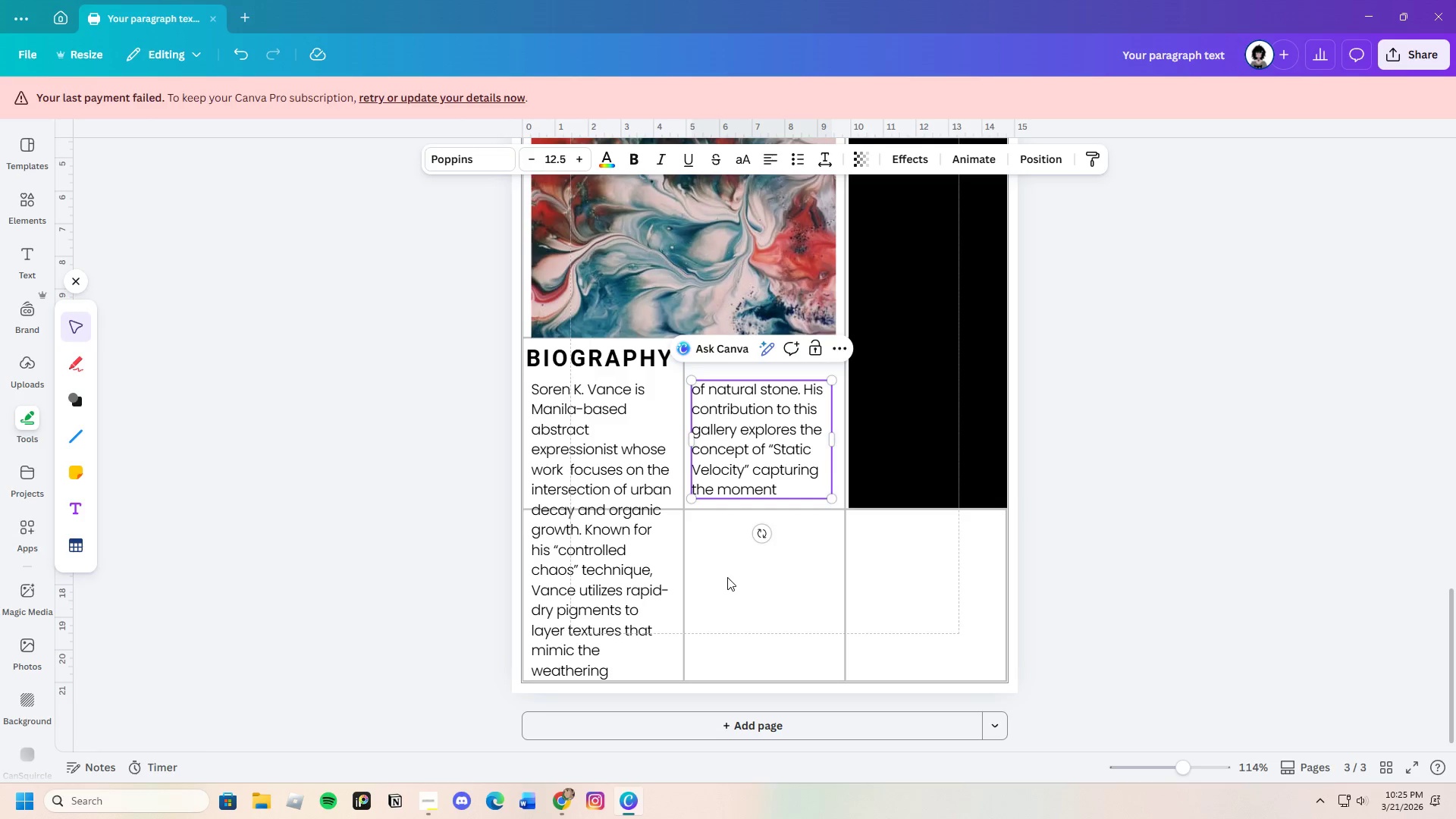 
type(a drop of u)
 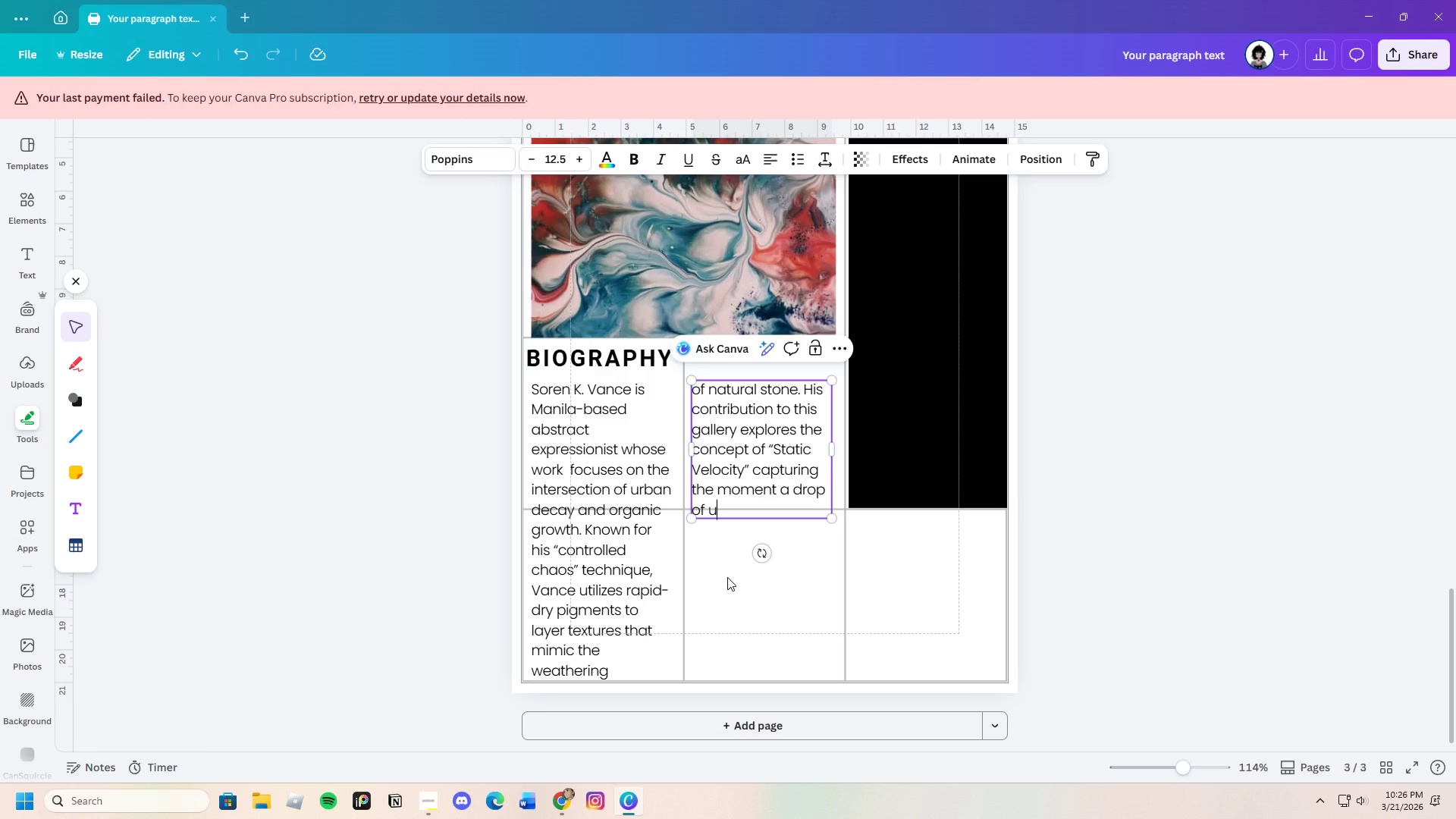 
wait(10.53)
 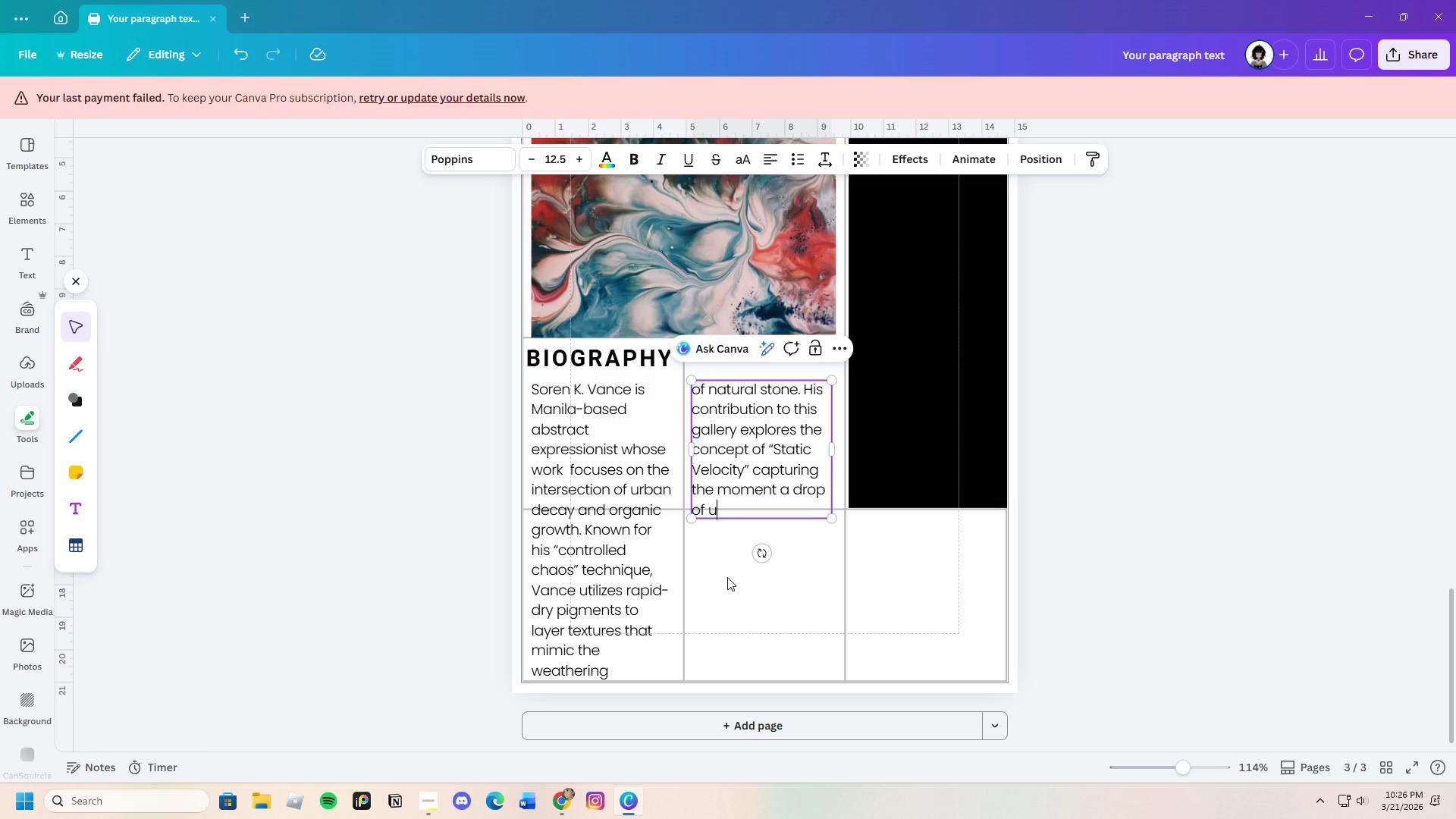 
key(Backspace)
 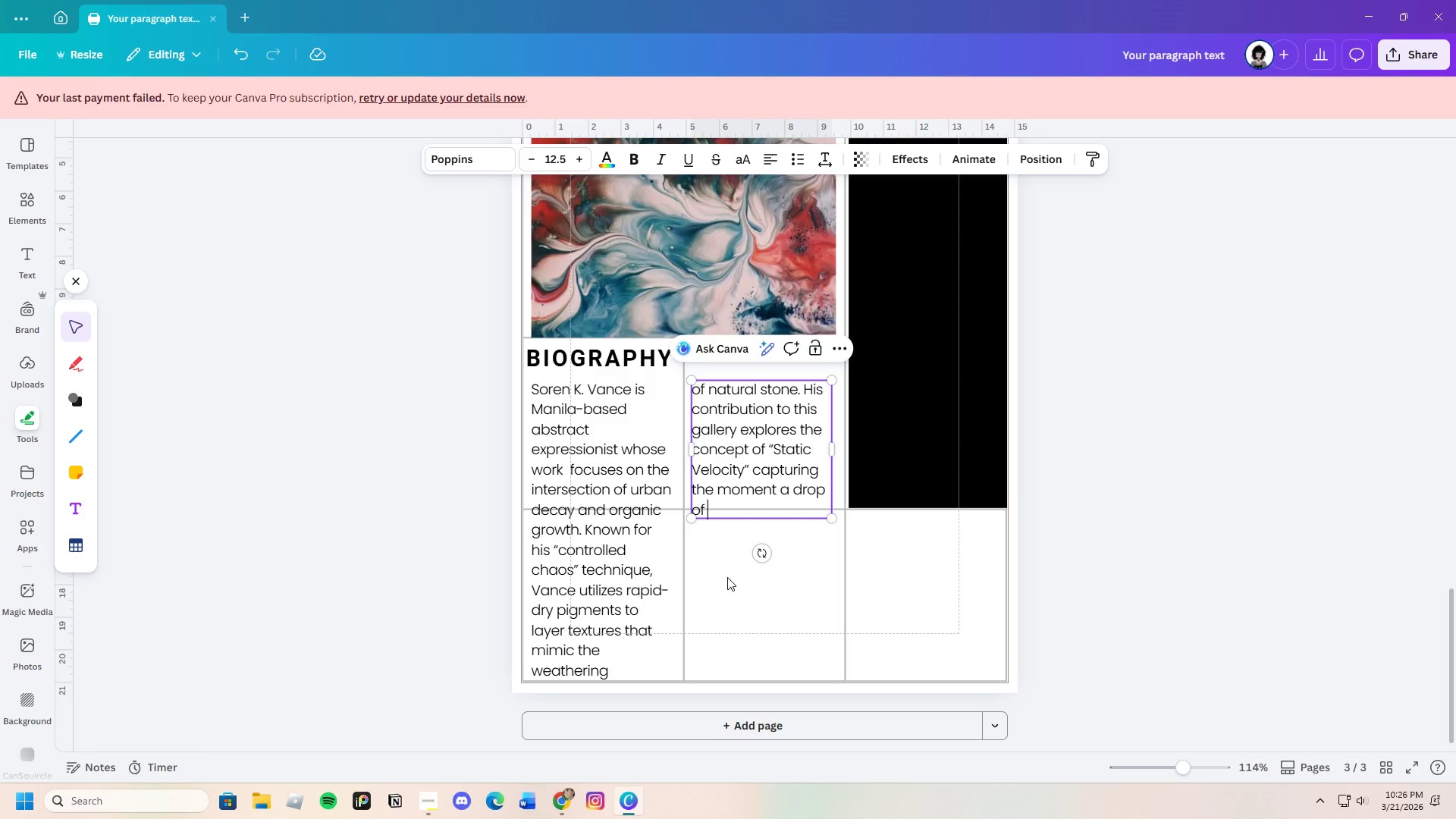 
wait(6.98)
 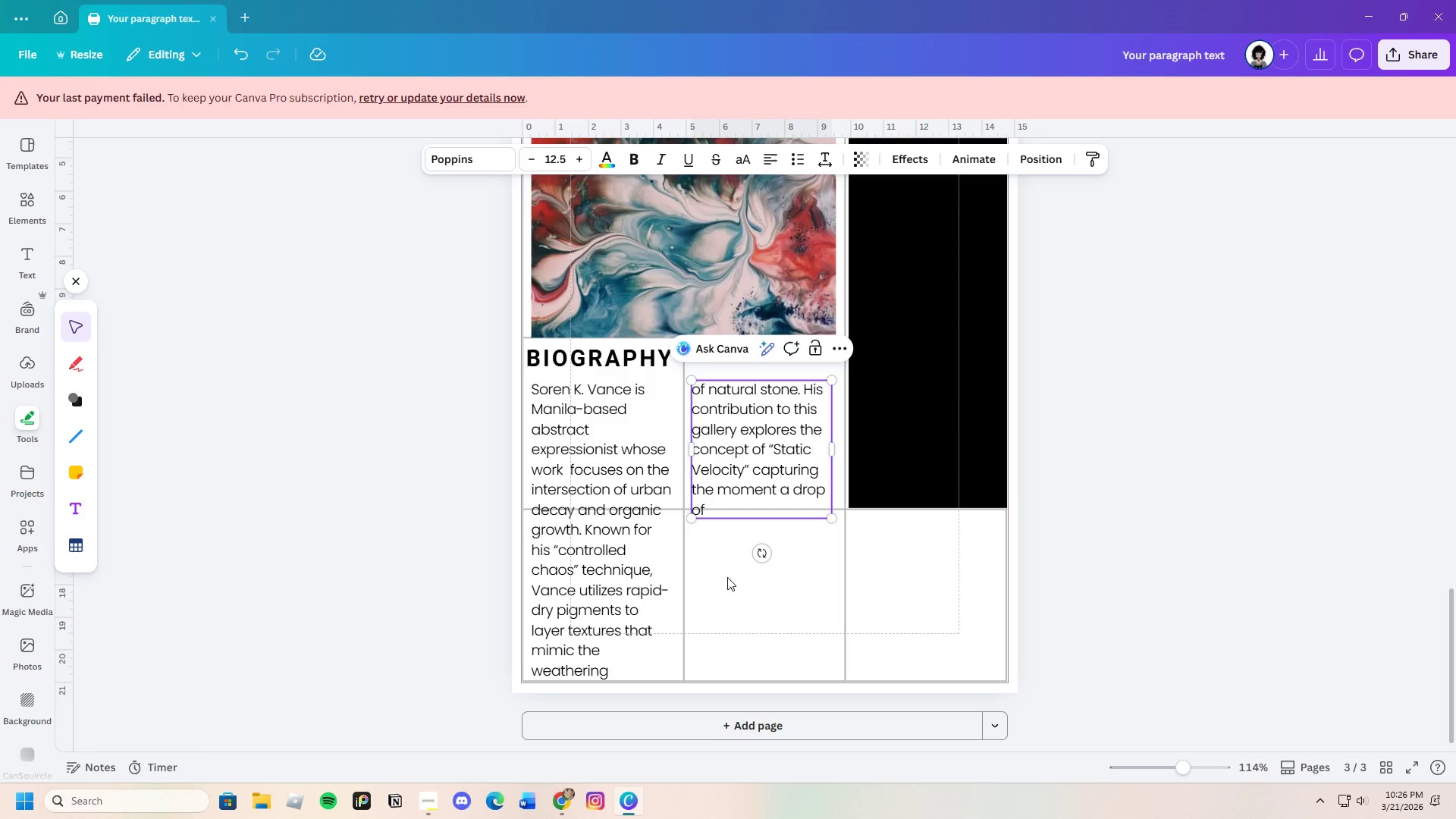 
type(ink meets a high-viscoty surface)
key(Backspace)
key(Backspace)
key(Backspace)
key(Backspace)
key(Backspace)
 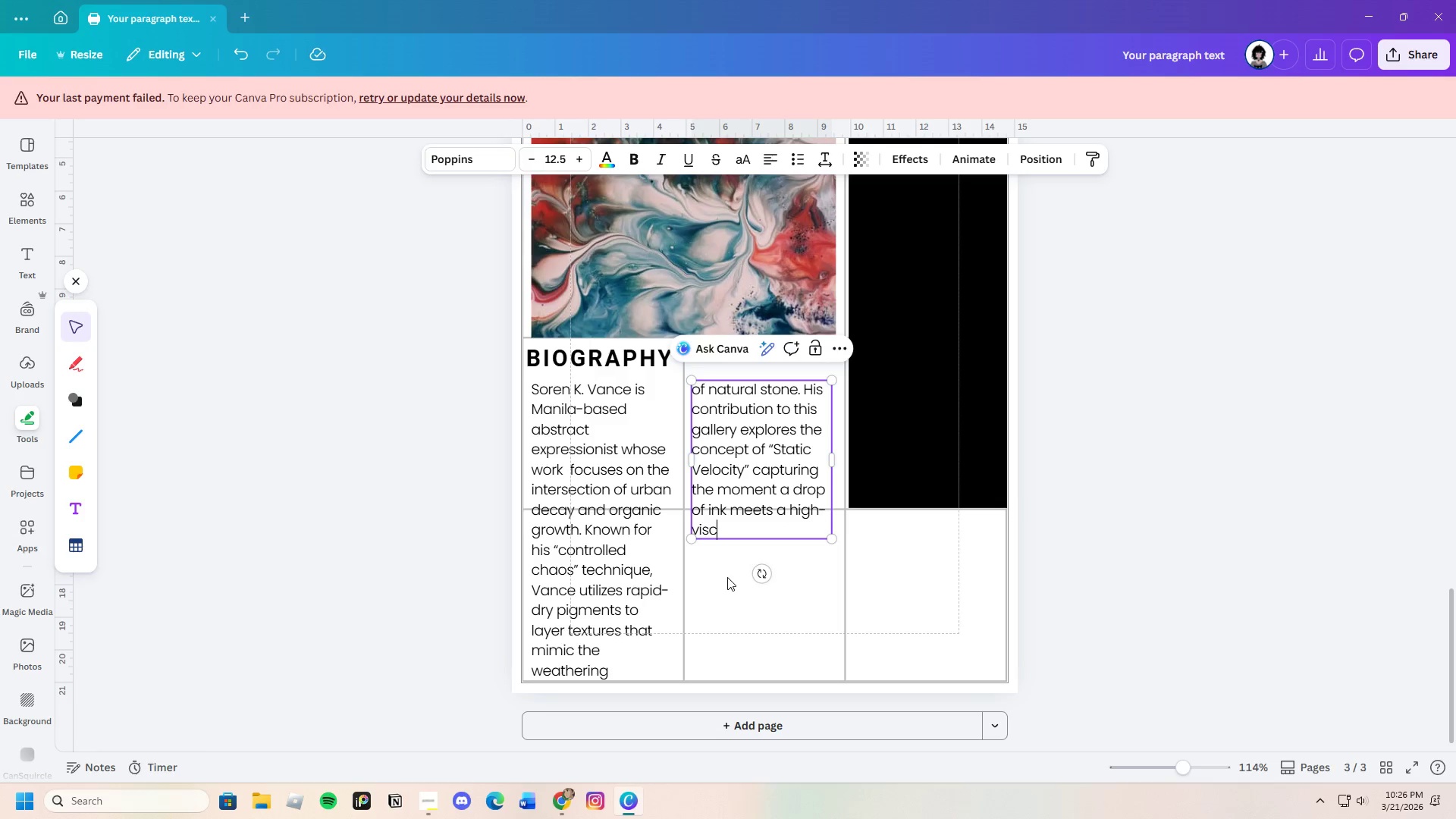 
type(osity surface.)
 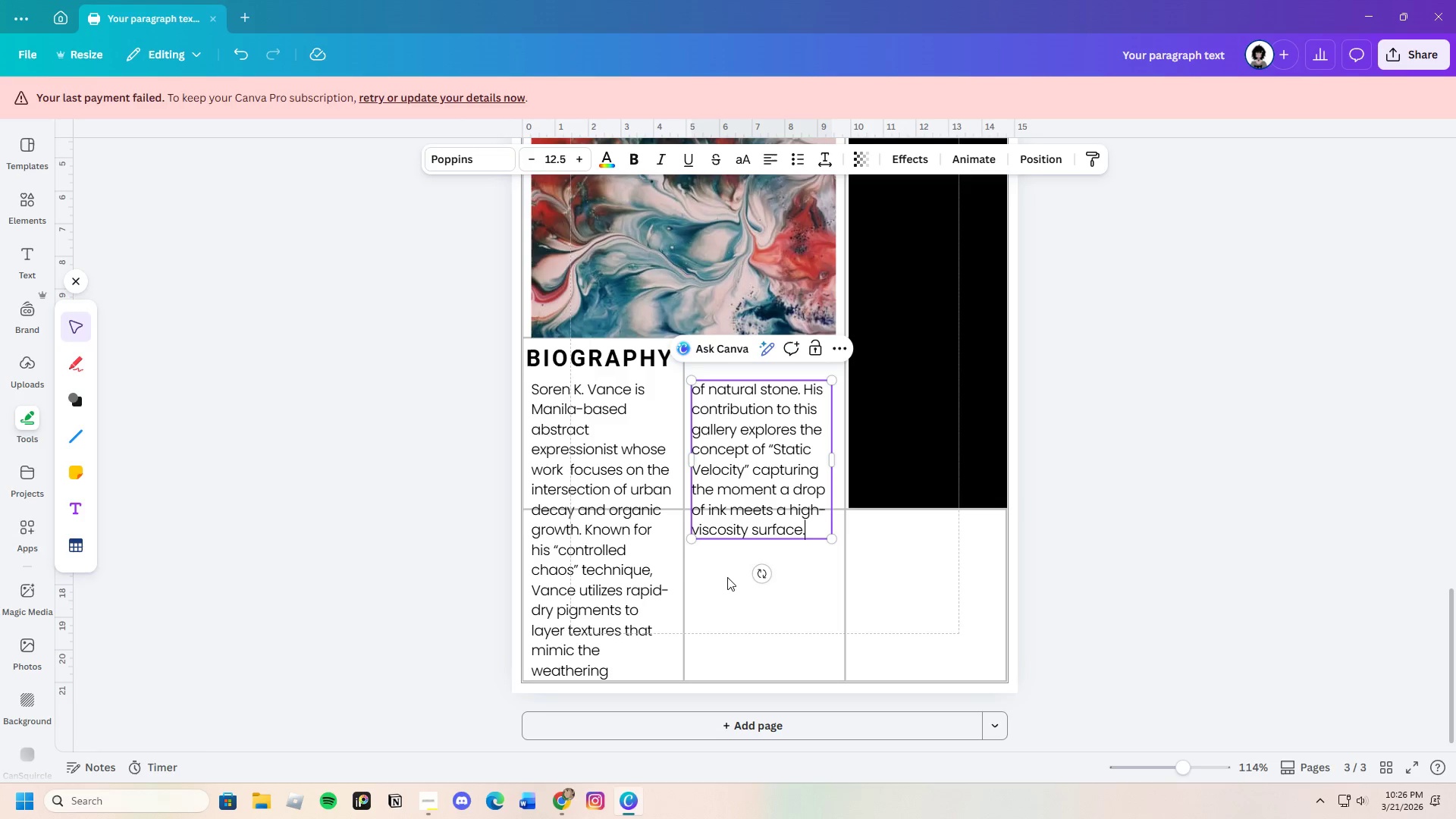 
left_click([1088, 508])
 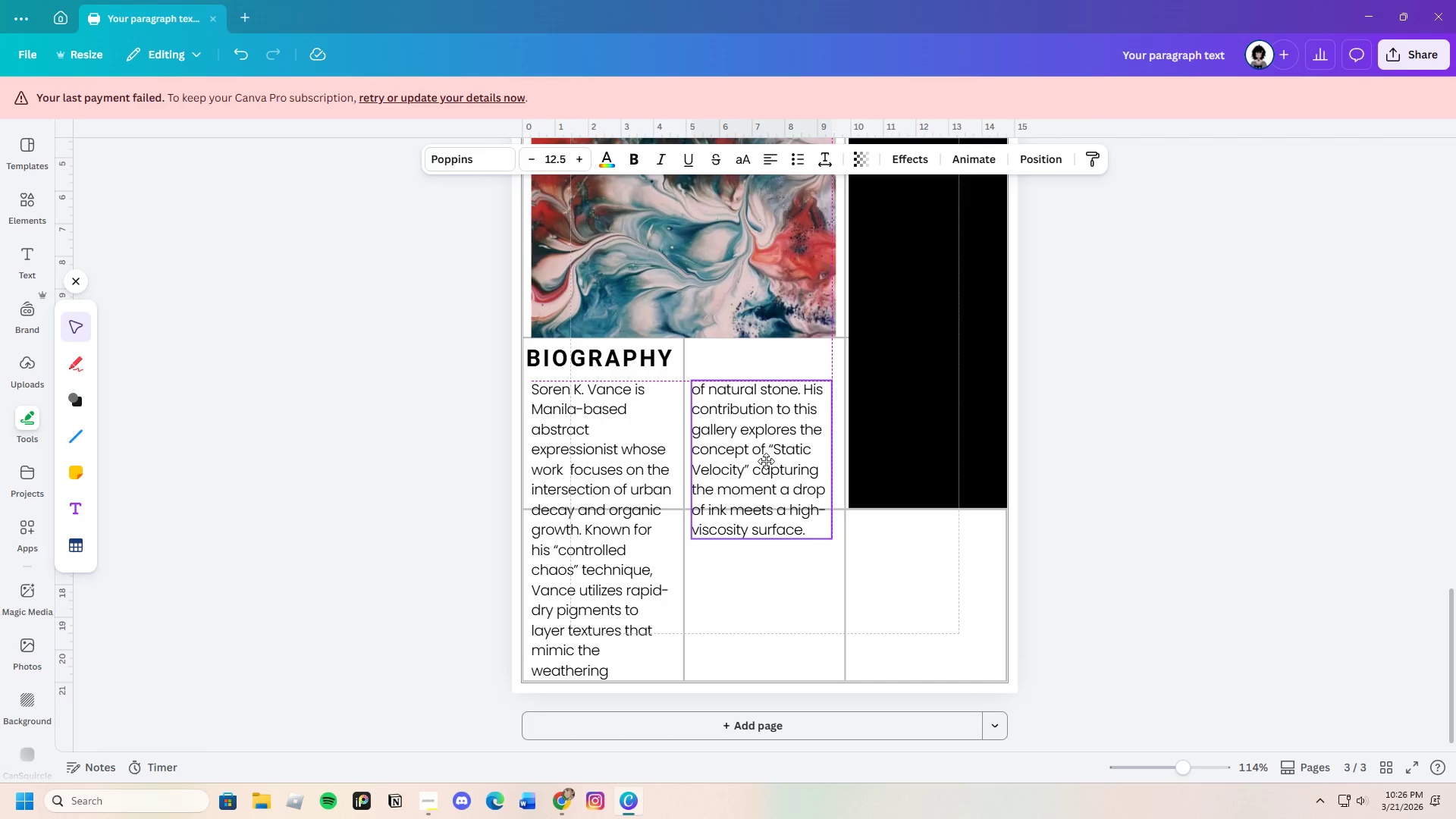 
left_click([1202, 465])
 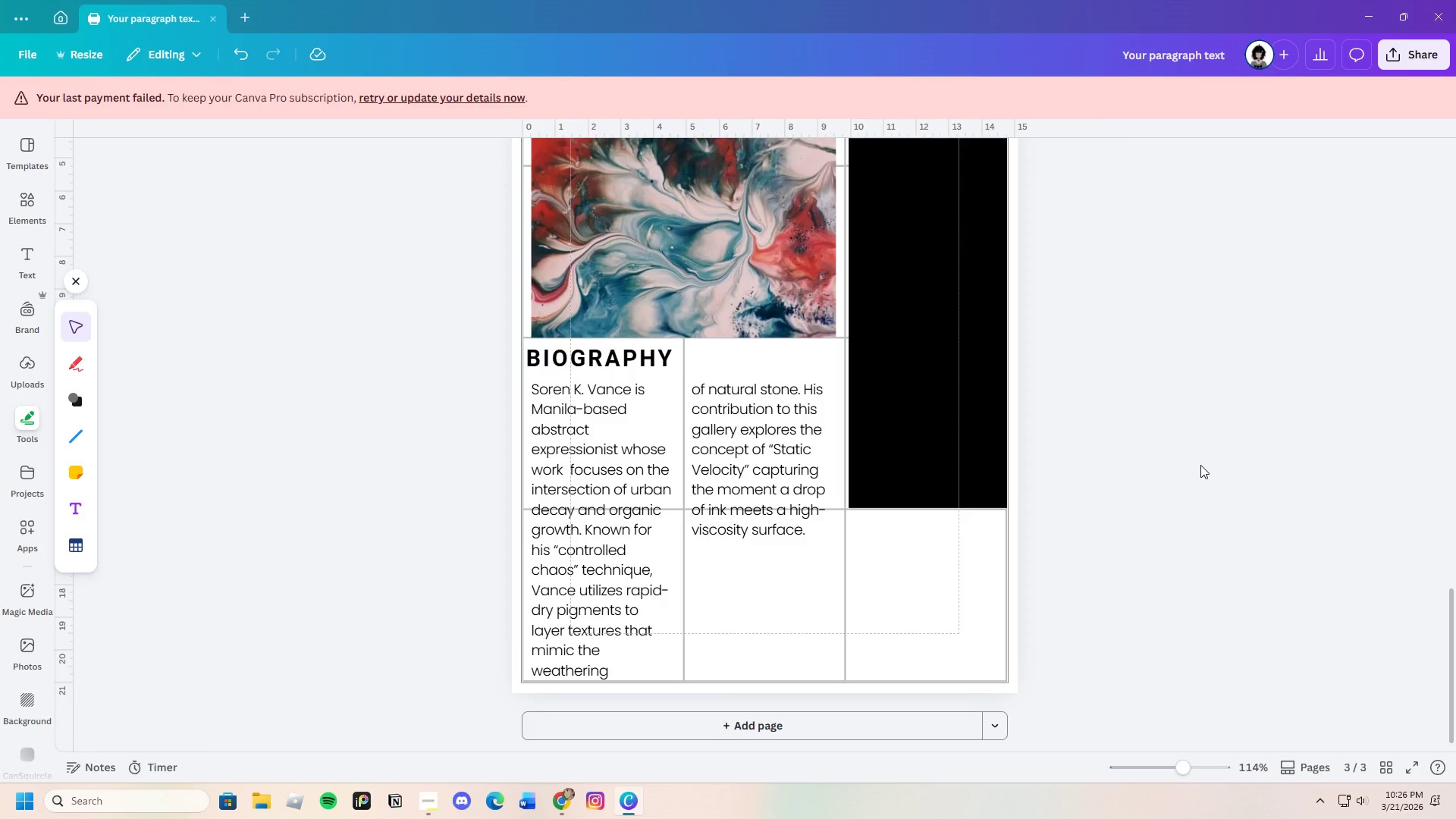 
scroll: coordinate [1175, 532], scroll_direction: up, amount: 3.0
 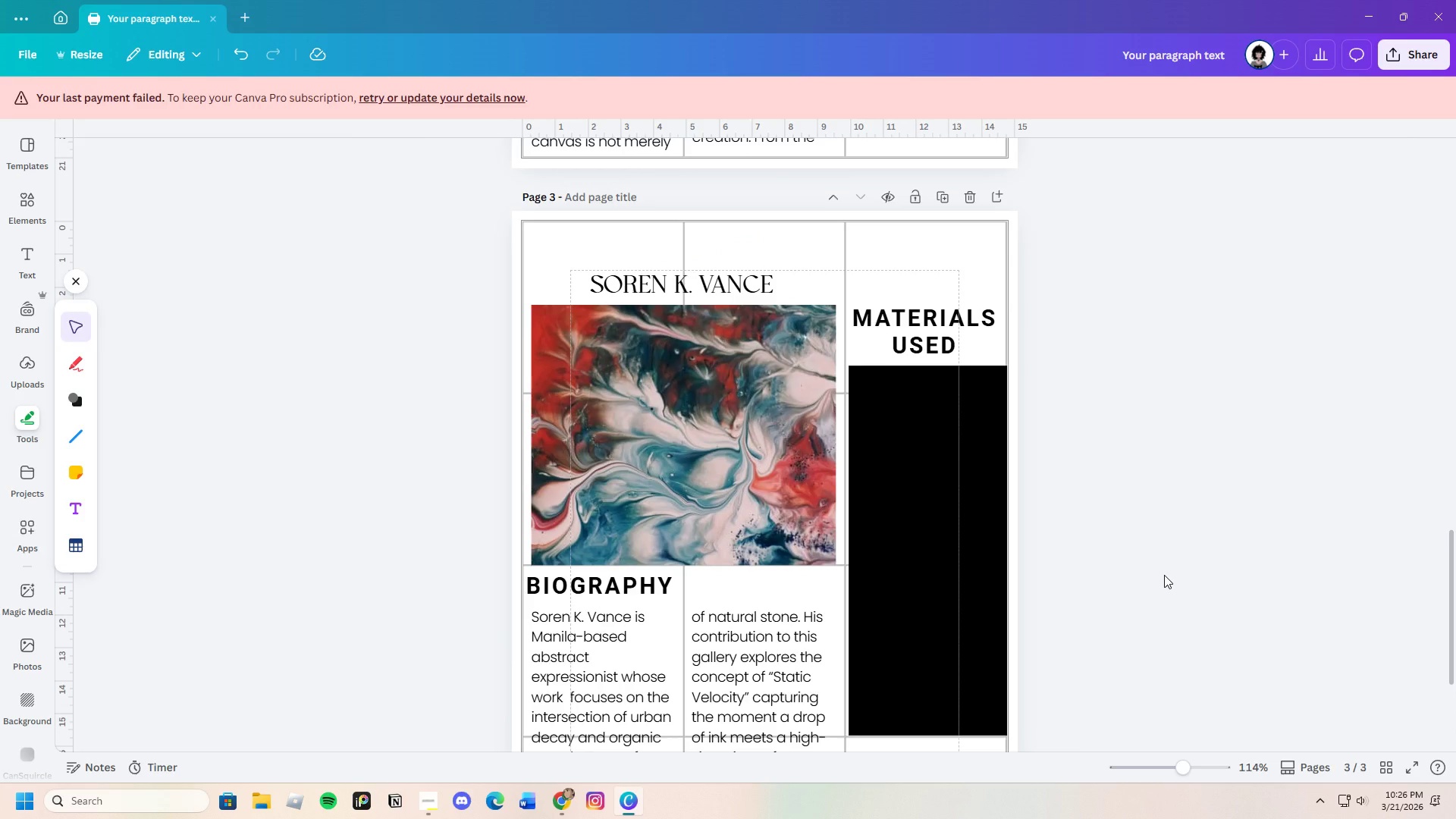 
scroll: coordinate [1164, 575], scroll_direction: none, amount: 0.0
 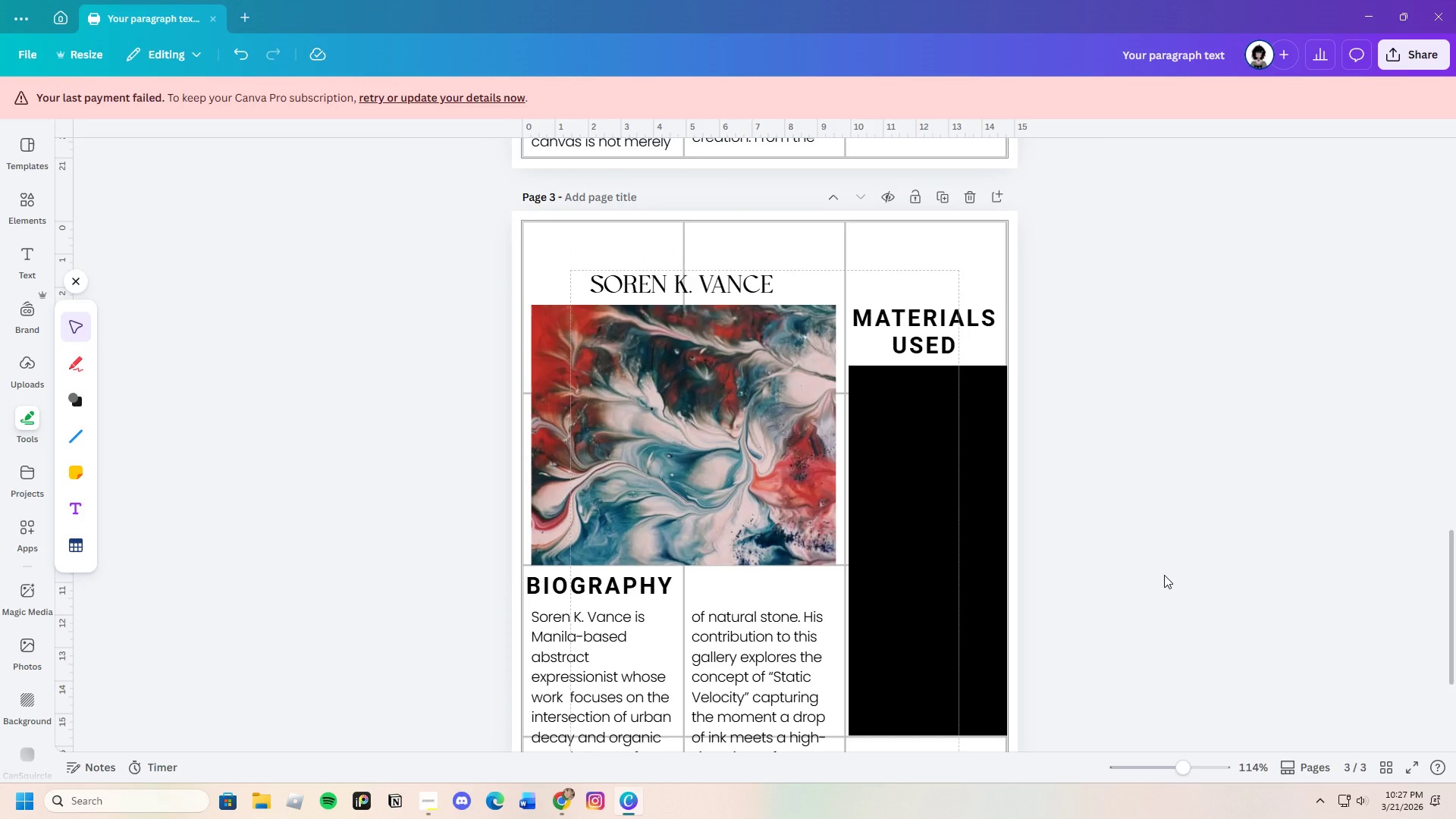 
scroll: coordinate [1164, 575], scroll_direction: down, amount: 3.0
 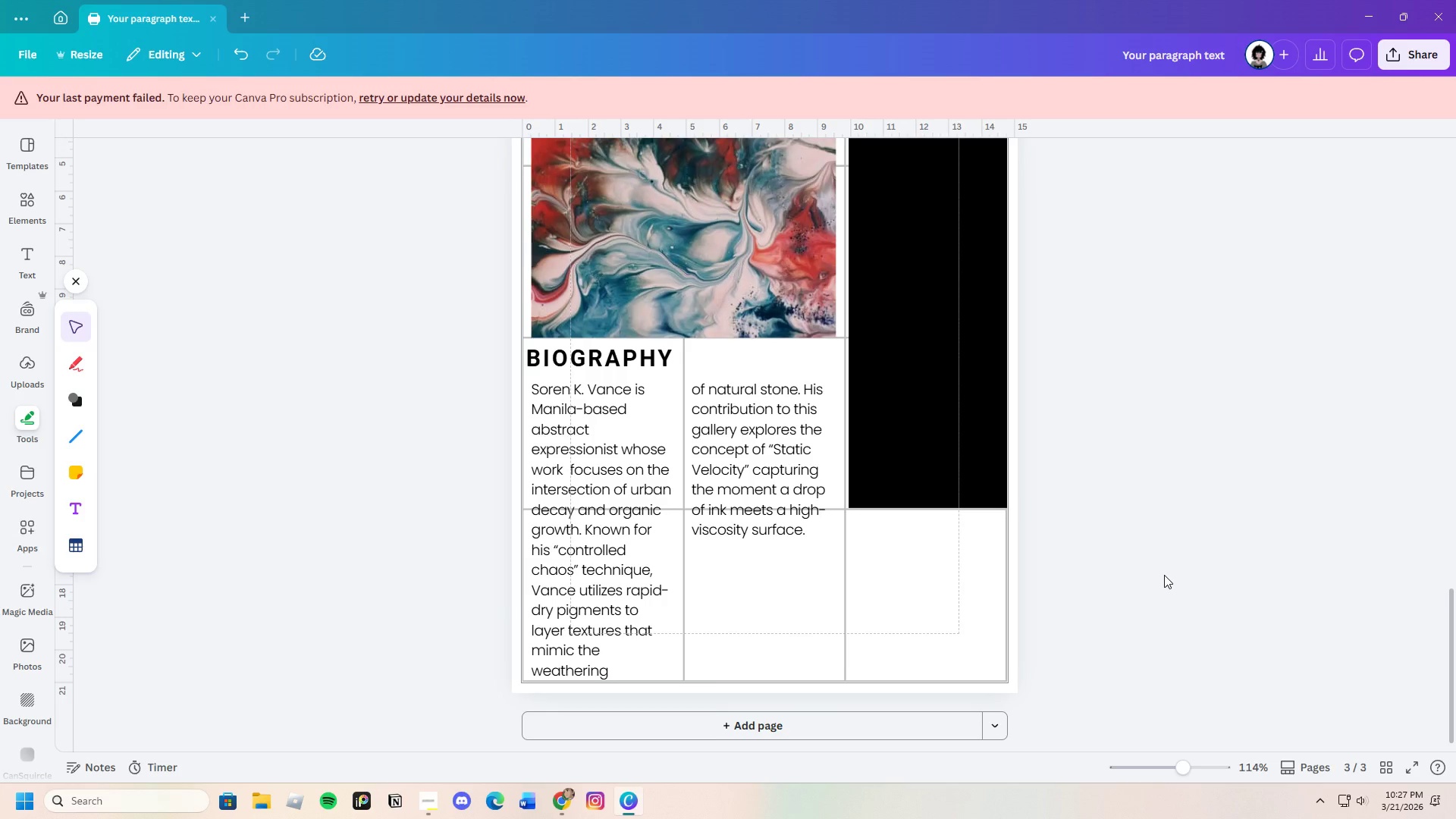 
scroll: coordinate [1164, 575], scroll_direction: none, amount: 0.0
 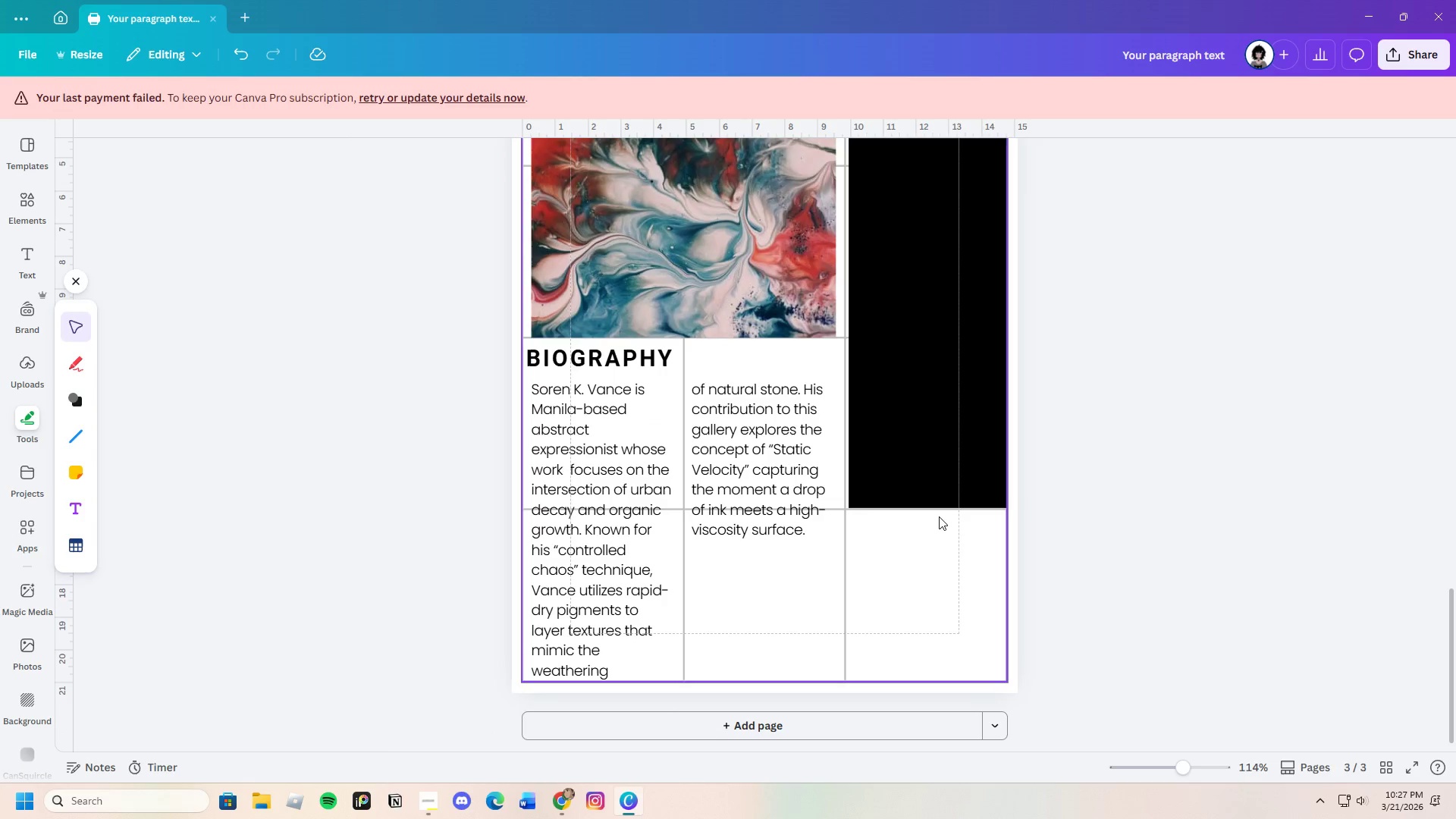 
left_click([1068, 473])
 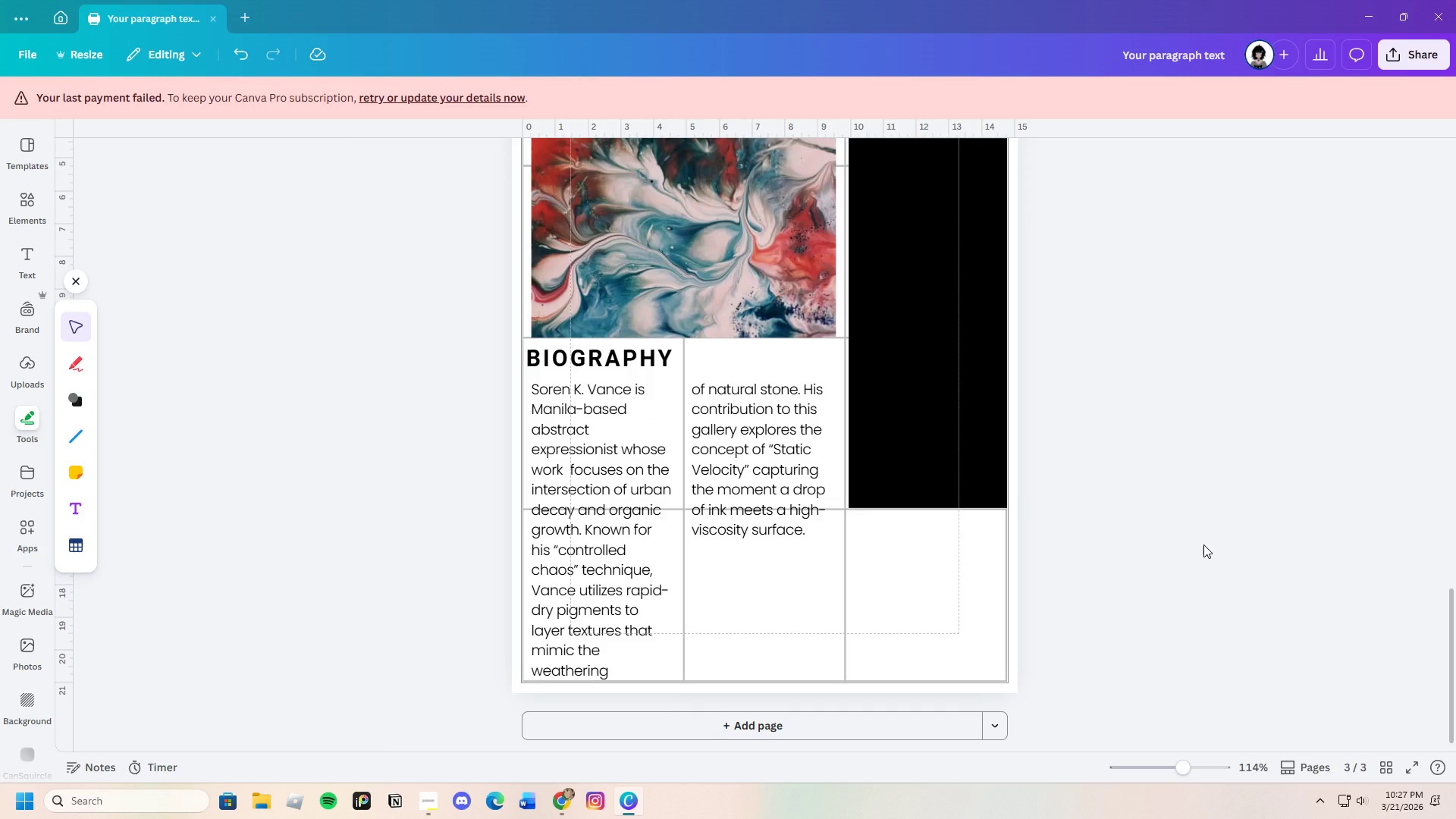 
scroll: coordinate [1203, 544], scroll_direction: up, amount: 2.0
 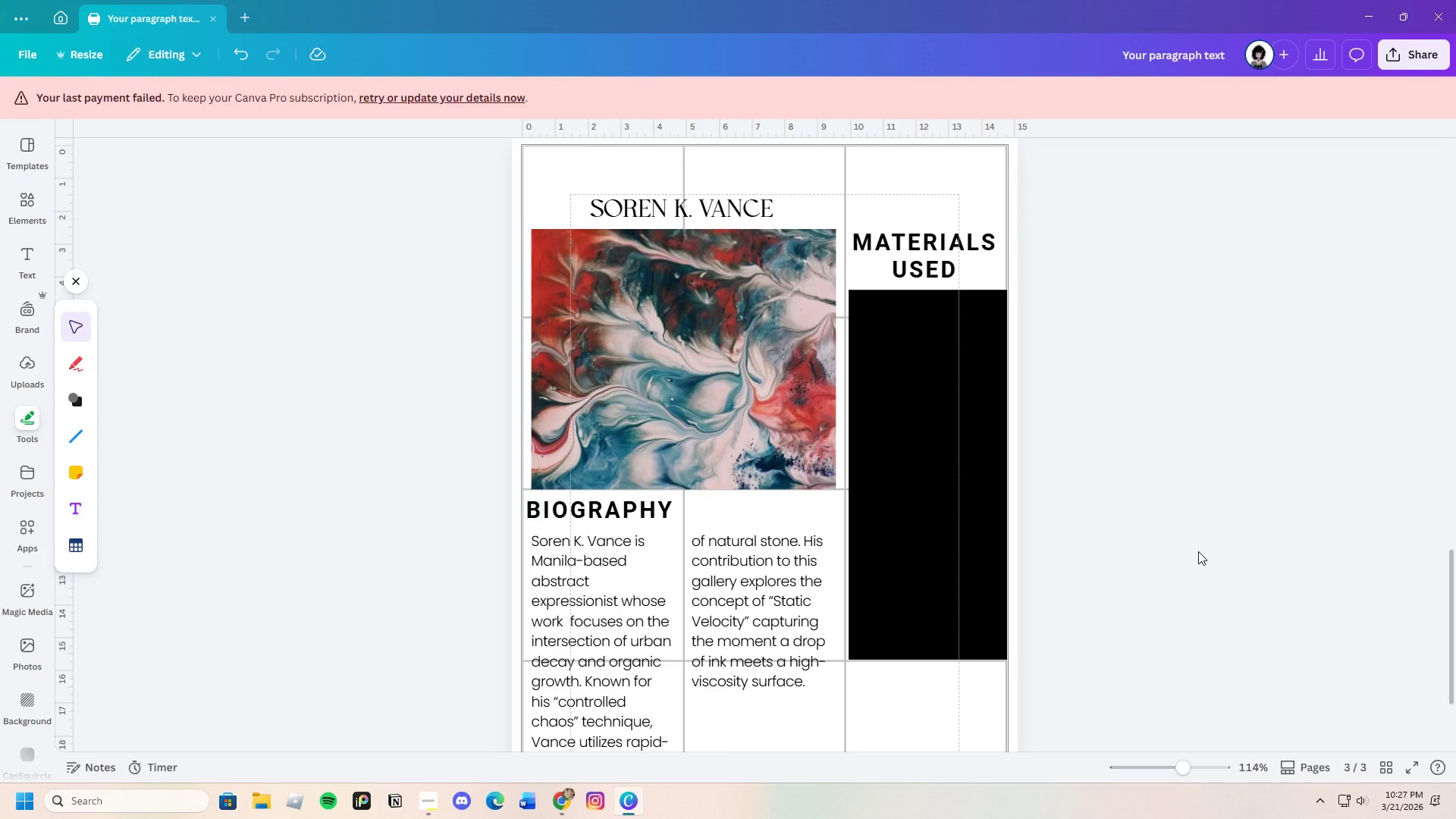 
left_click([975, 469])
 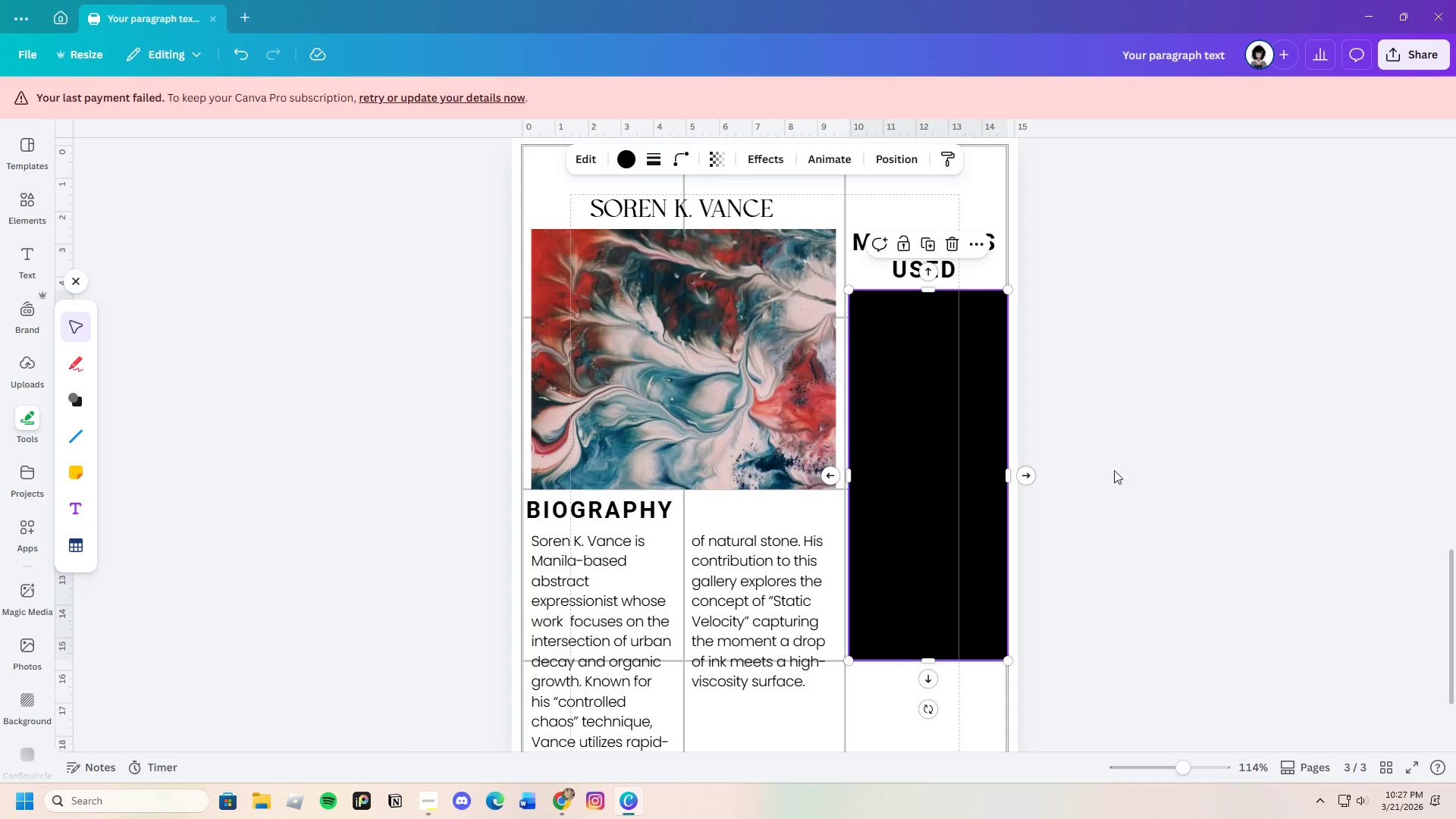 
left_click([1166, 470])
 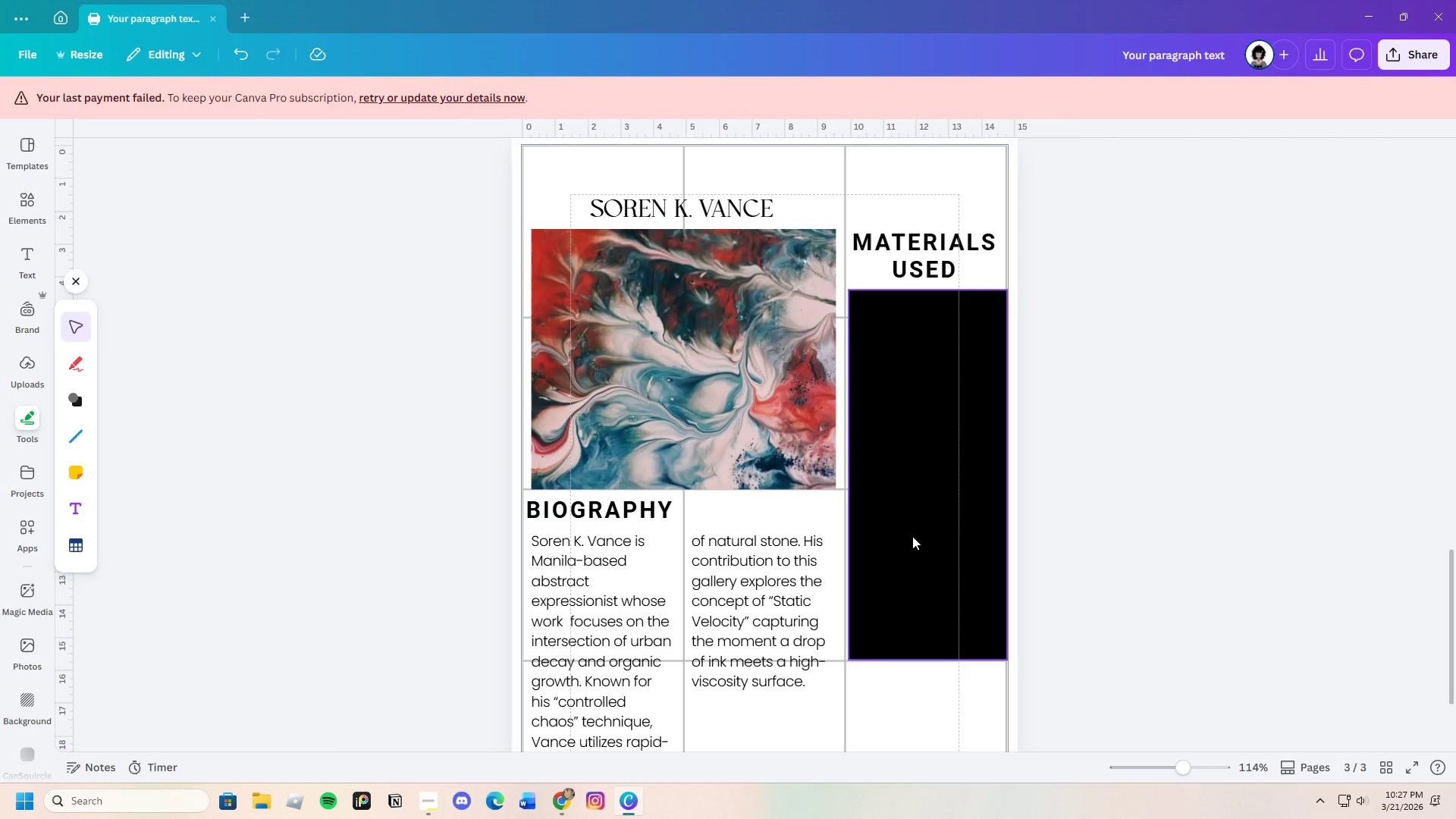 
scroll: coordinate [1054, 574], scroll_direction: down, amount: 2.0
 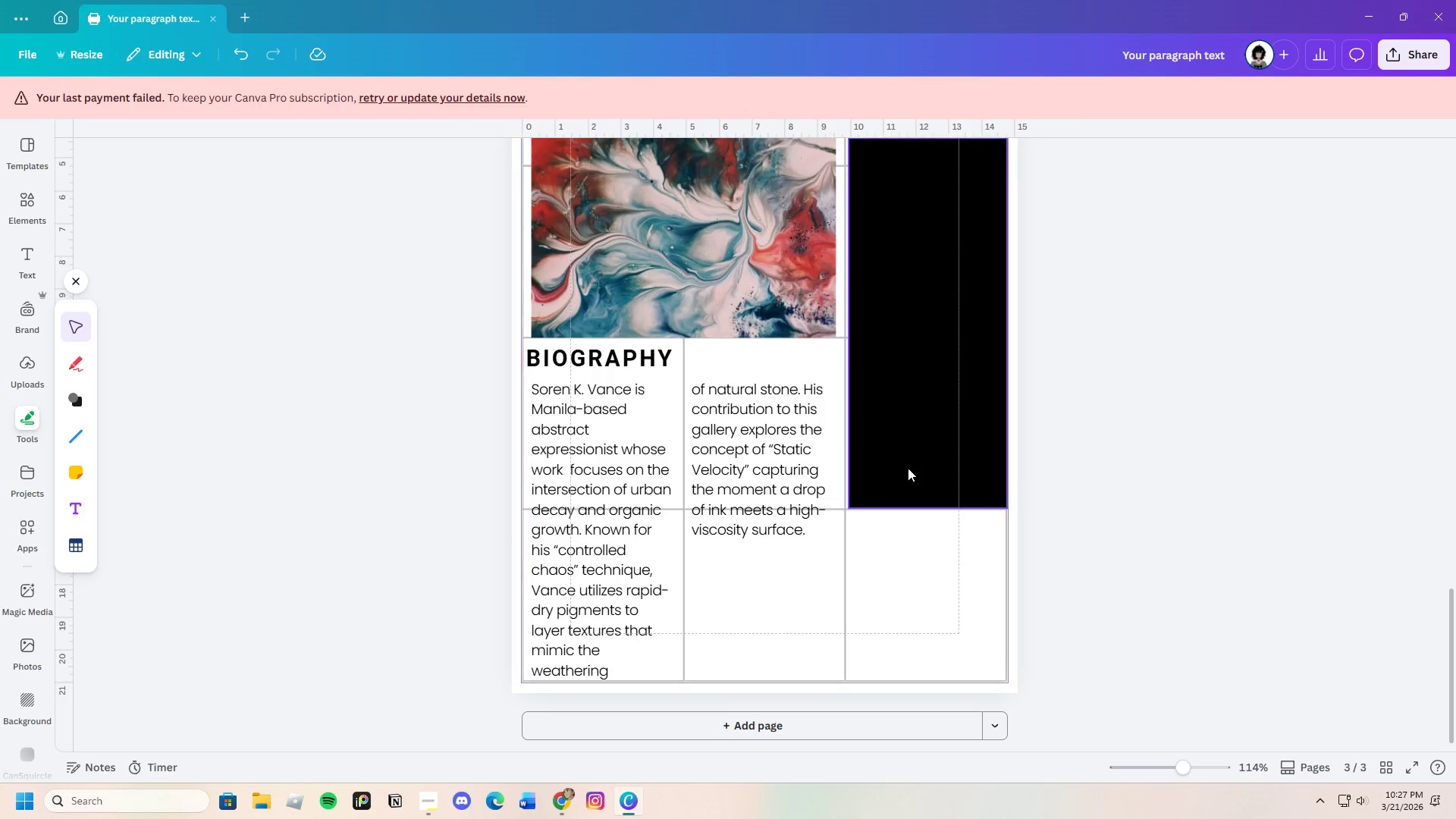 
left_click([905, 463])
 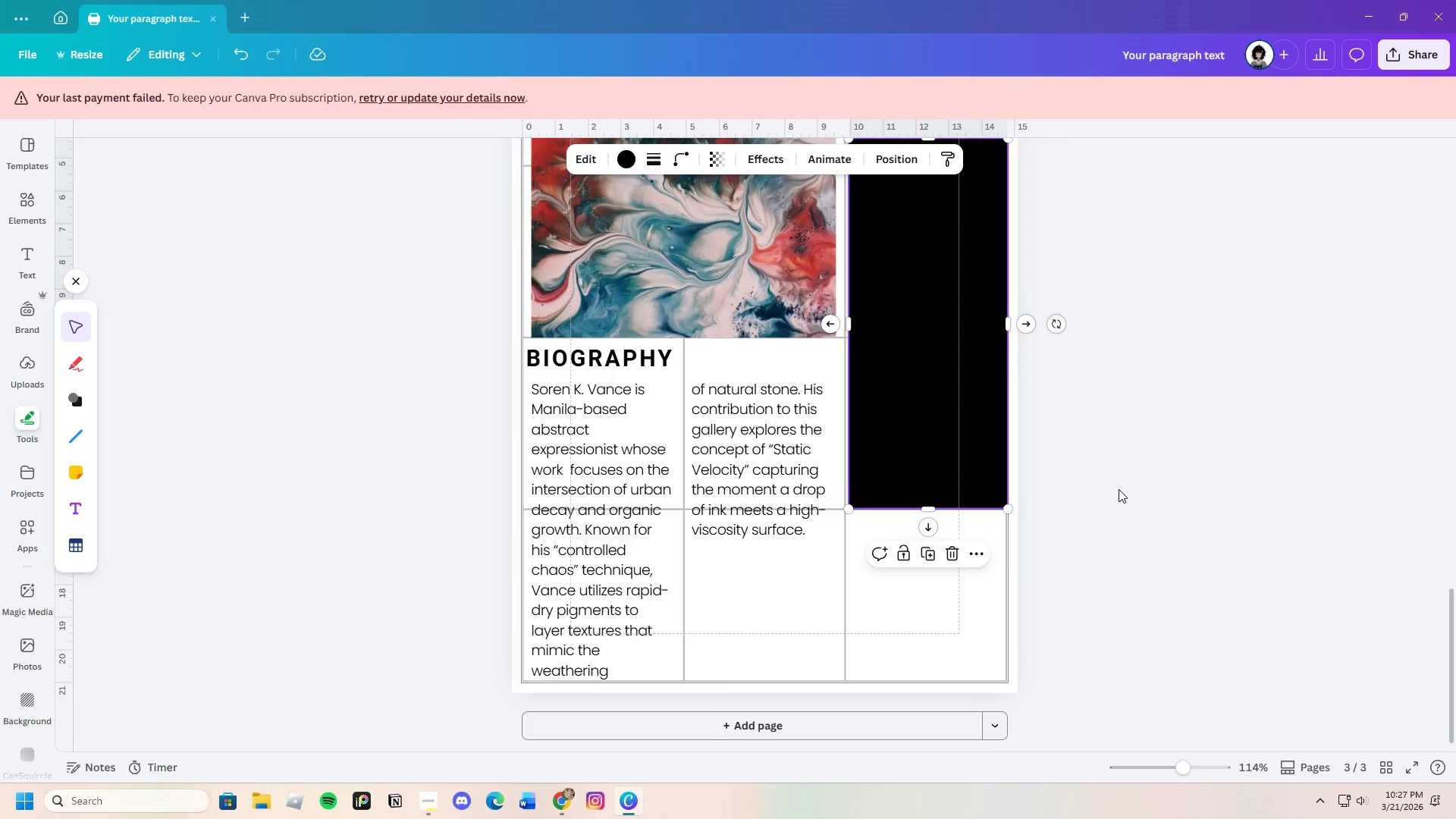 
scroll: coordinate [1119, 489], scroll_direction: up, amount: 2.0
 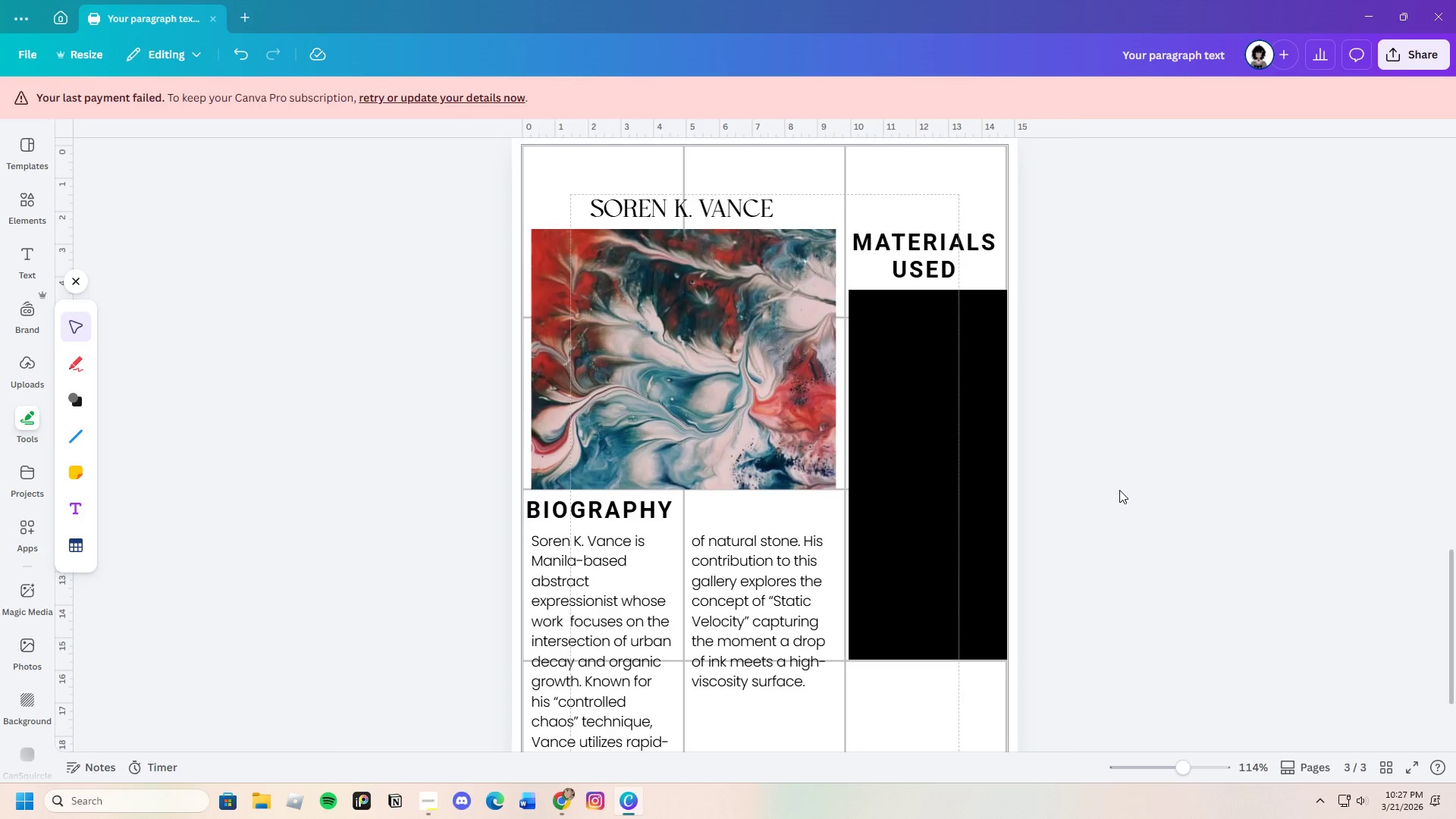 
left_click([981, 469])
 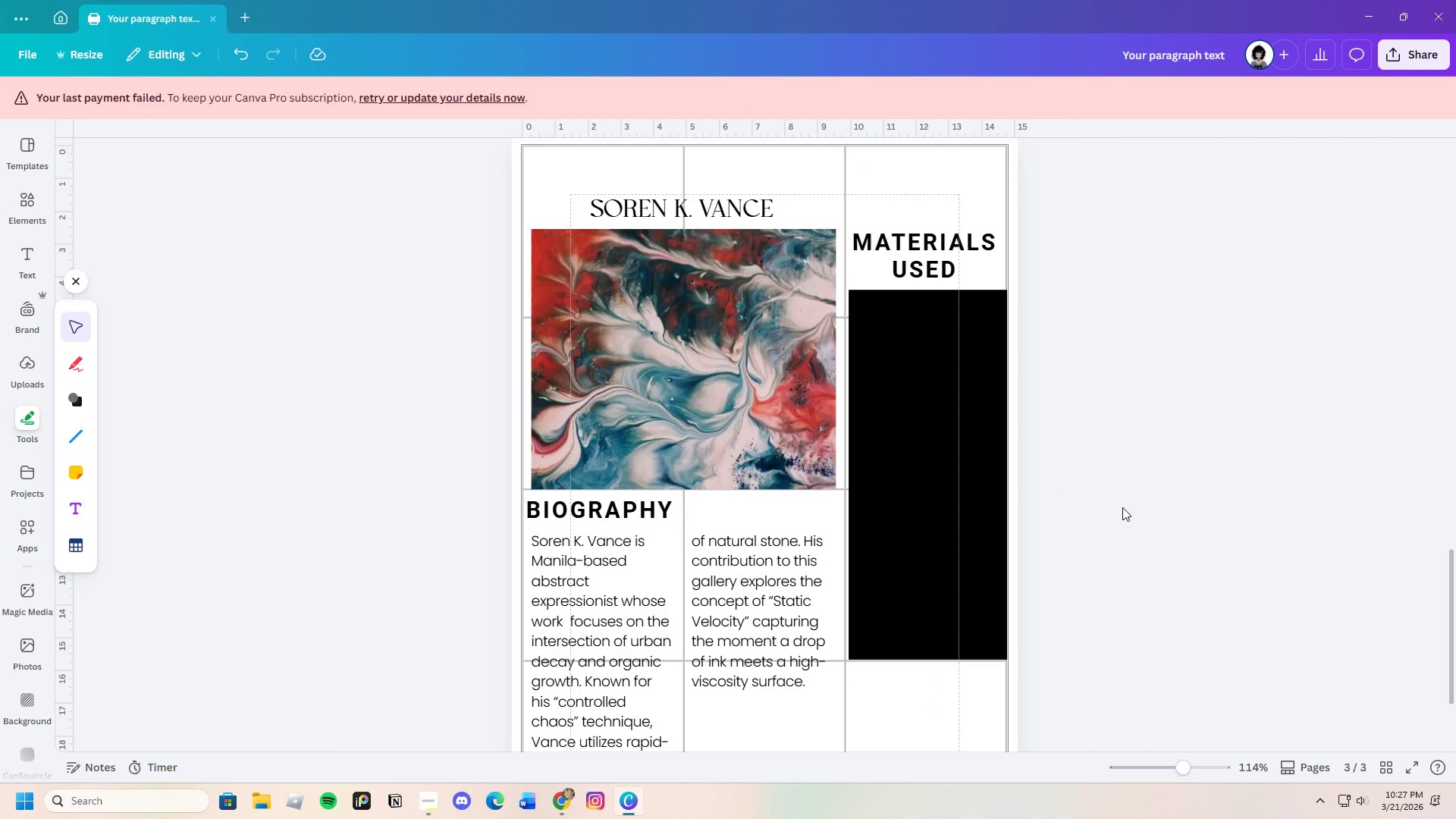 
wait(14.25)
 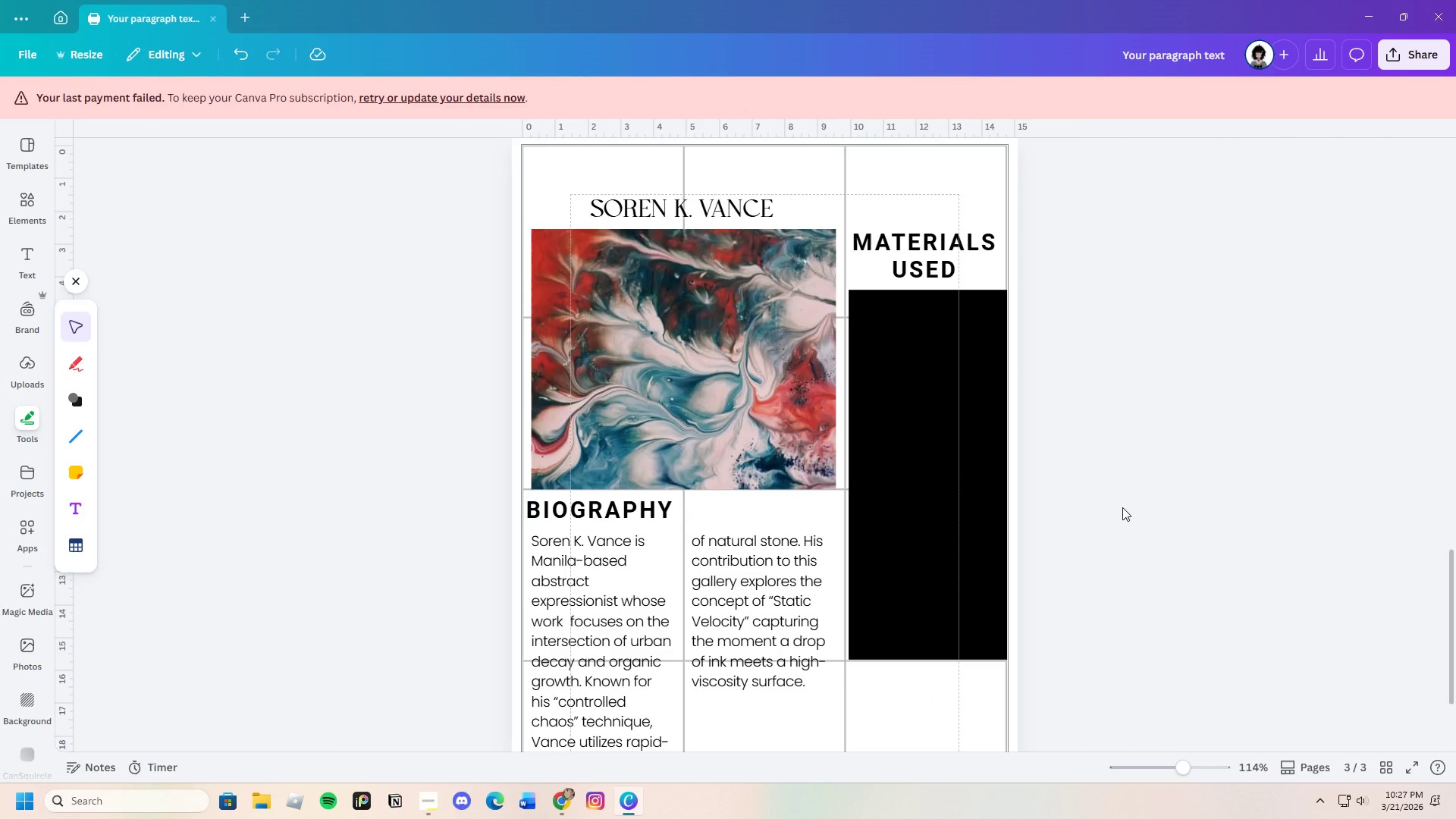 
left_click([731, 573])
 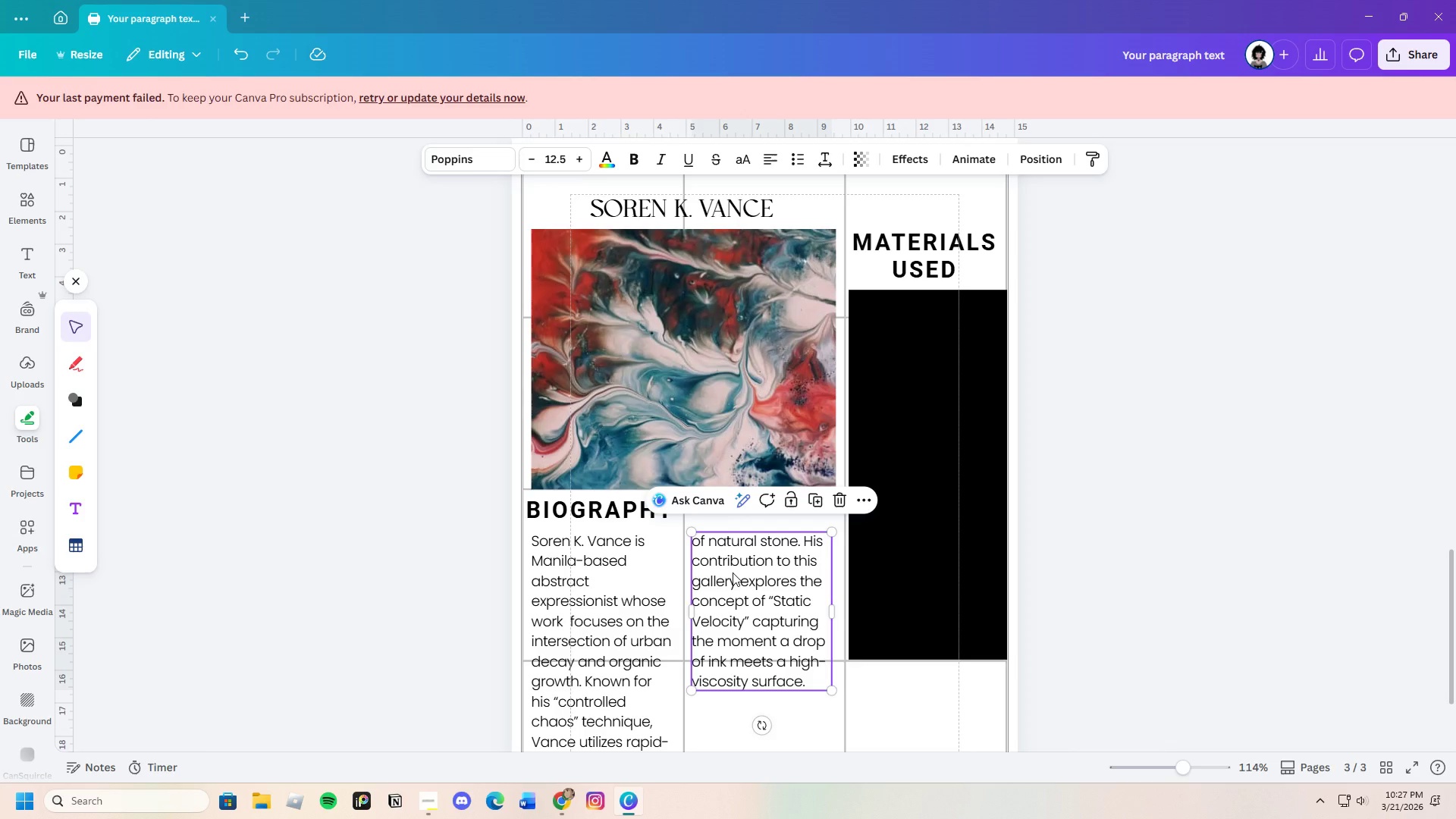 
key(Control+C)
 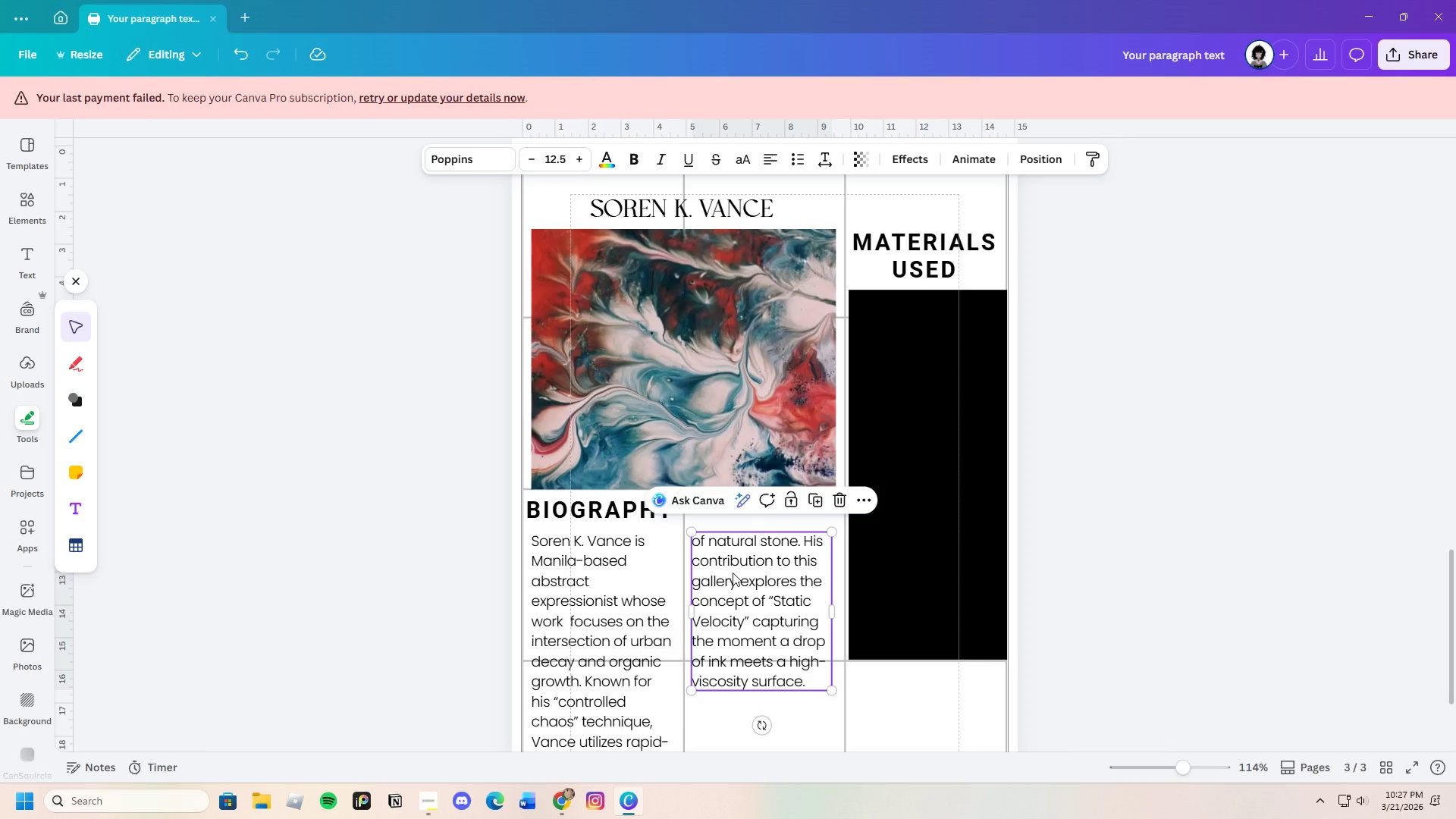 
key(Control+V)
 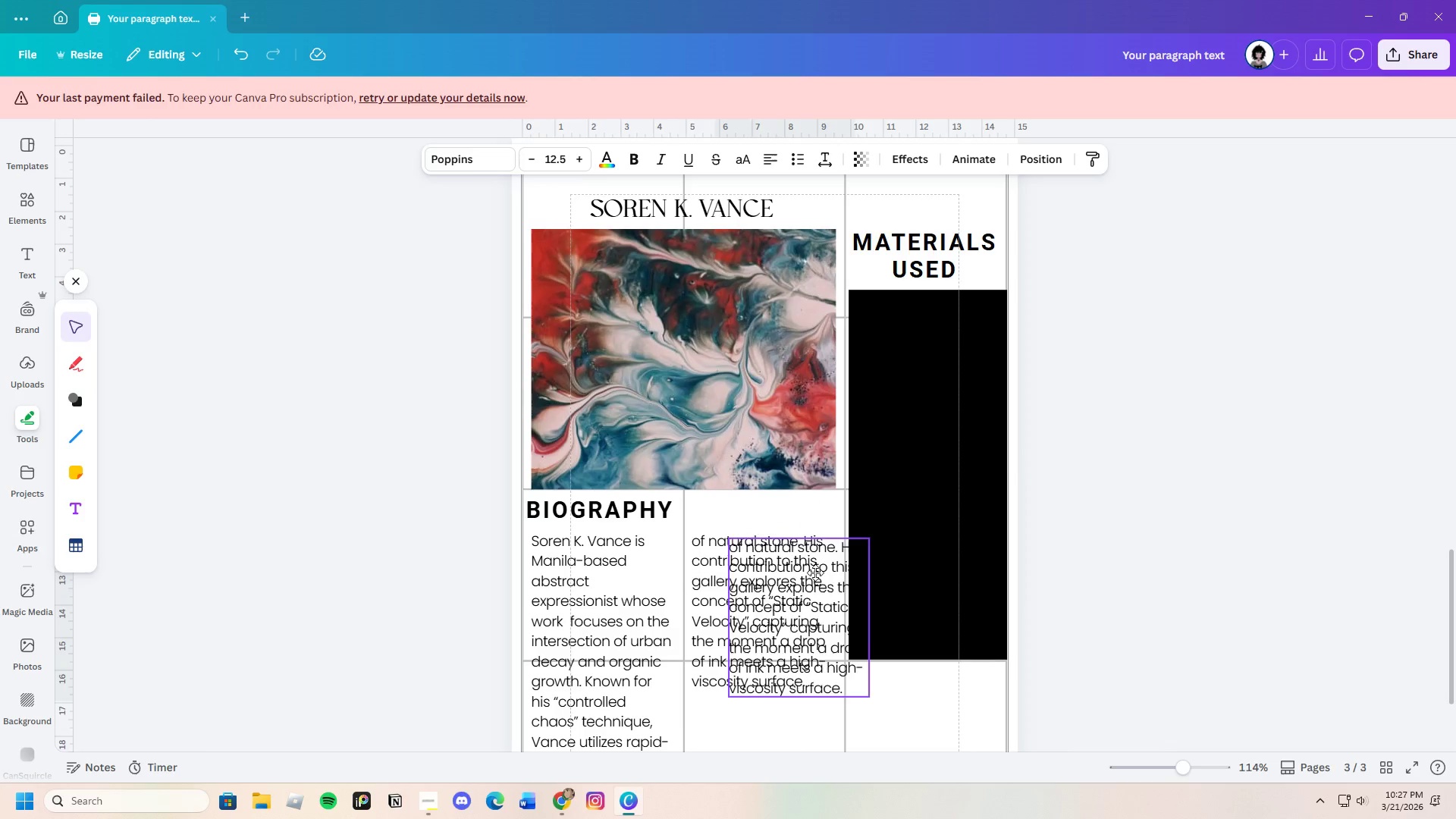 
left_click_drag(start_coordinate=[768, 588], to_coordinate=[940, 424])
 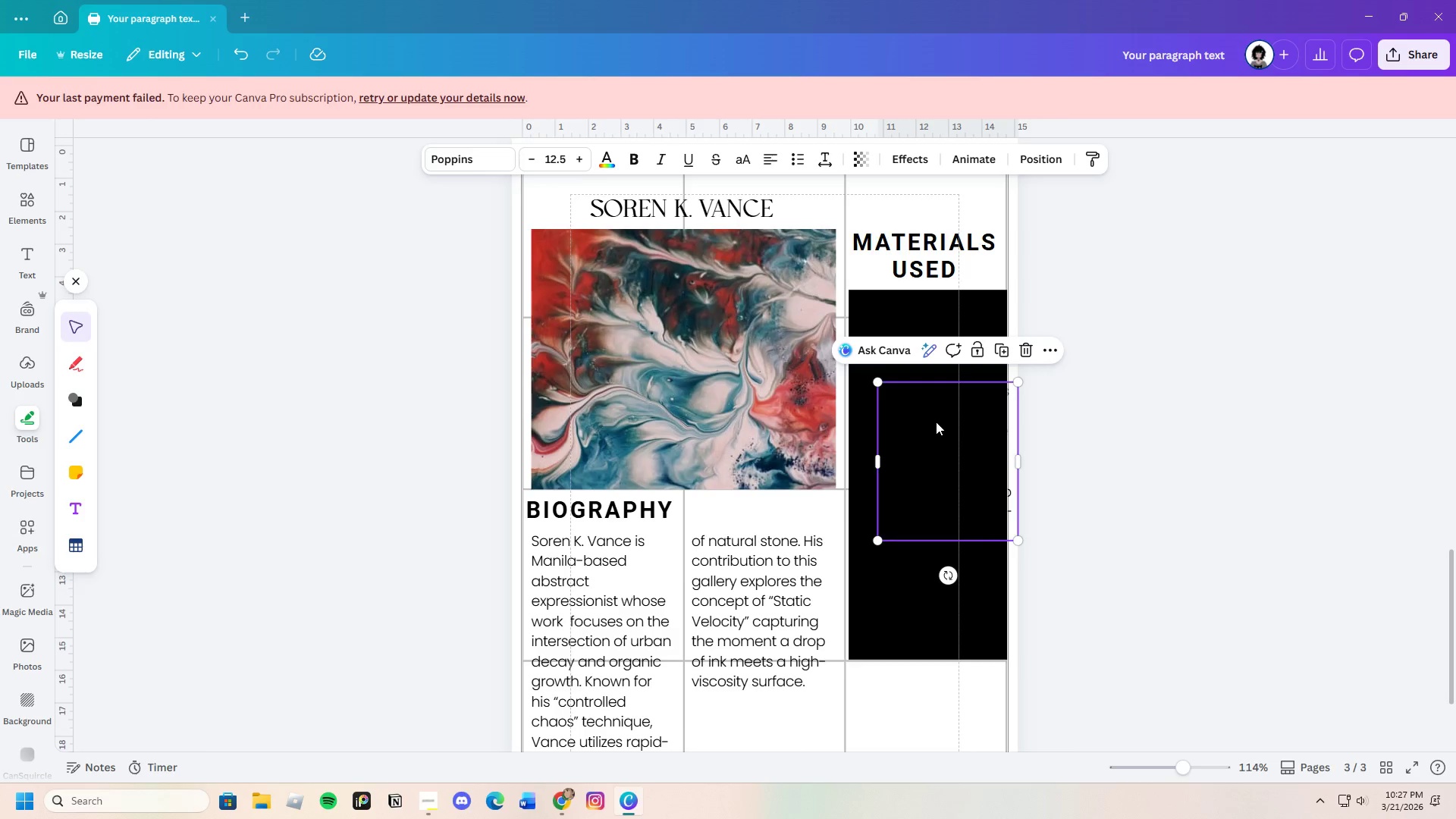 
left_click([936, 422])
 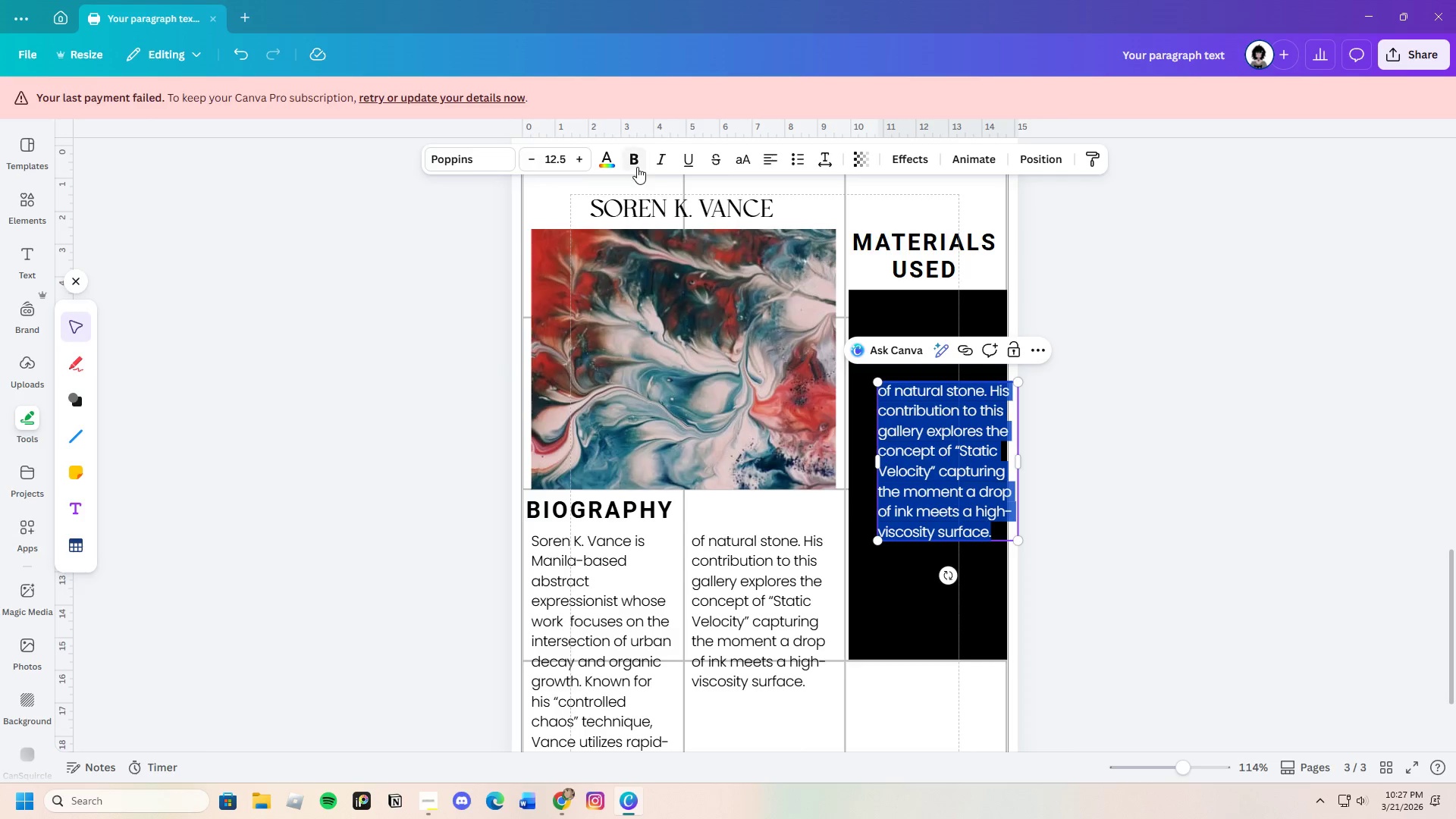 
left_click([612, 165])
 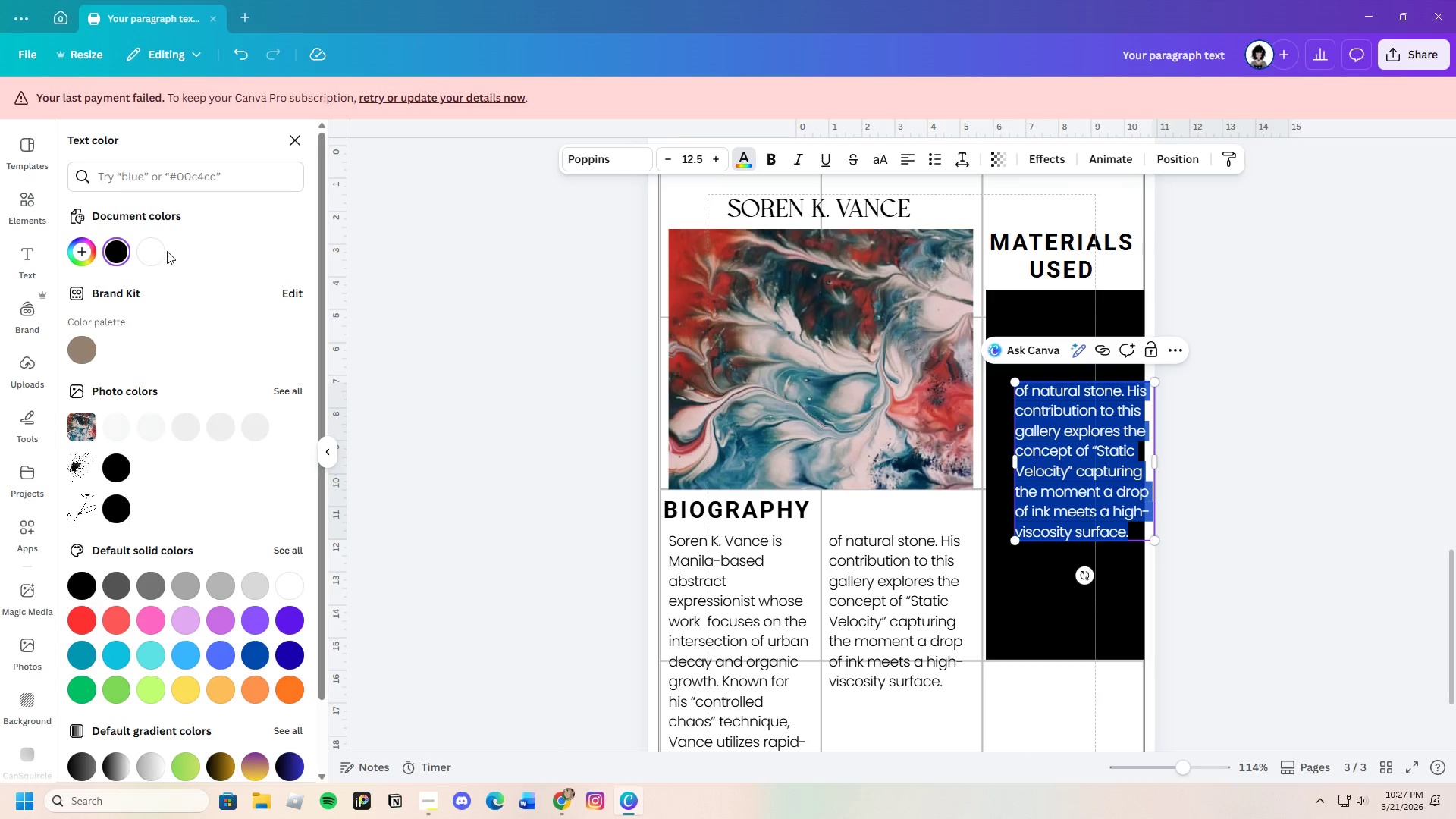 
left_click([159, 251])
 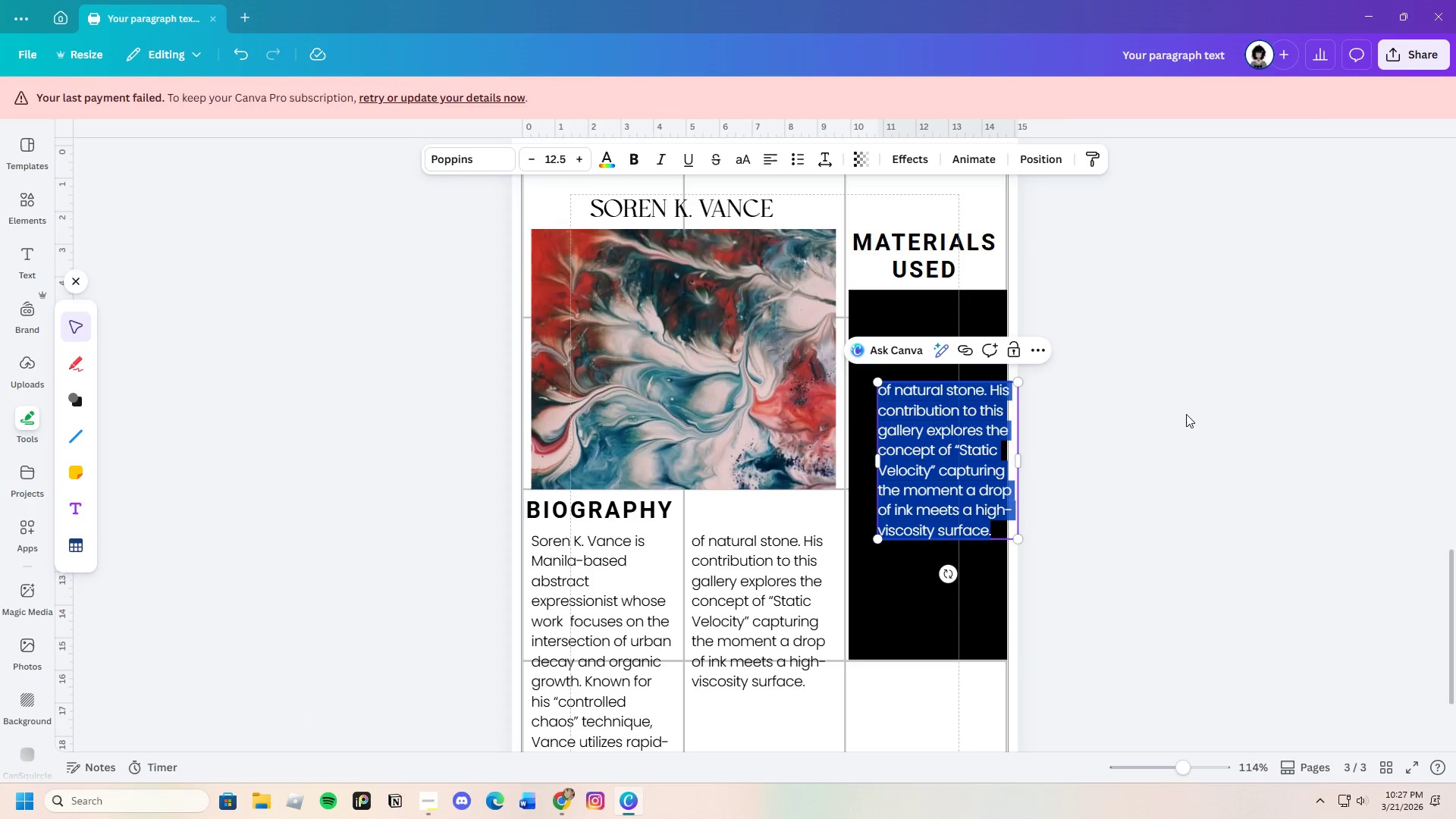 
double_click([1186, 414])
 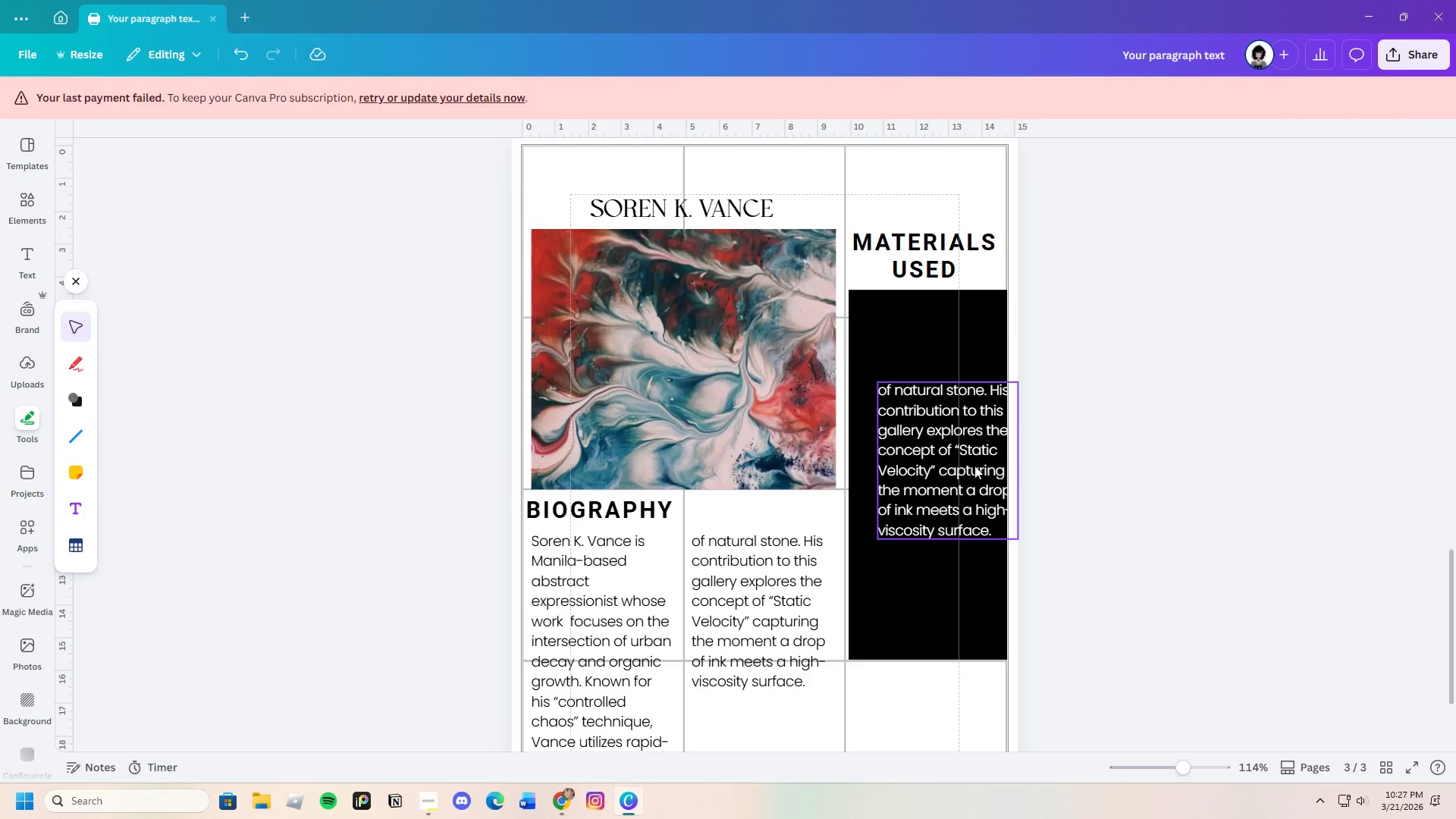 
left_click_drag(start_coordinate=[969, 464], to_coordinate=[945, 443])
 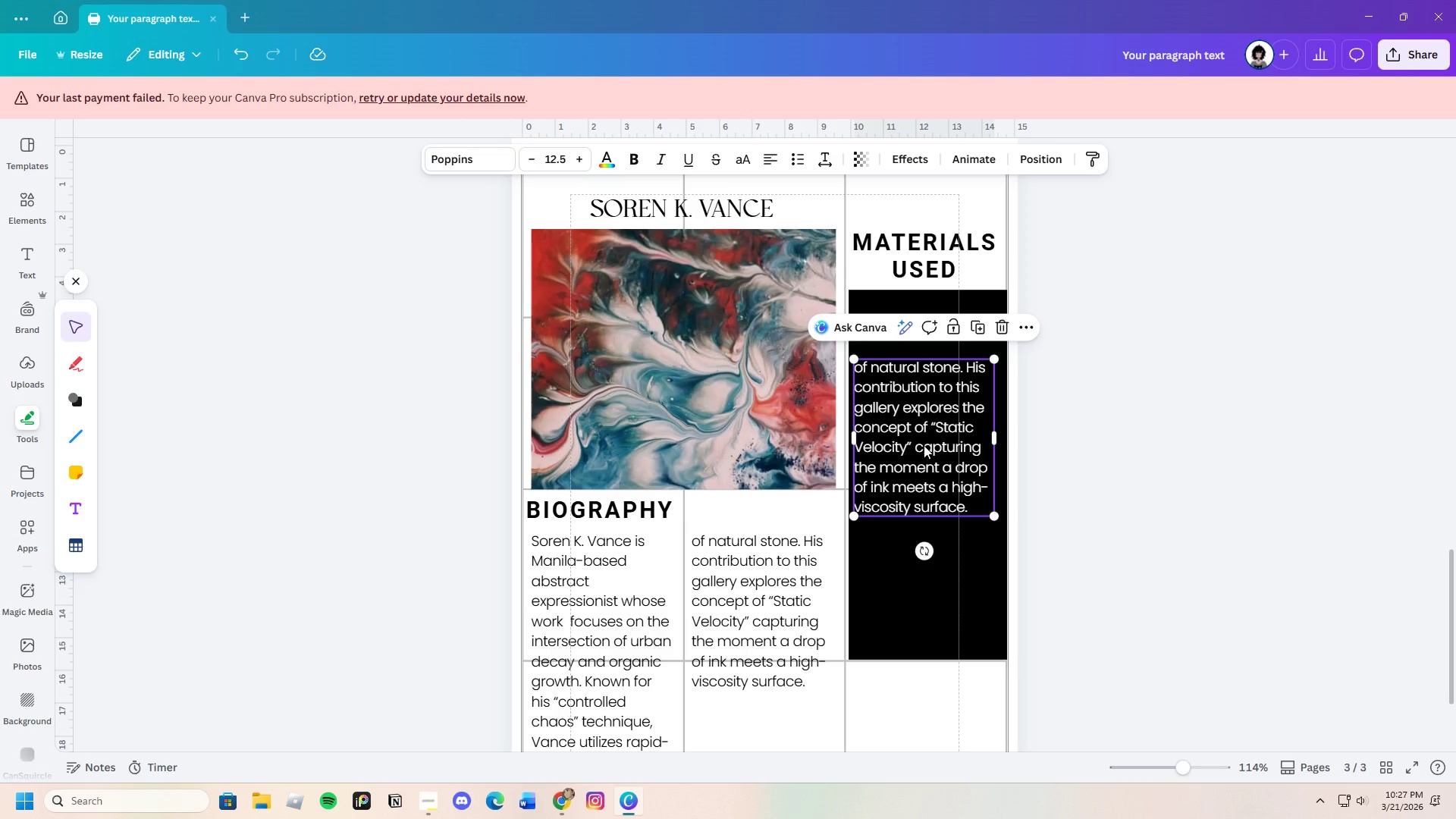 
wait(9.86)
 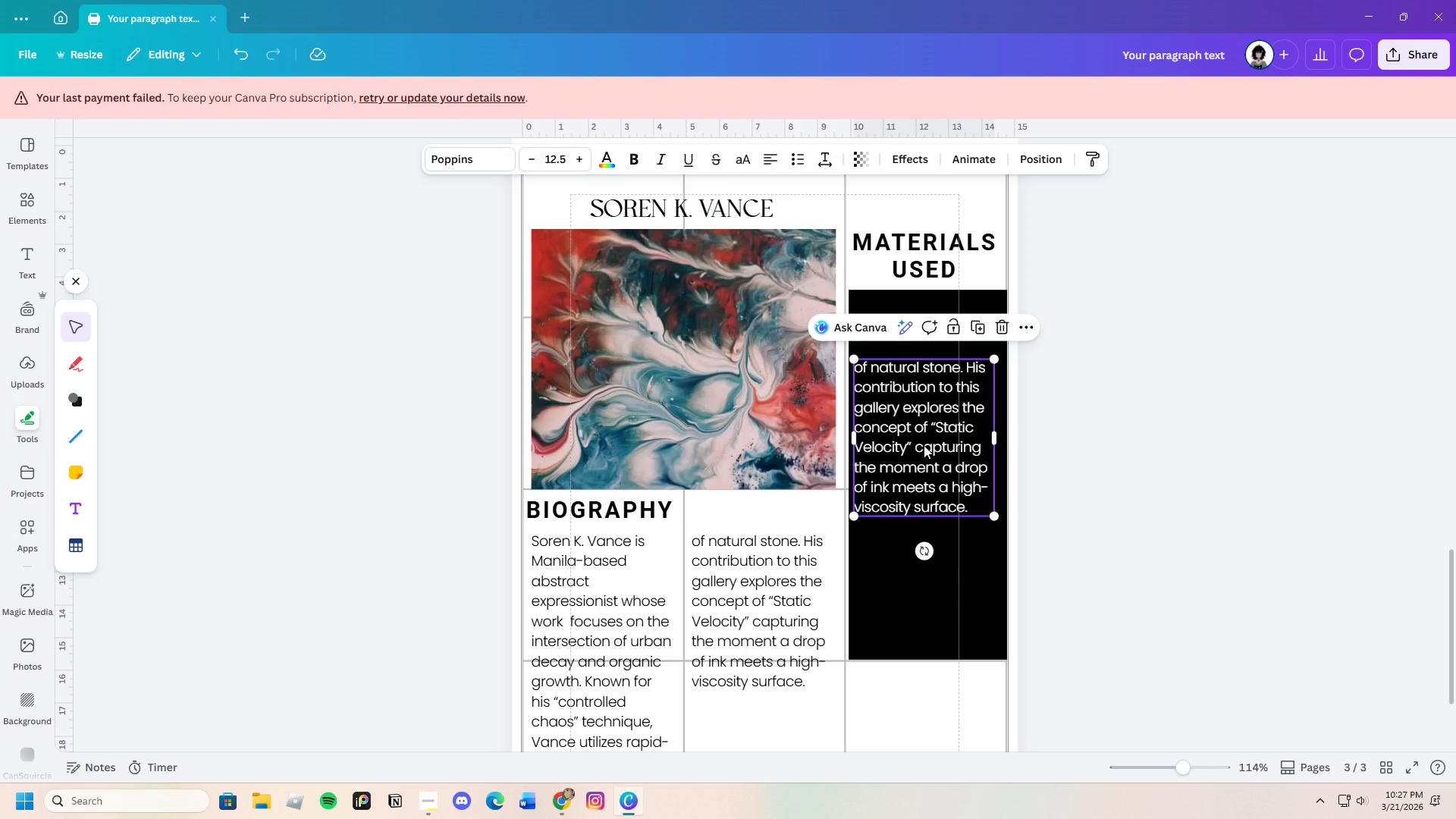 
left_click([921, 439])
 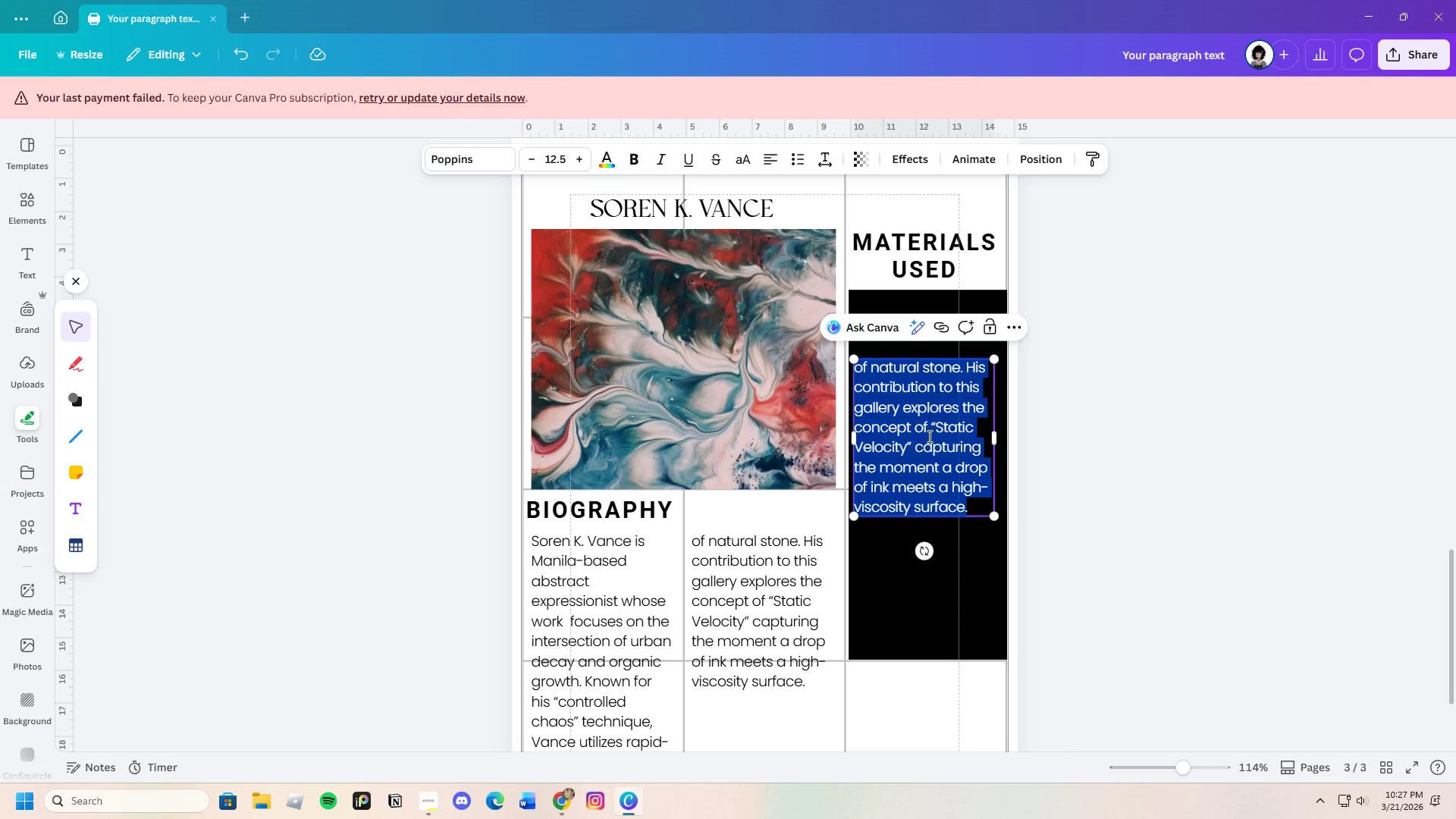 
key(Backspace)
type(P & P Professional )
 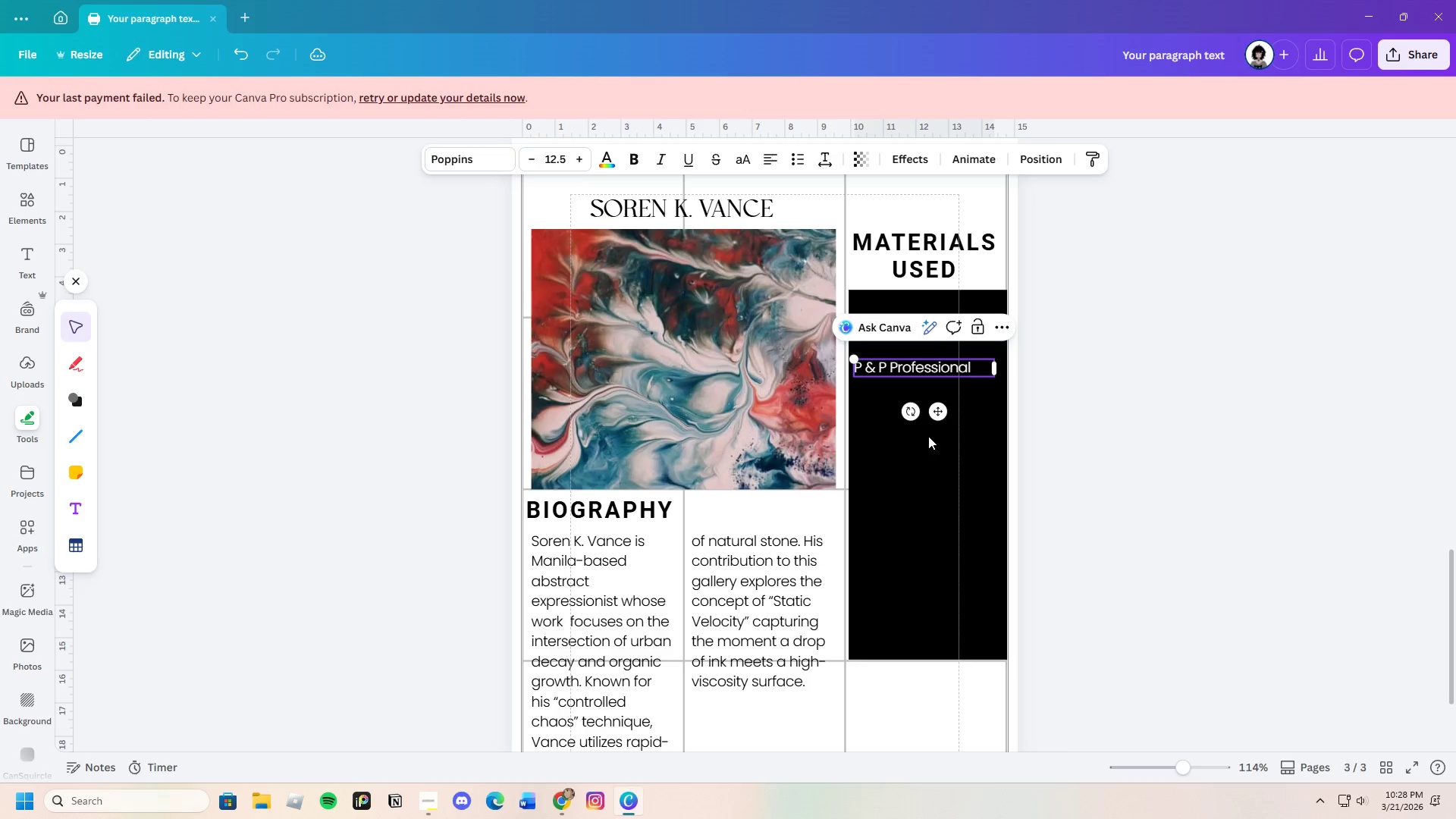 
wait(5.98)
 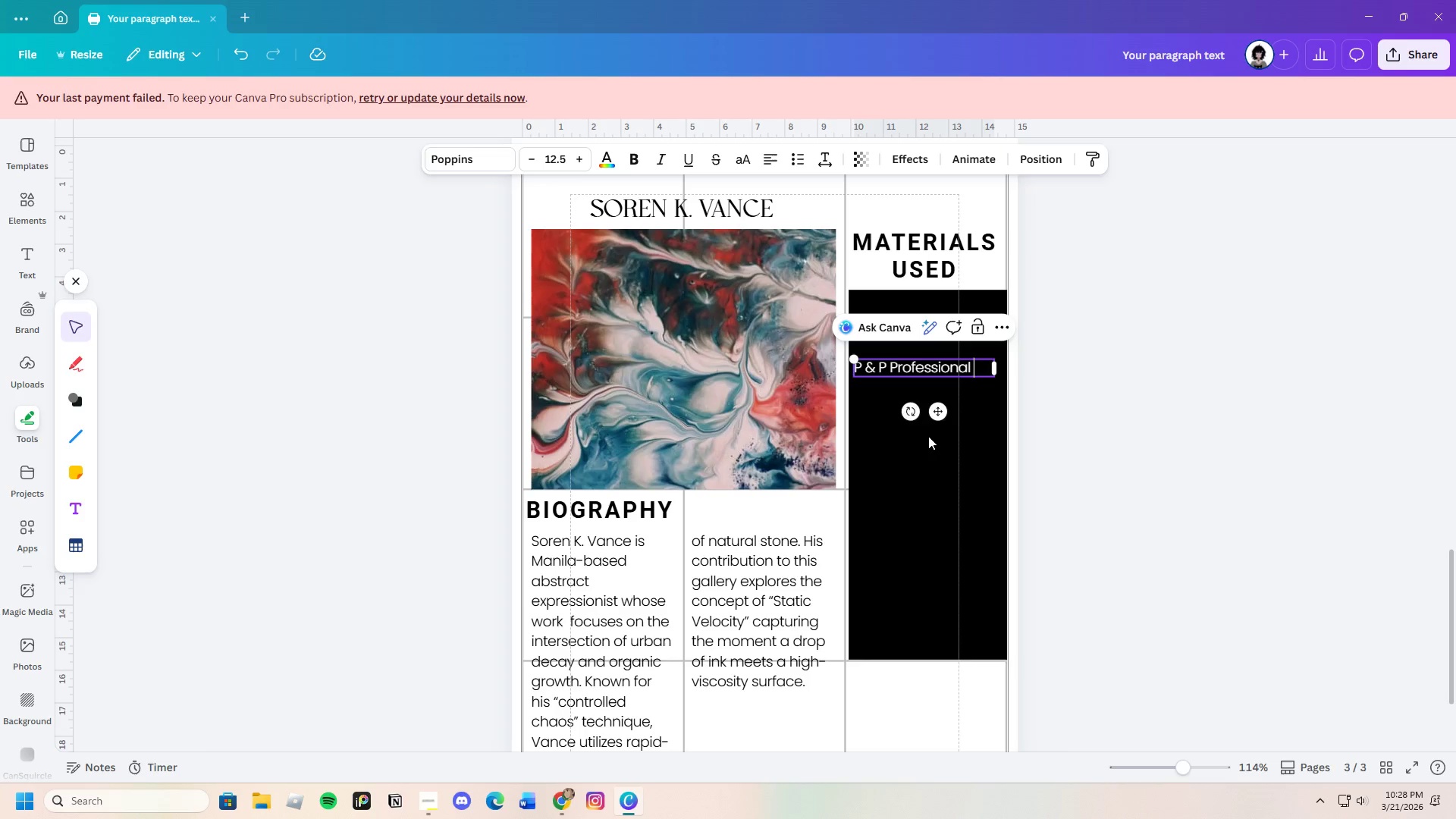 
type(Glazing )
 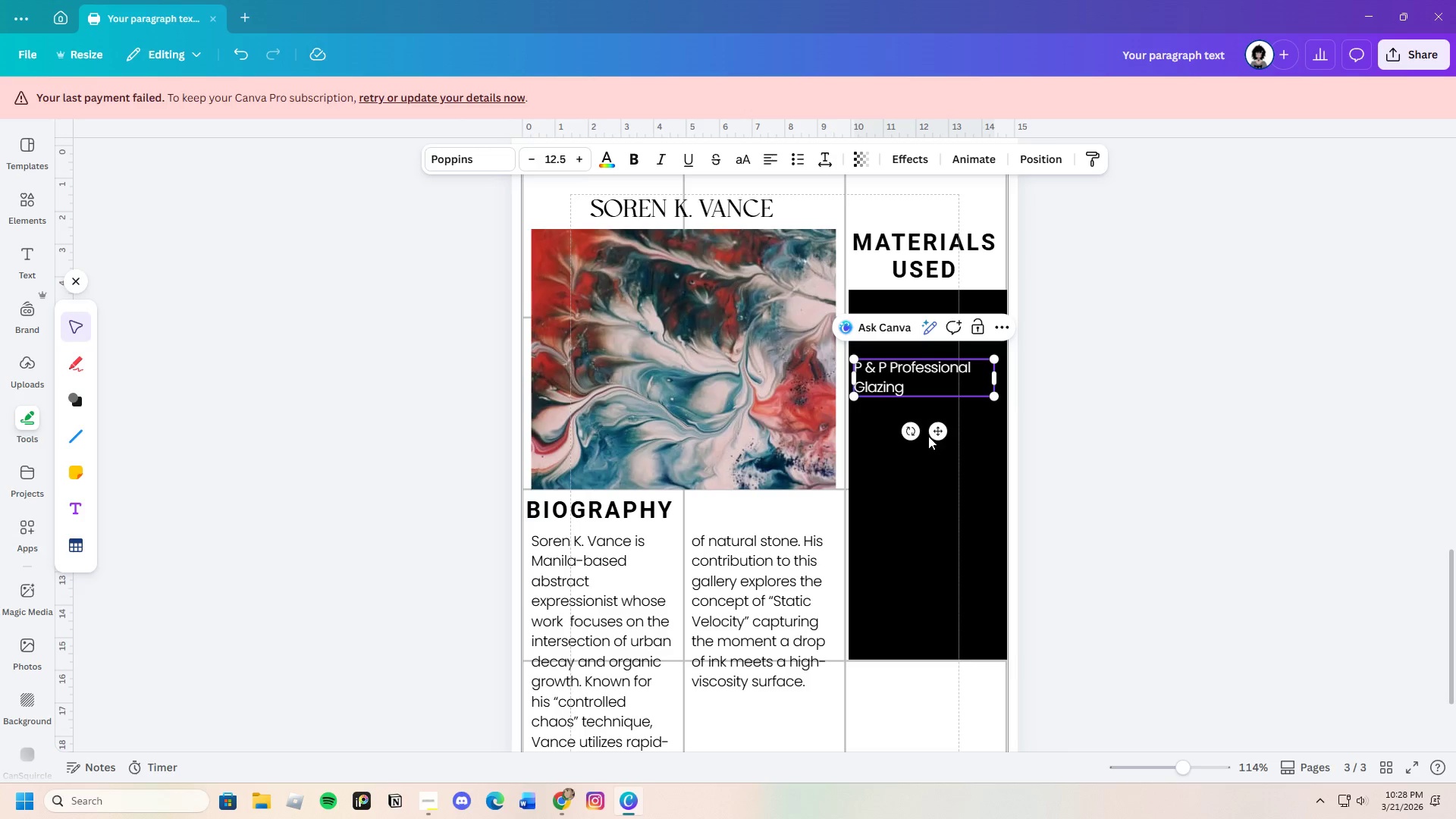 
type(Liquid)
 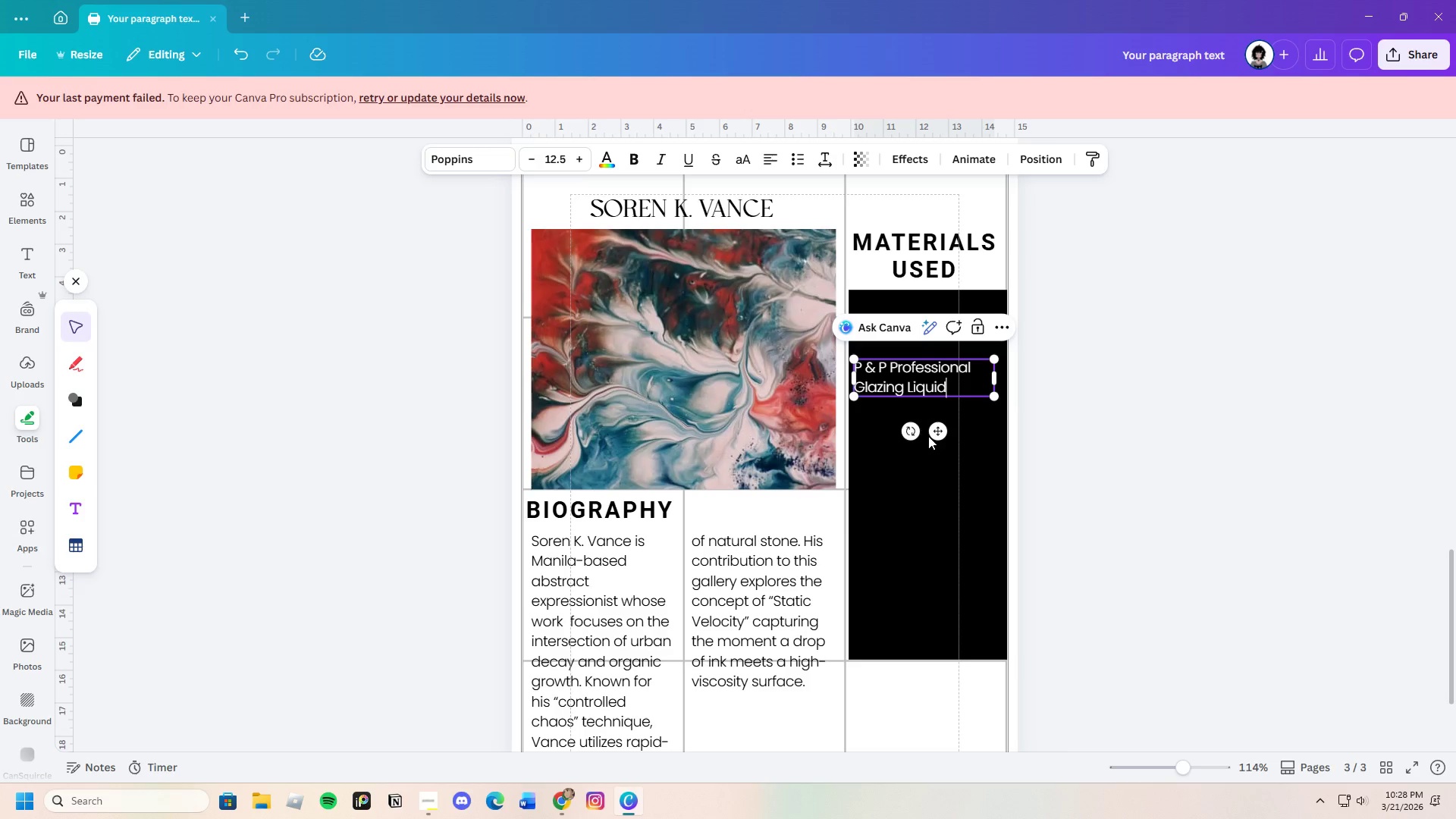 
wait(7.48)
 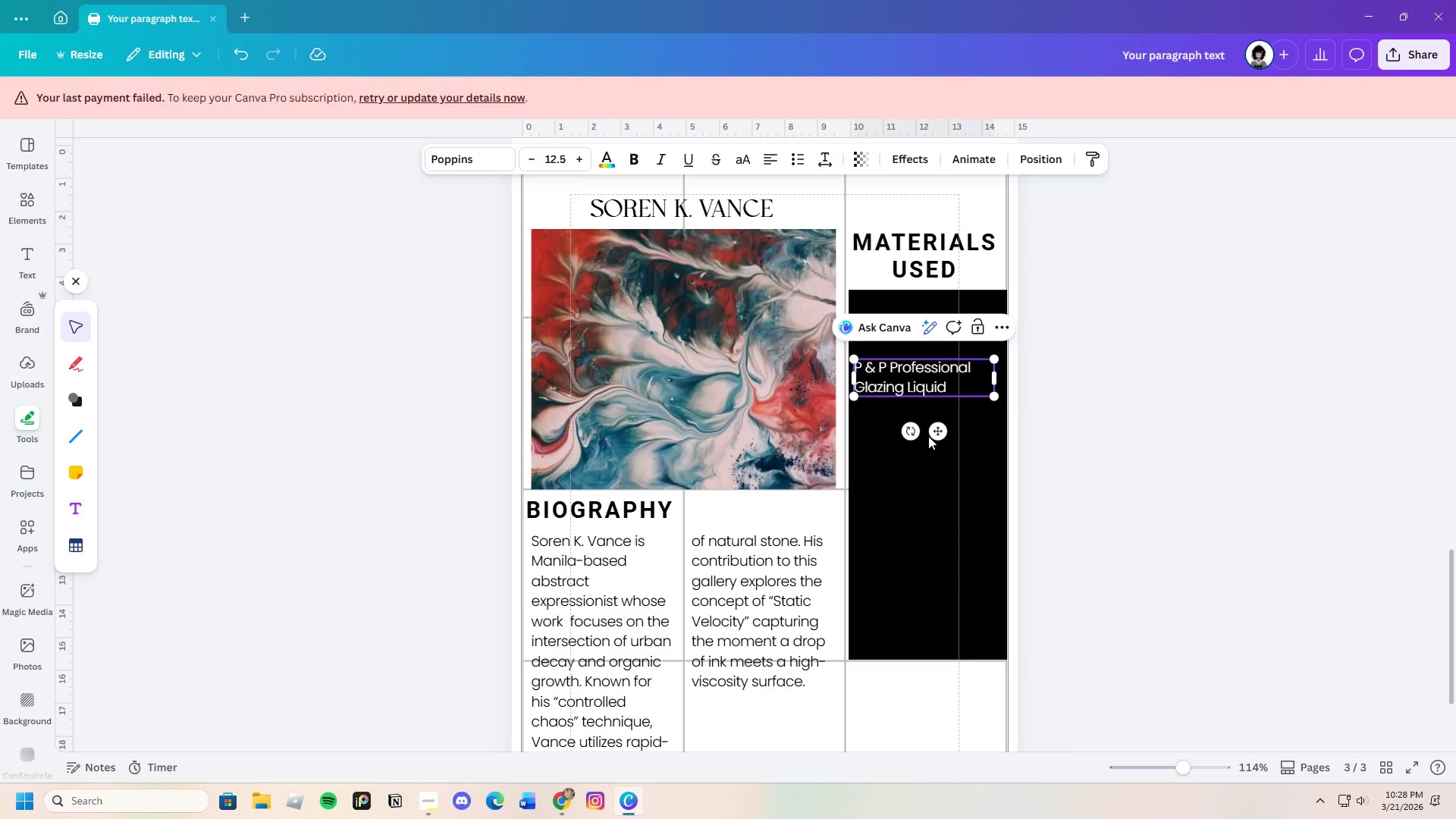 
left_click([1140, 409])
 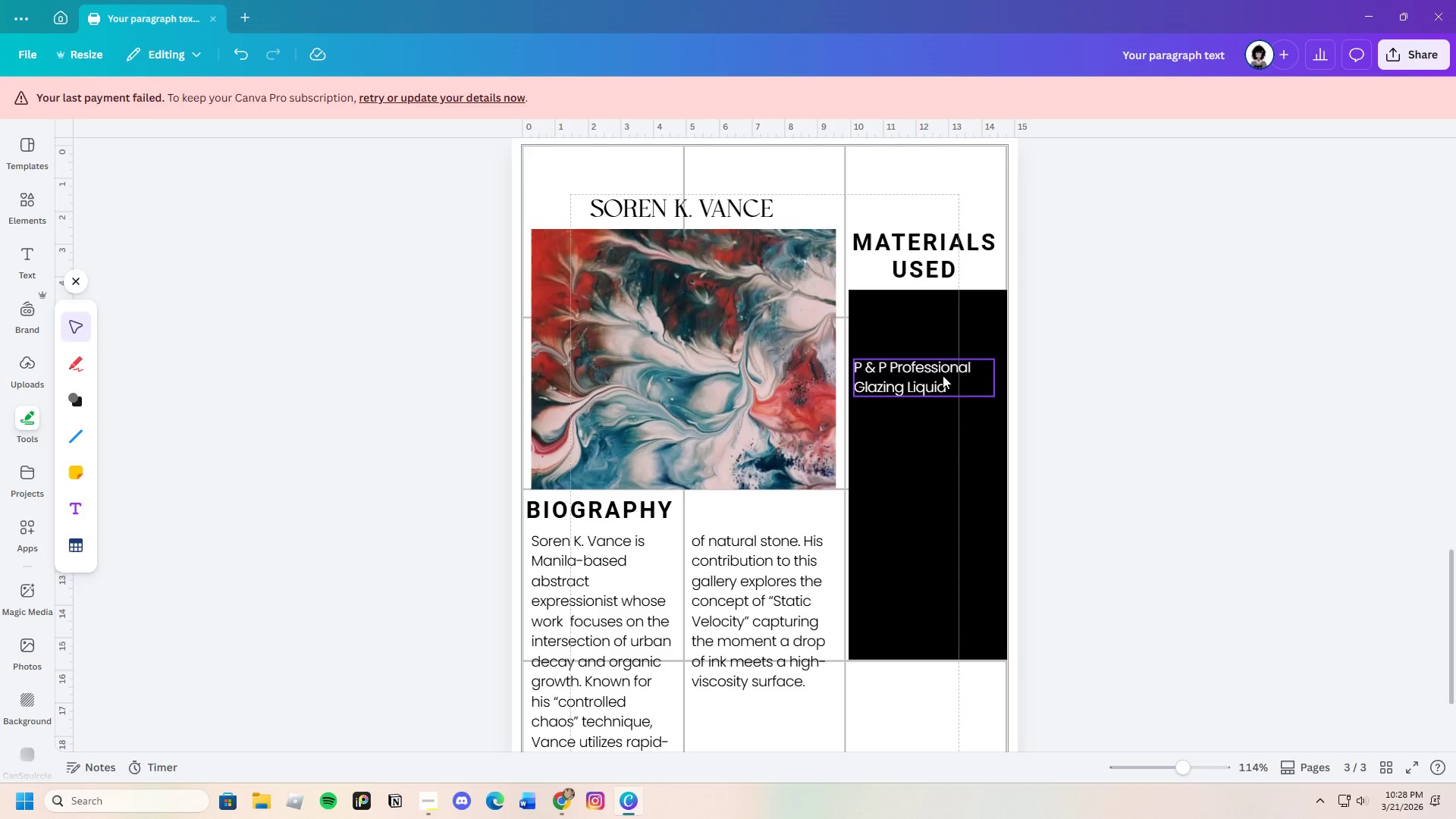 
left_click_drag(start_coordinate=[943, 375], to_coordinate=[947, 333])
 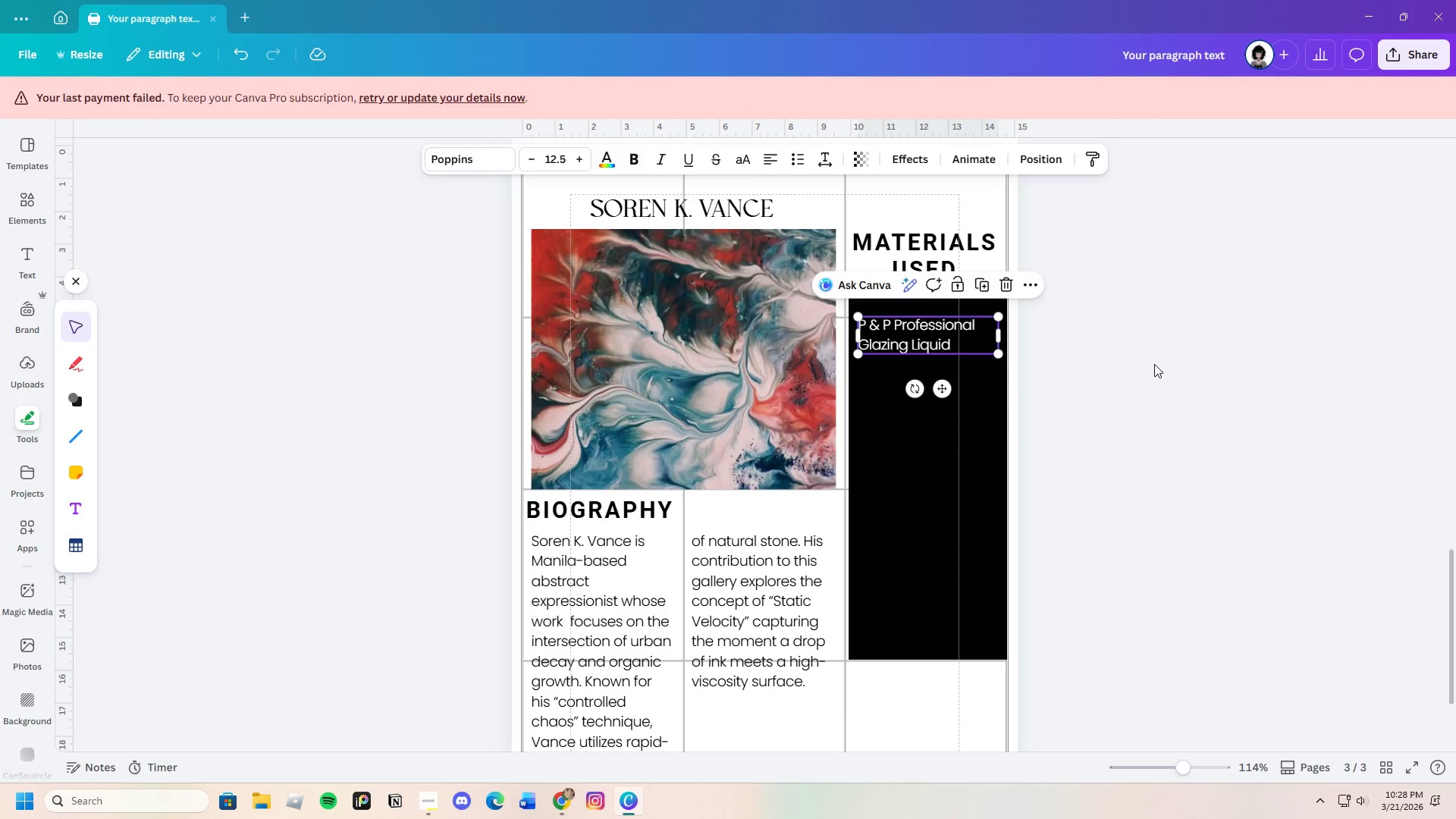 
left_click([1154, 364])
 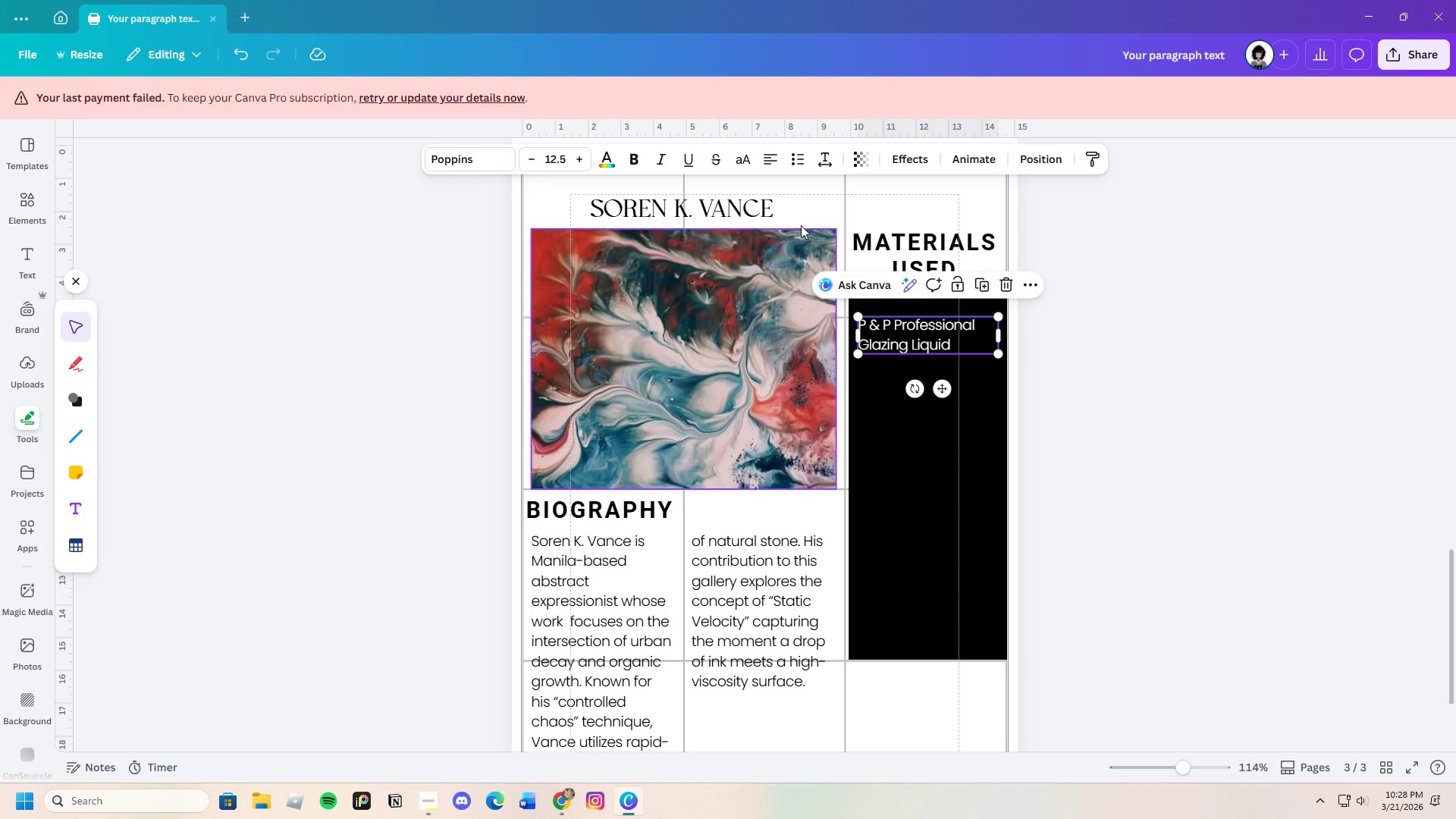 
left_click([769, 168])
 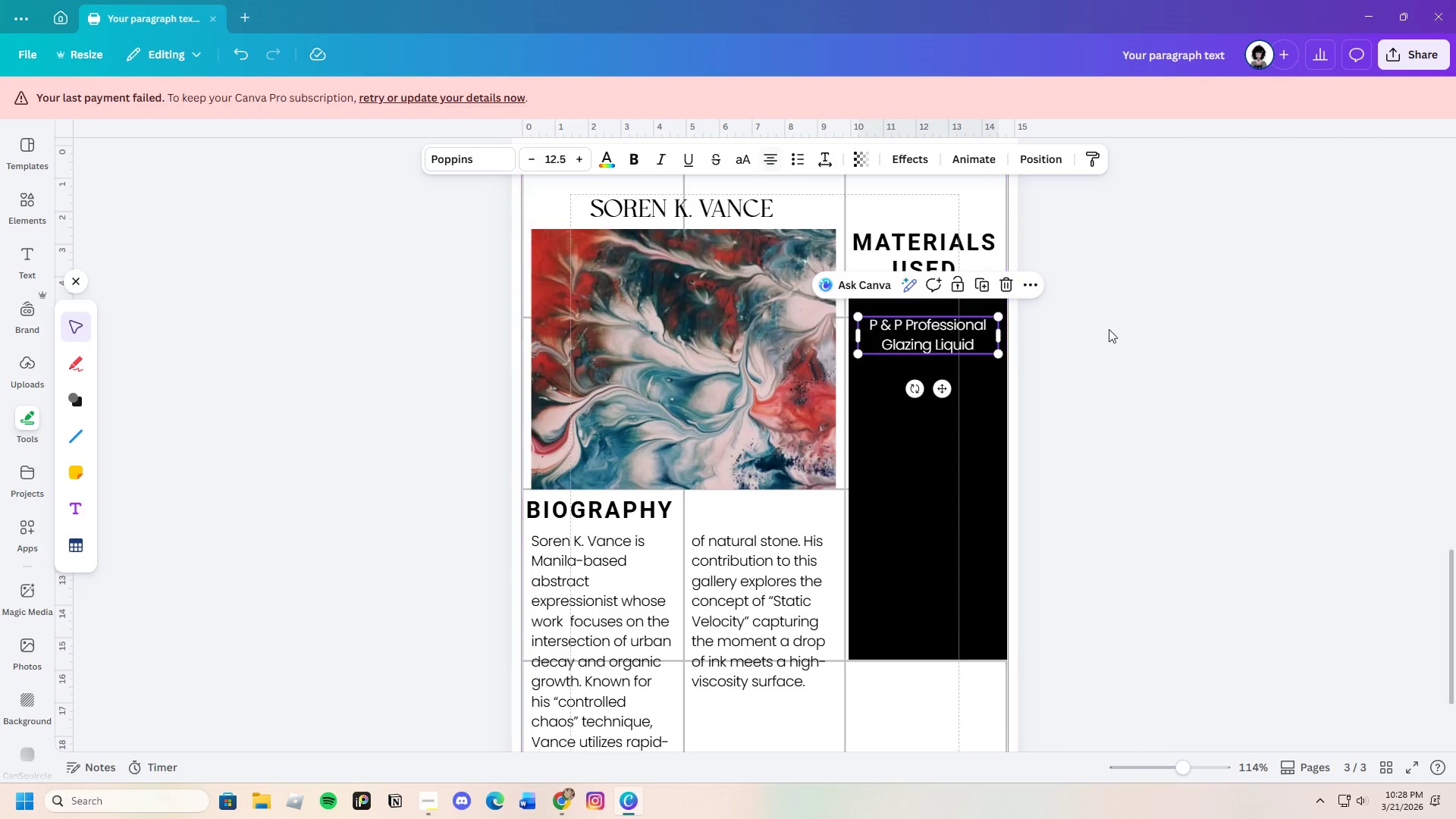 
left_click([1219, 373])
 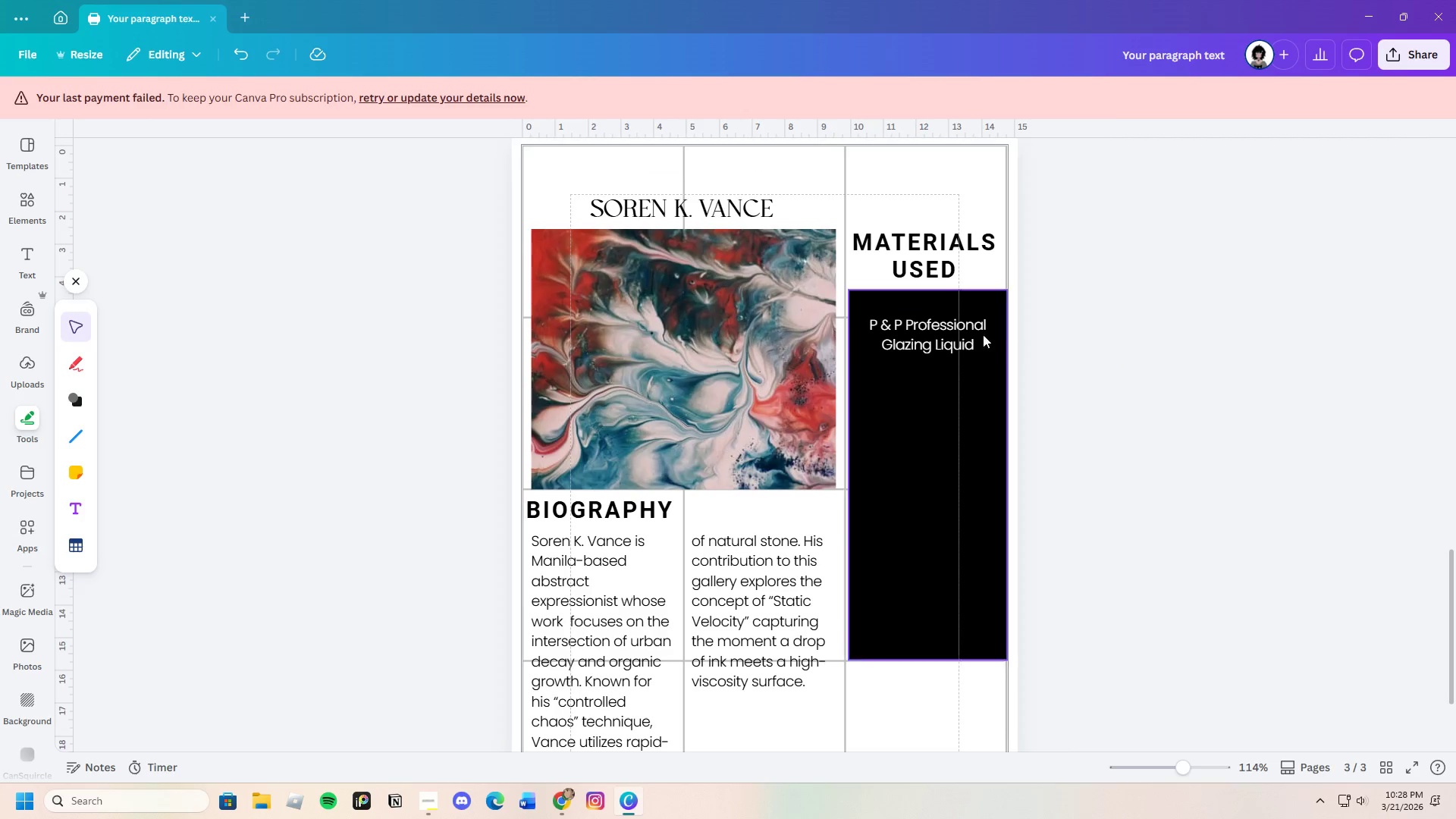 
left_click([930, 329])
 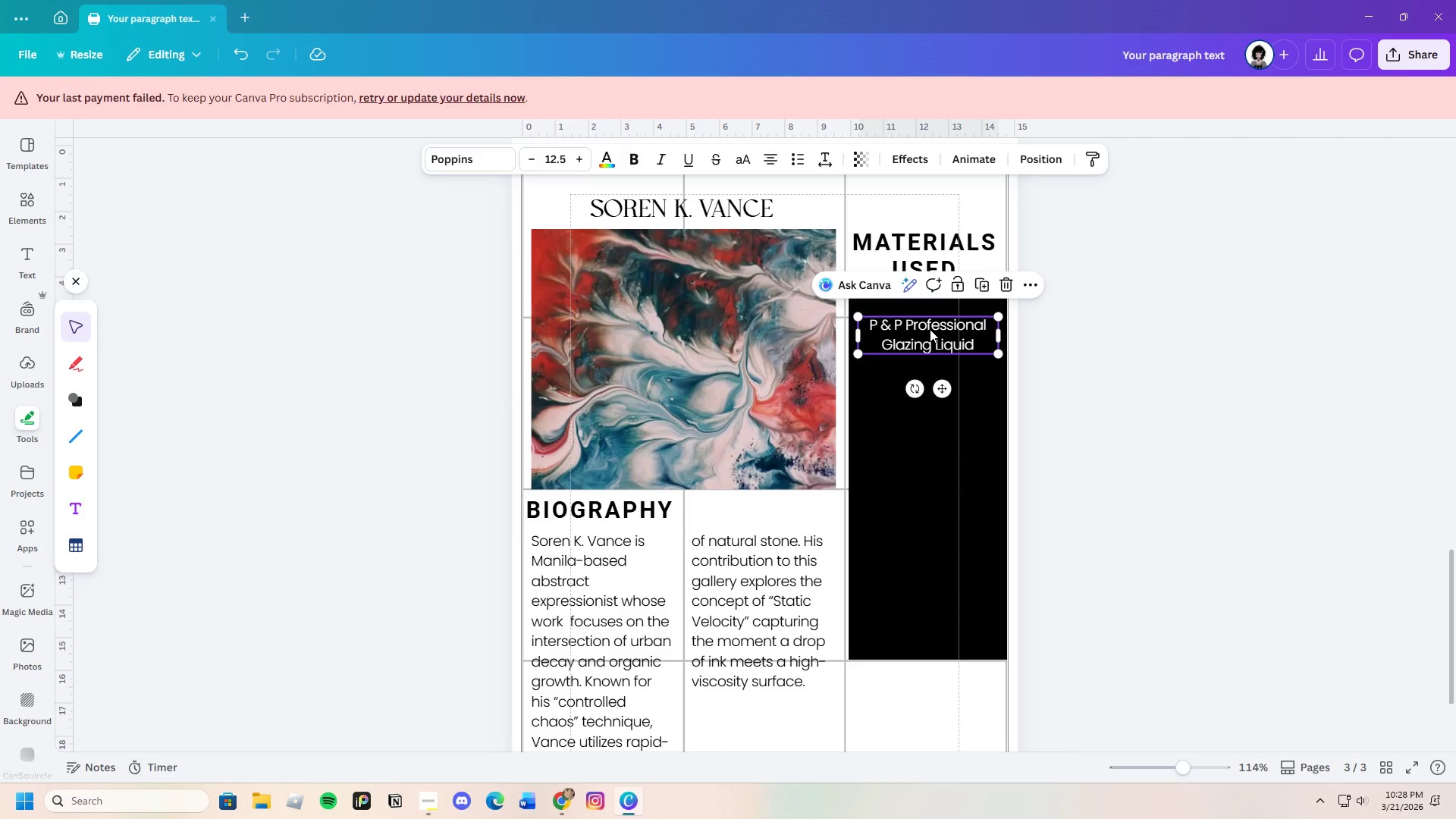 
key(Control+C)
 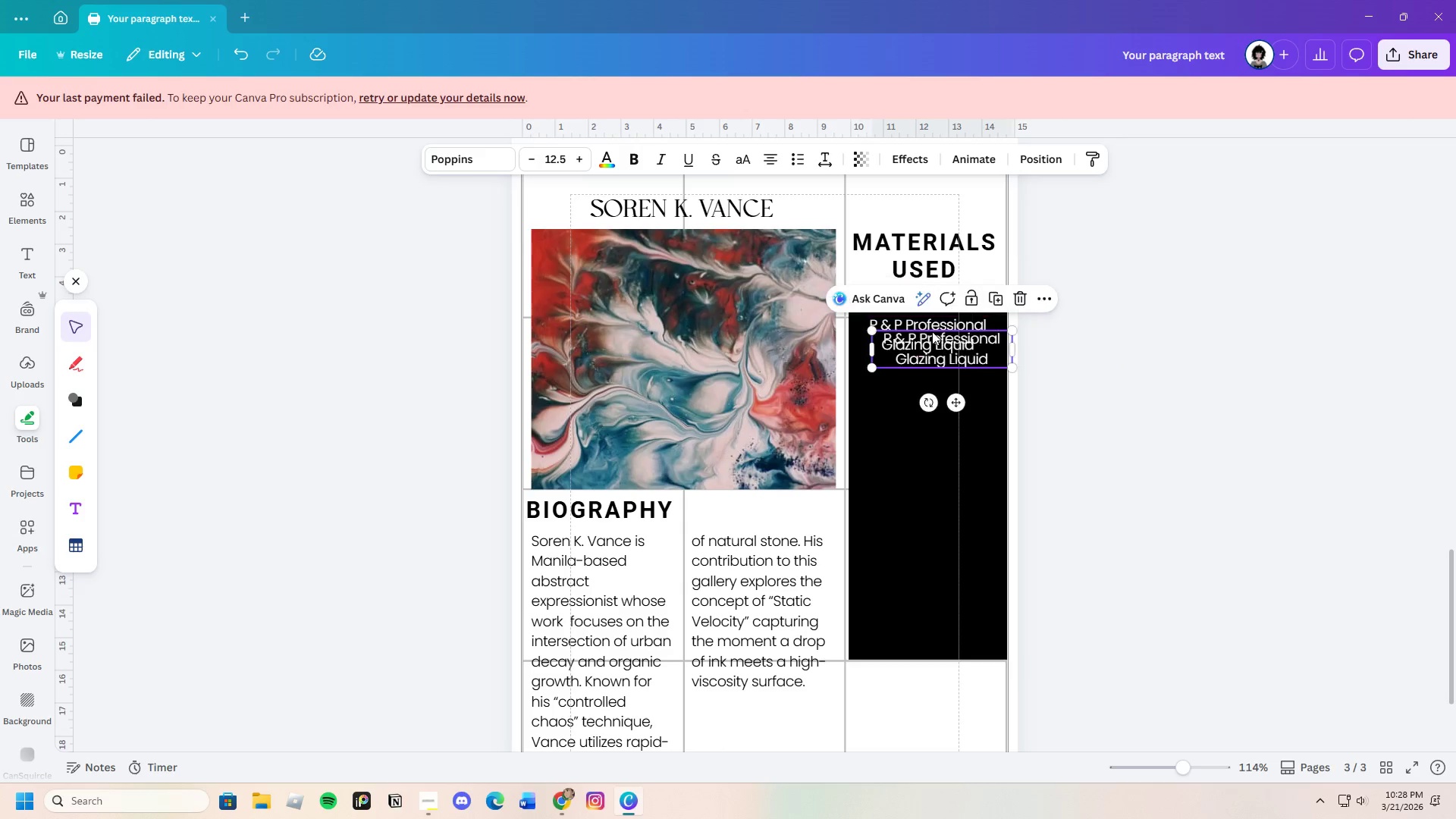 
key(Control+V)
 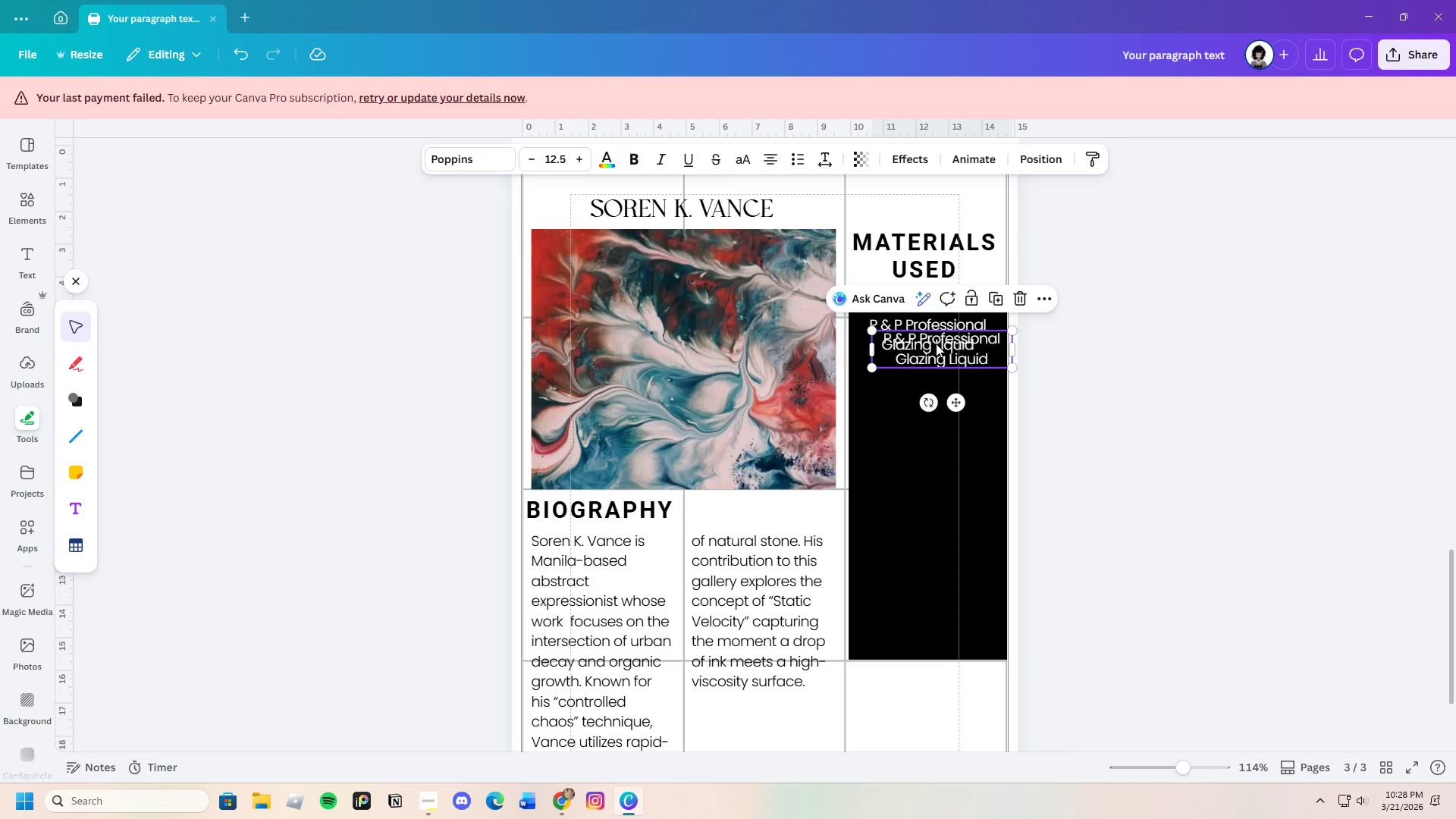 
left_click_drag(start_coordinate=[937, 337], to_coordinate=[927, 369])
 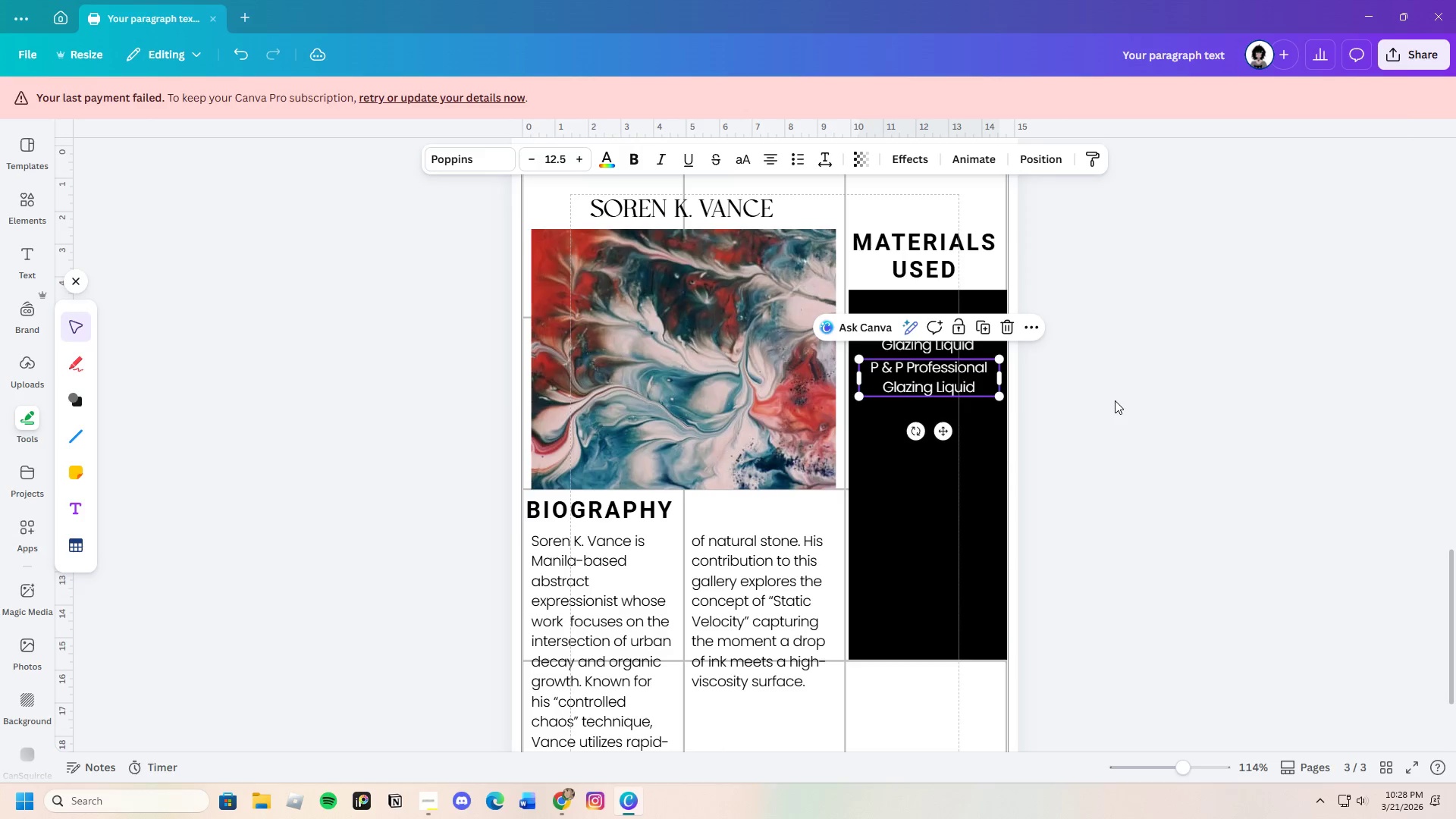 
left_click([1115, 400])
 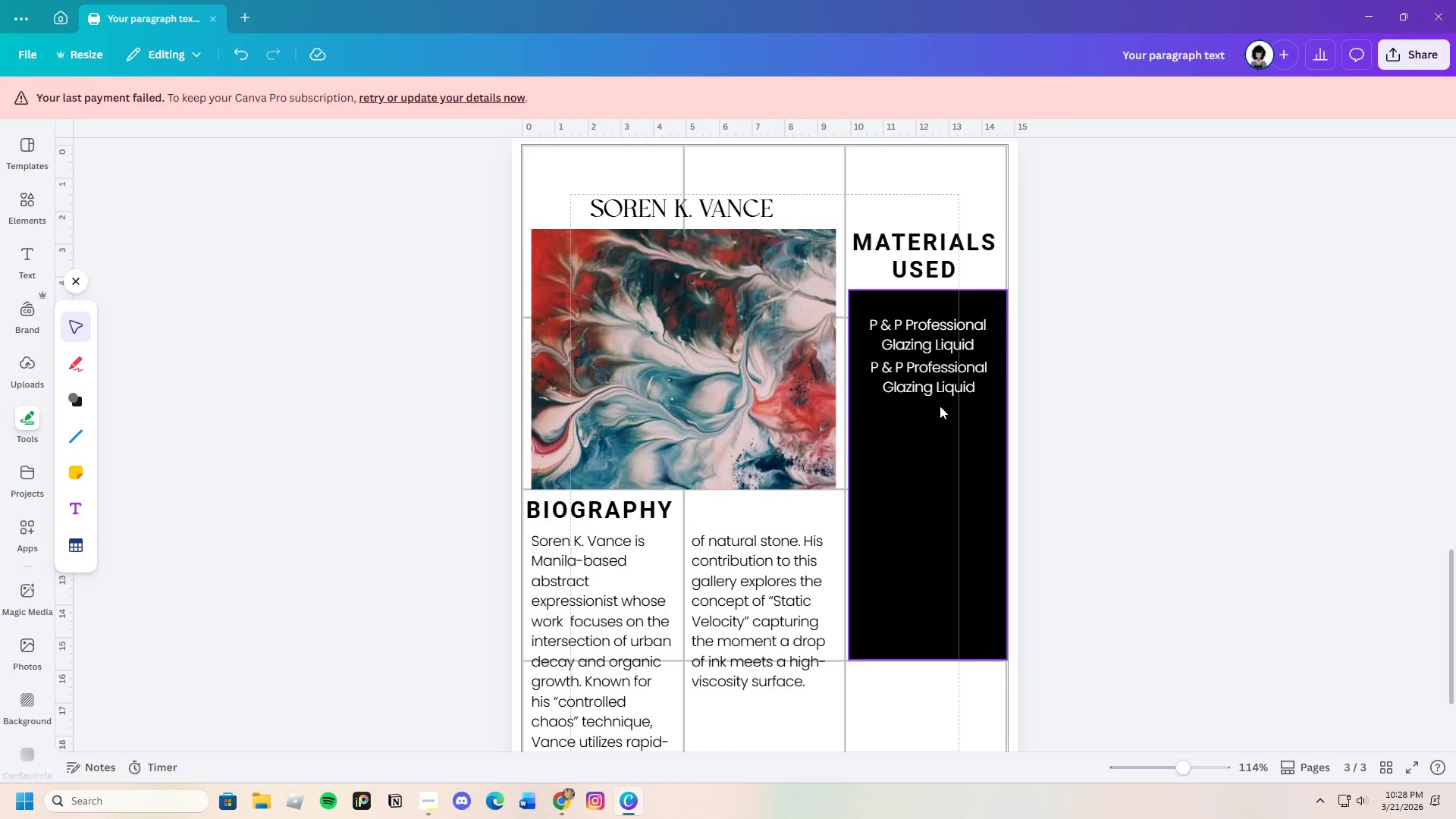 
left_click_drag(start_coordinate=[944, 384], to_coordinate=[943, 391])
 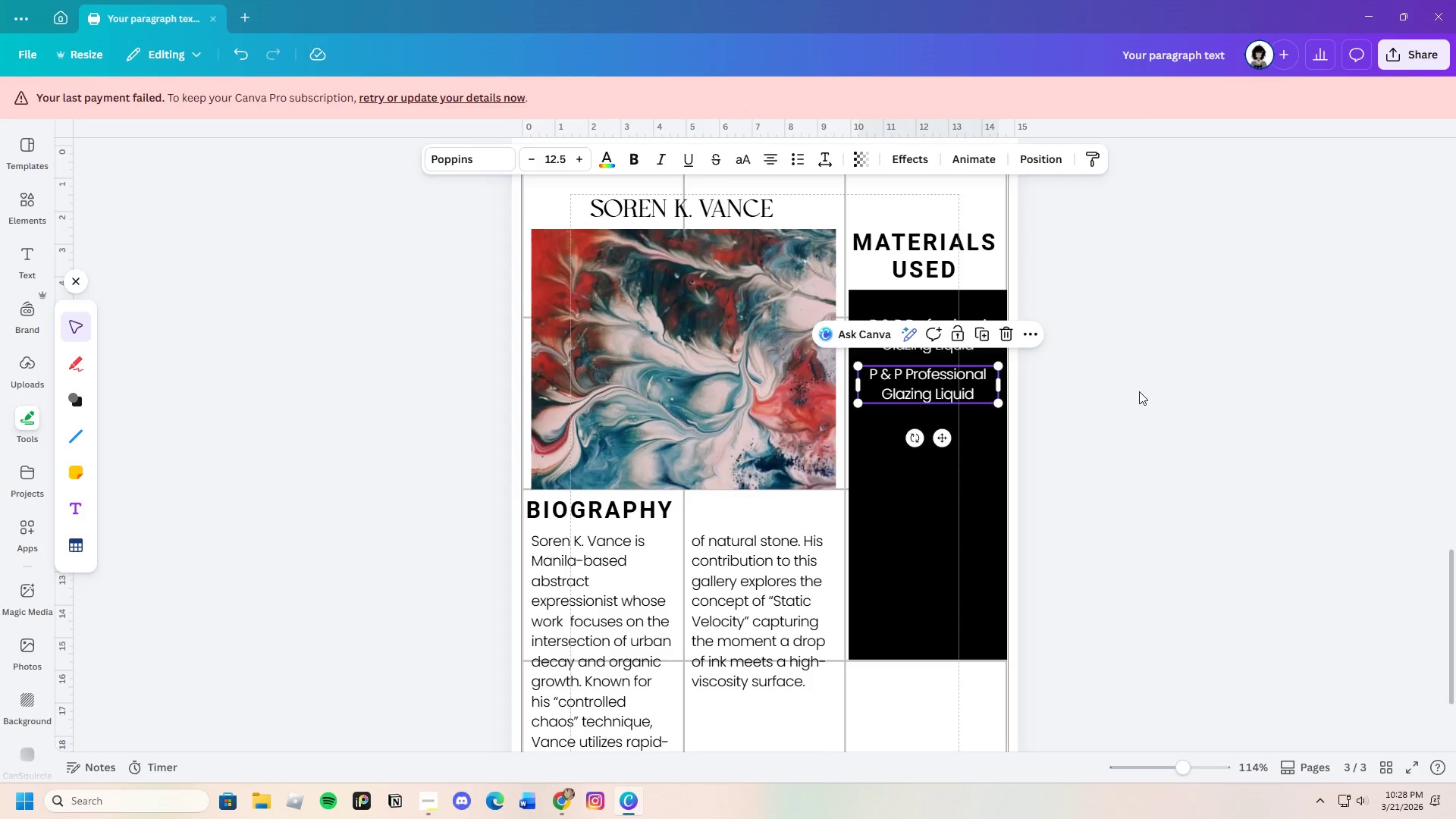 
left_click([1139, 391])
 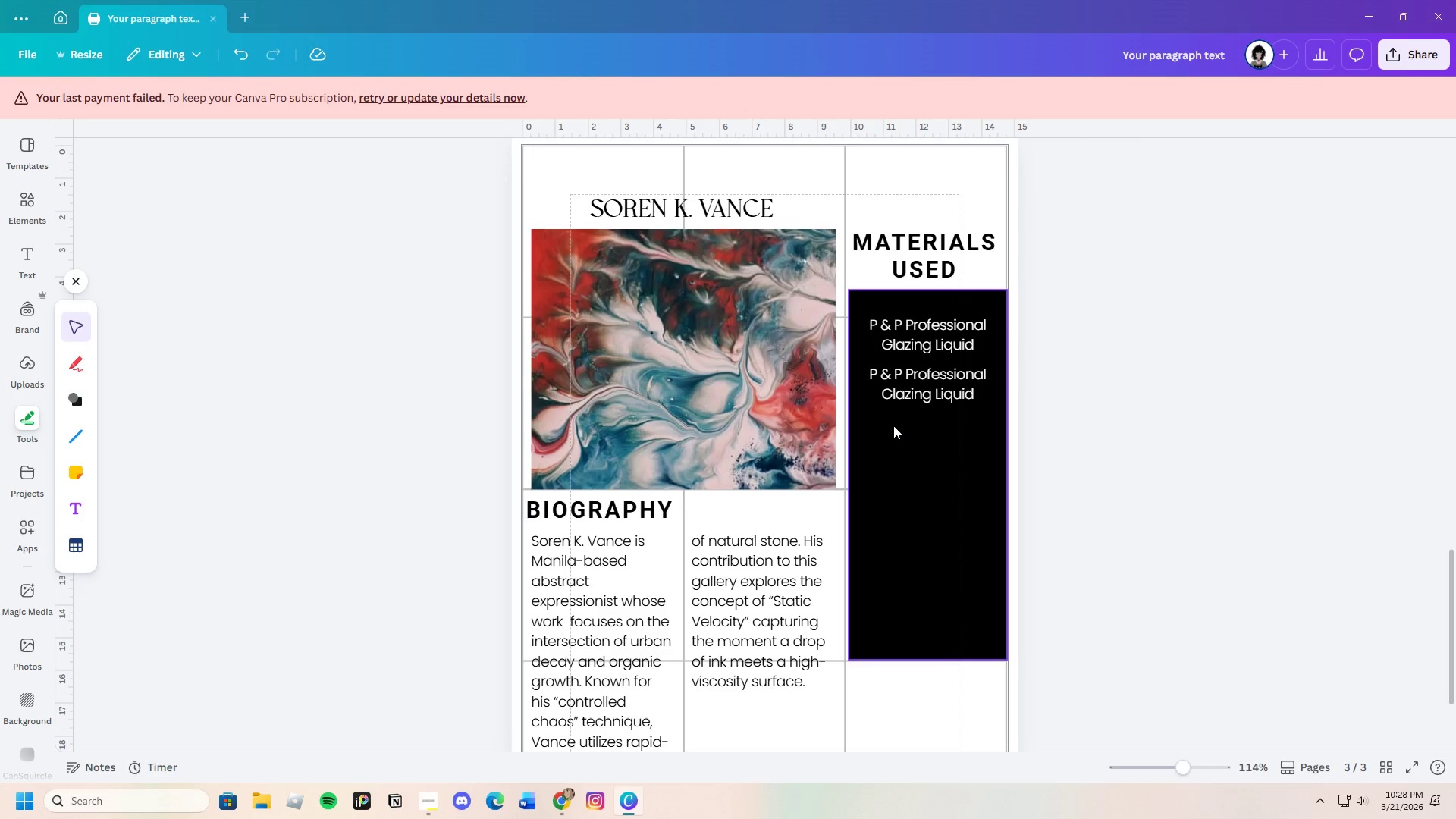 
double_click([912, 381])
 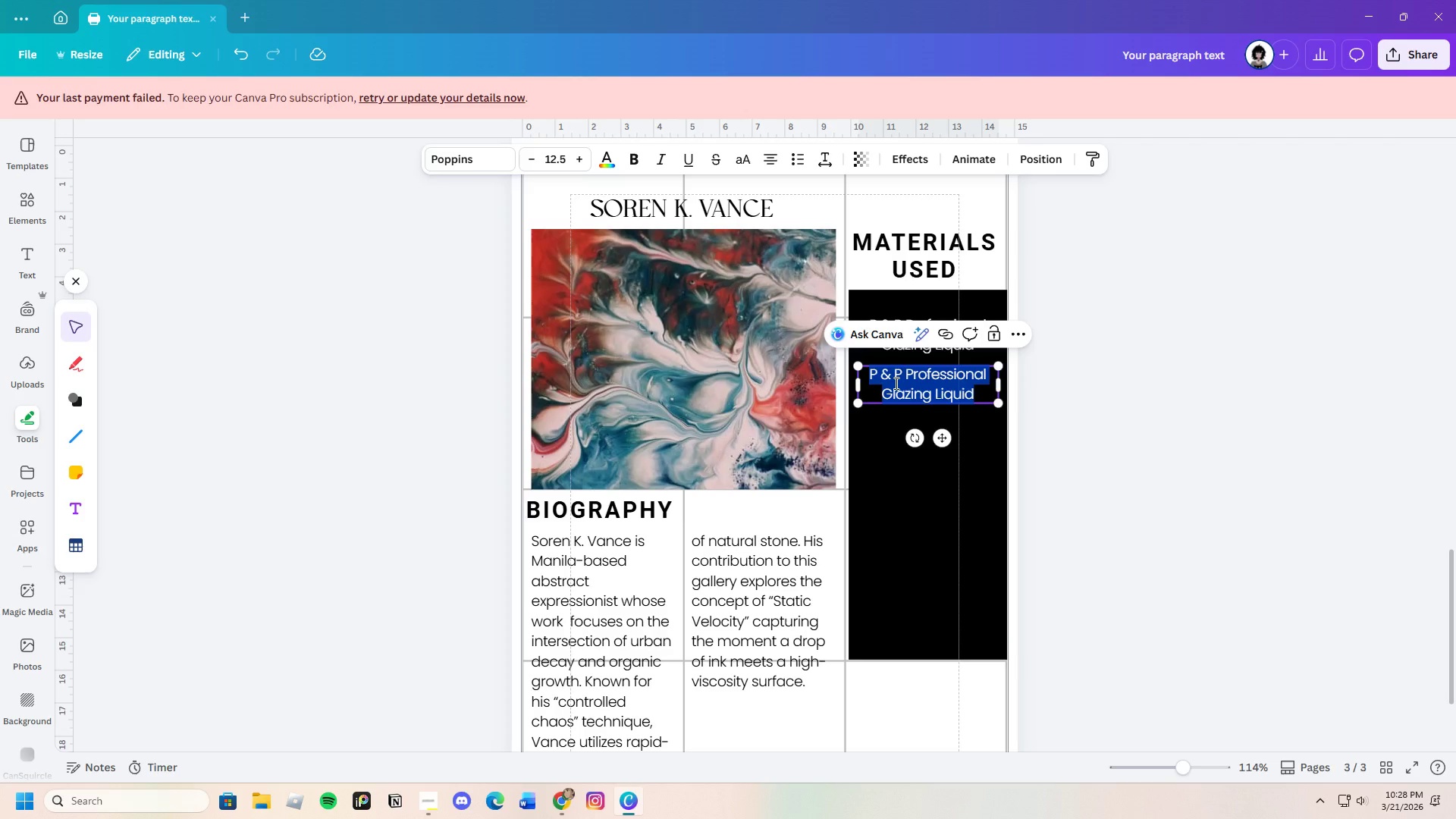 
key(Backspace)
type(Series 7 Synthetic Fan Brush)
 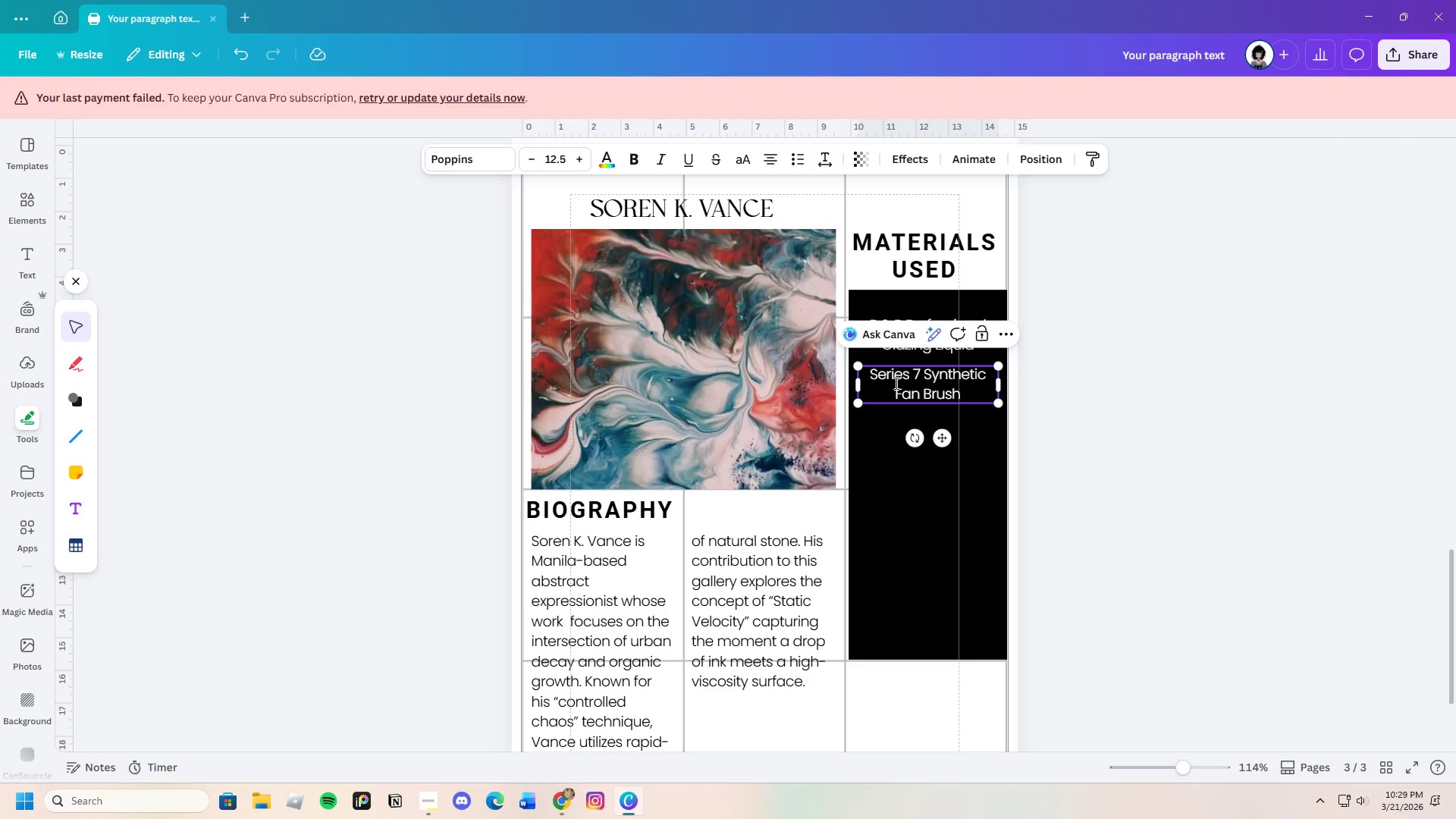 
wait(24.39)
 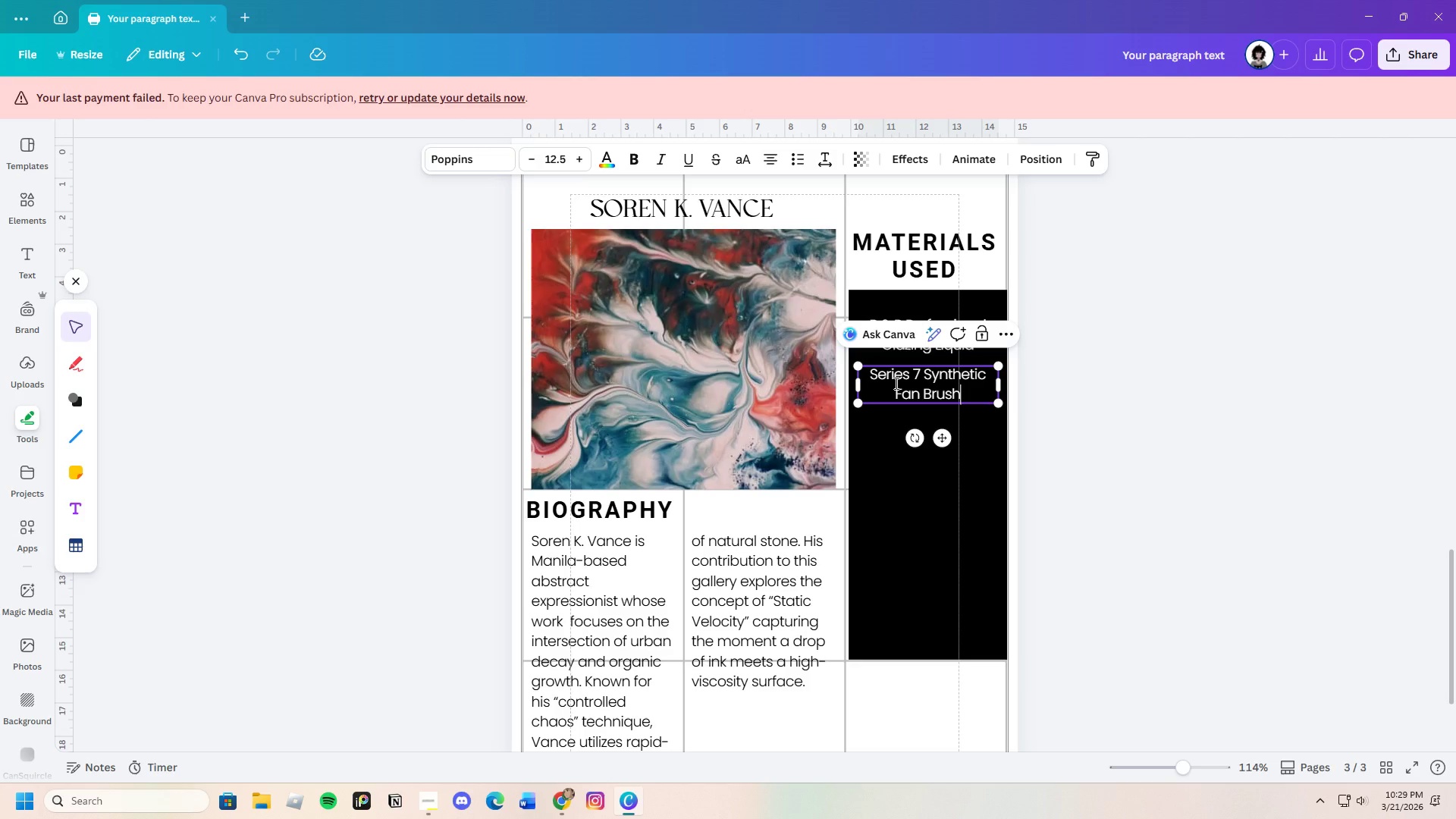 
left_click([1053, 414])
 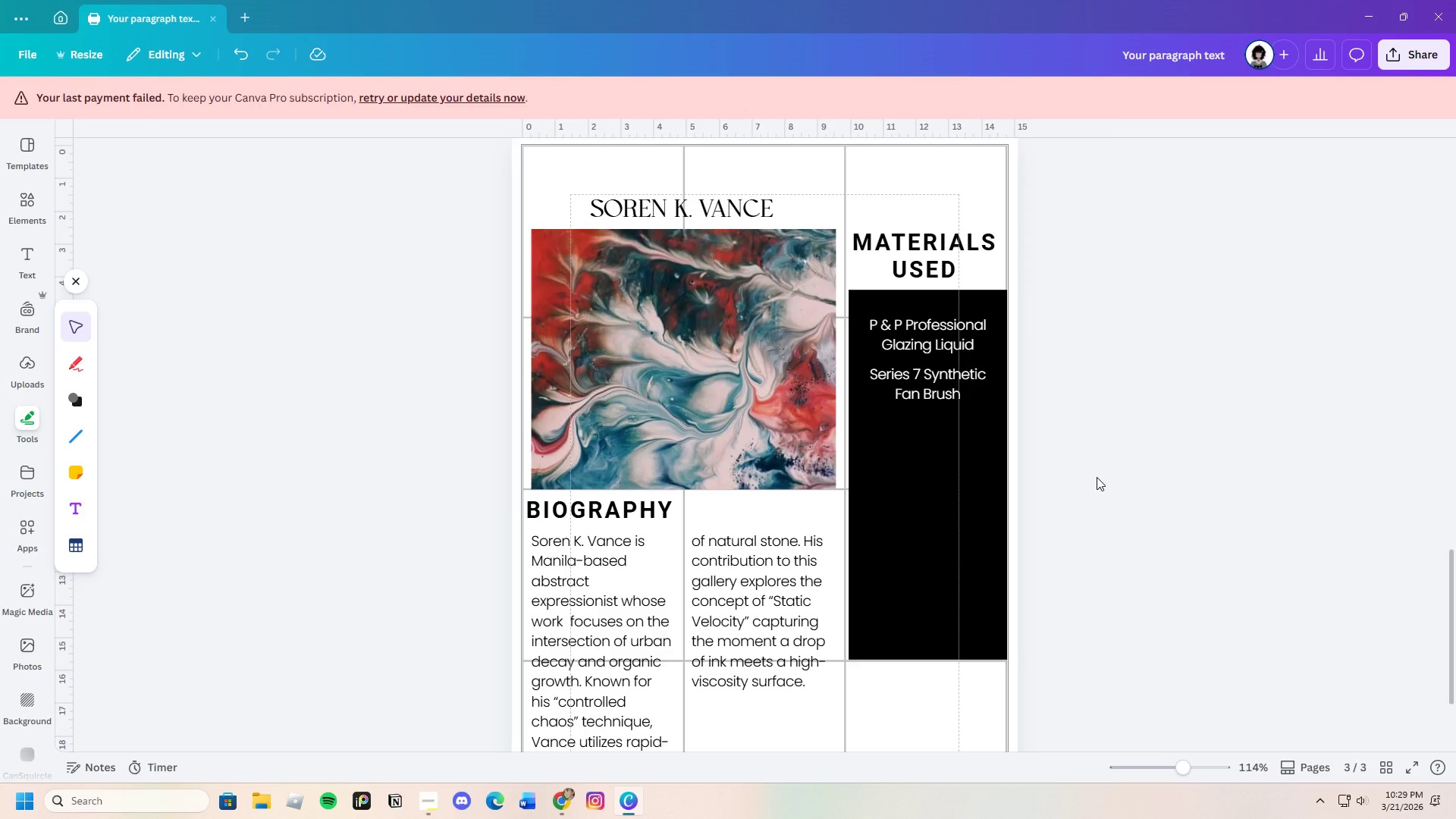 
scroll: coordinate [1097, 477], scroll_direction: down, amount: 1.0
 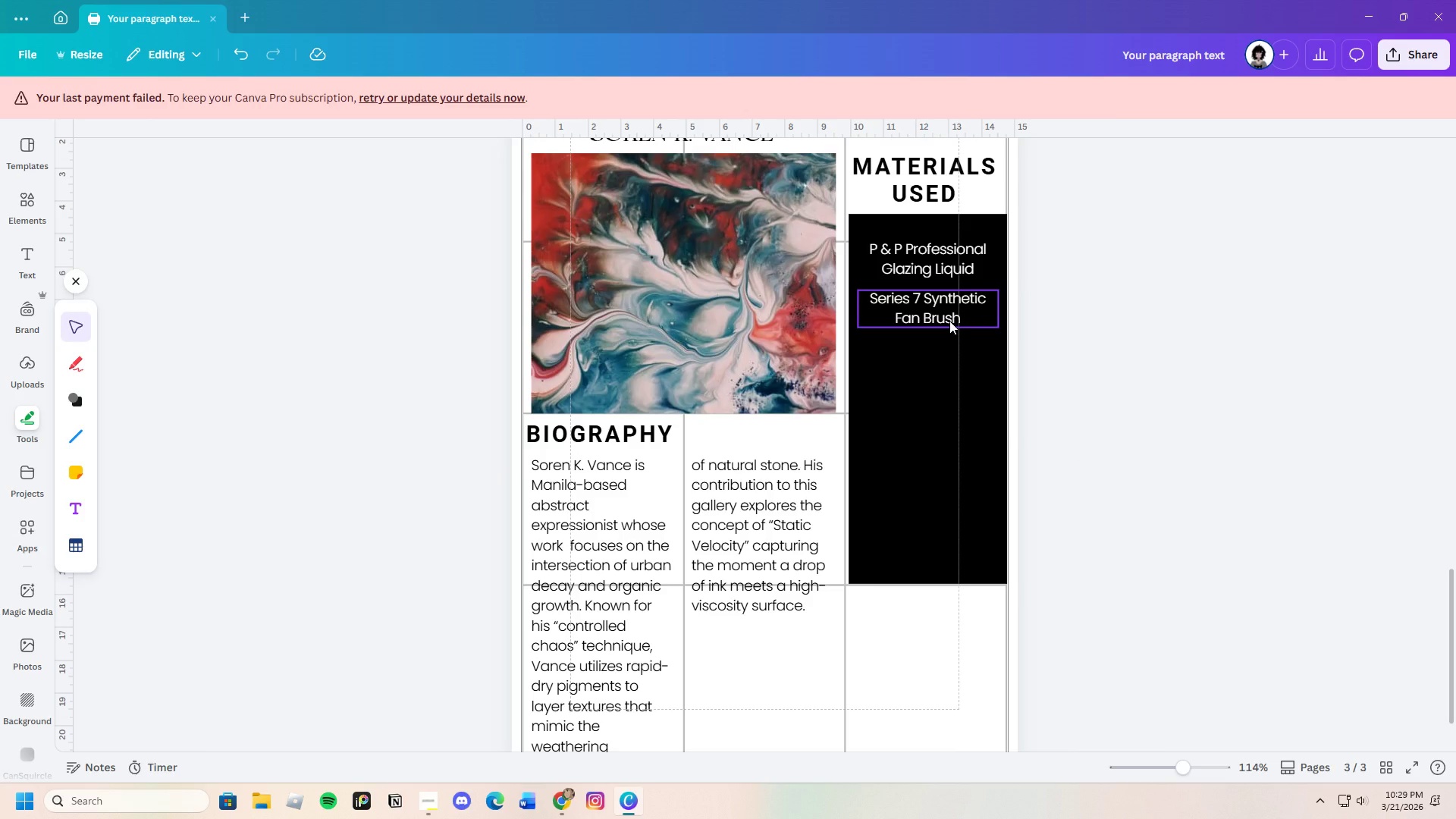 
left_click([1103, 321])
 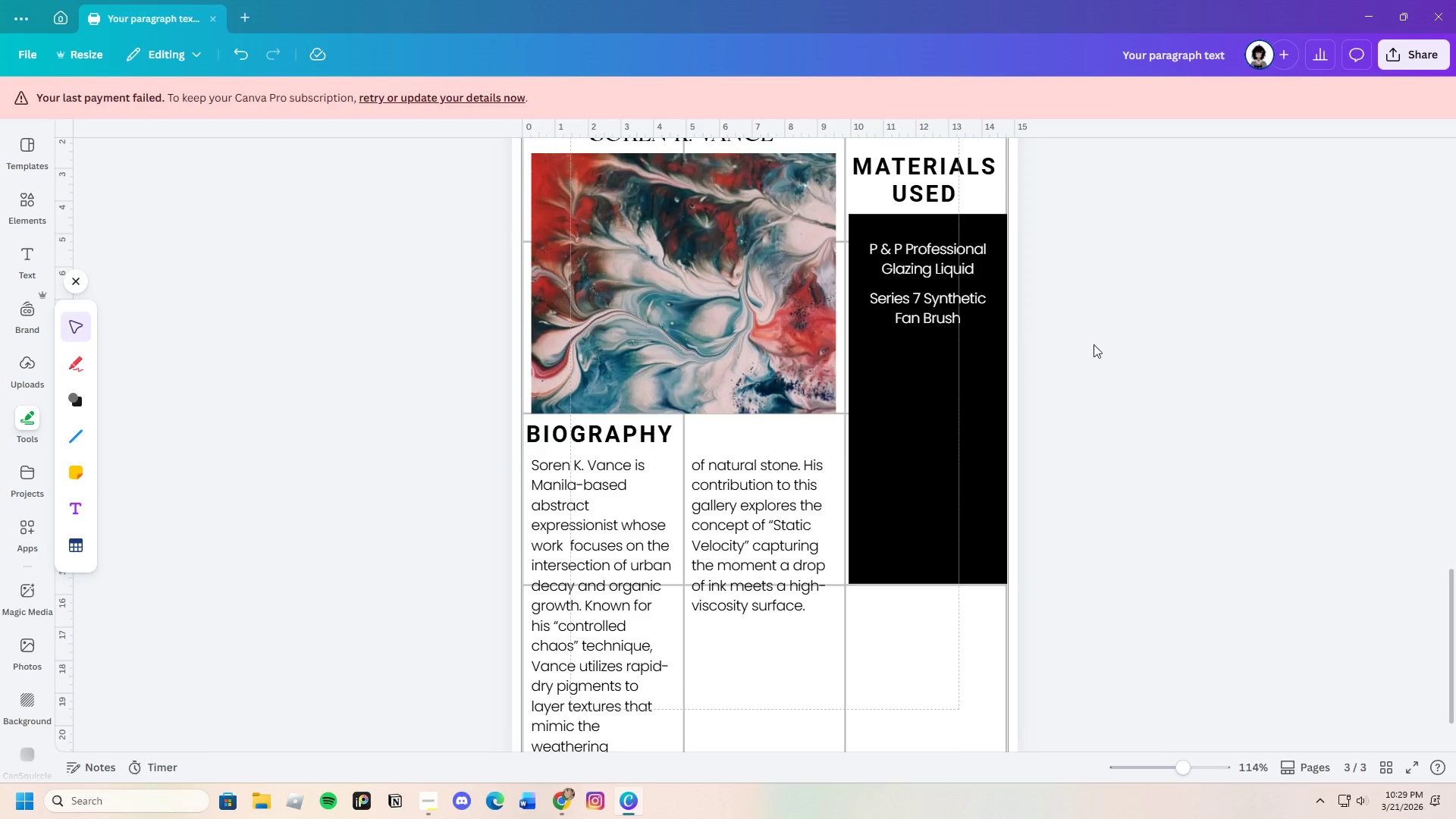 
scroll: coordinate [1092, 431], scroll_direction: down, amount: 2.0
 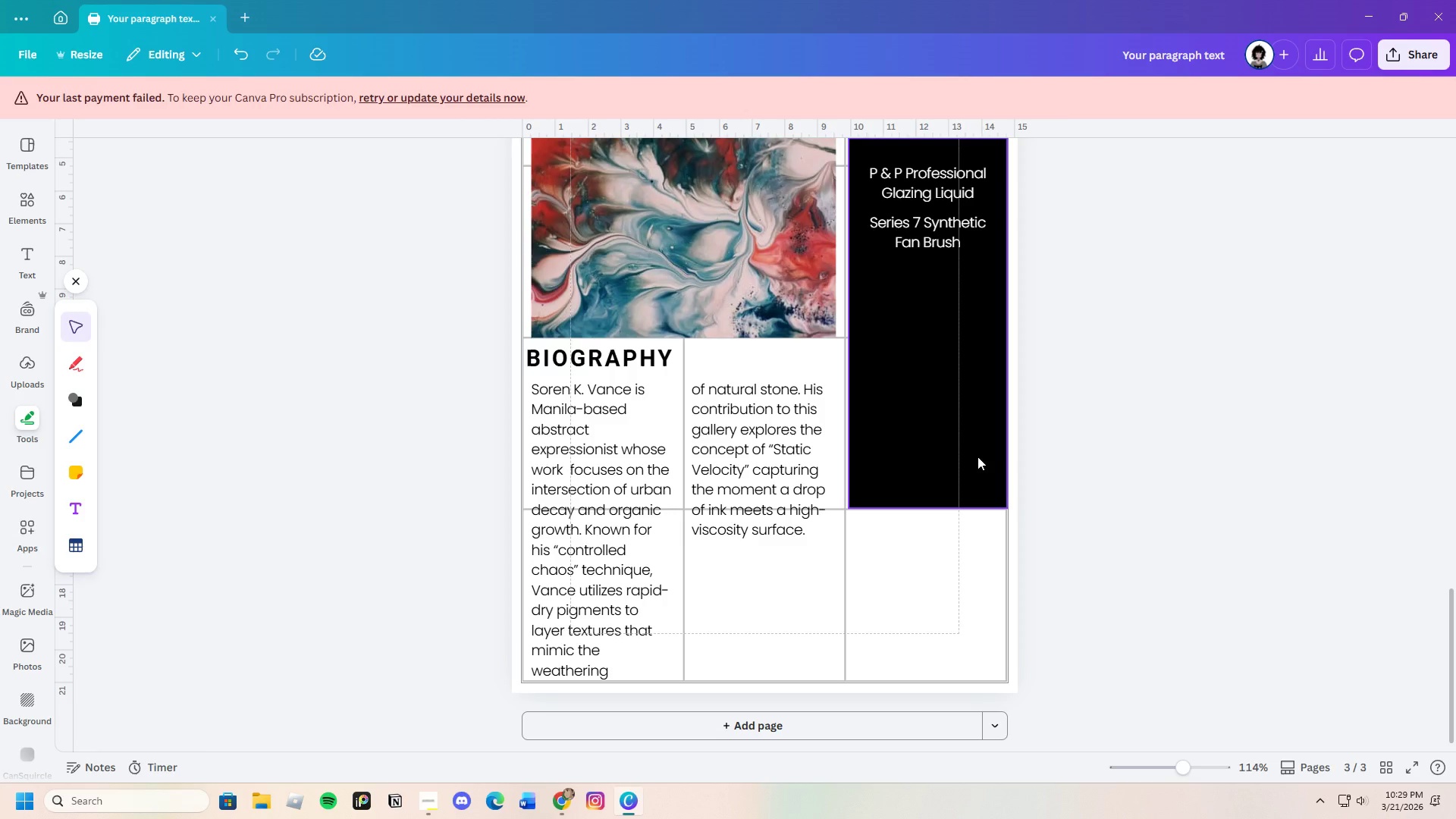 
left_click([1124, 453])
 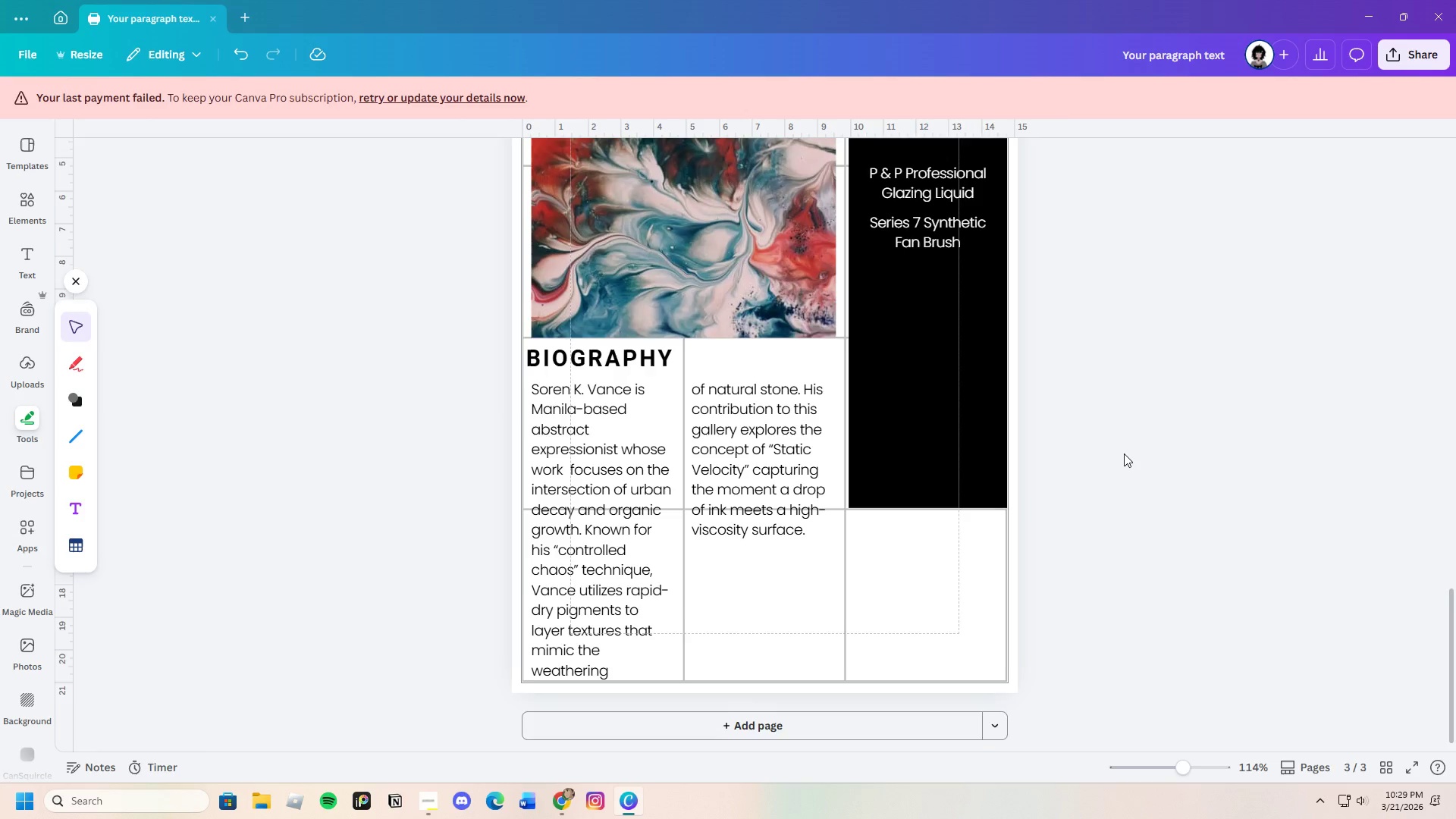 
scroll: coordinate [1124, 453], scroll_direction: up, amount: 1.0
 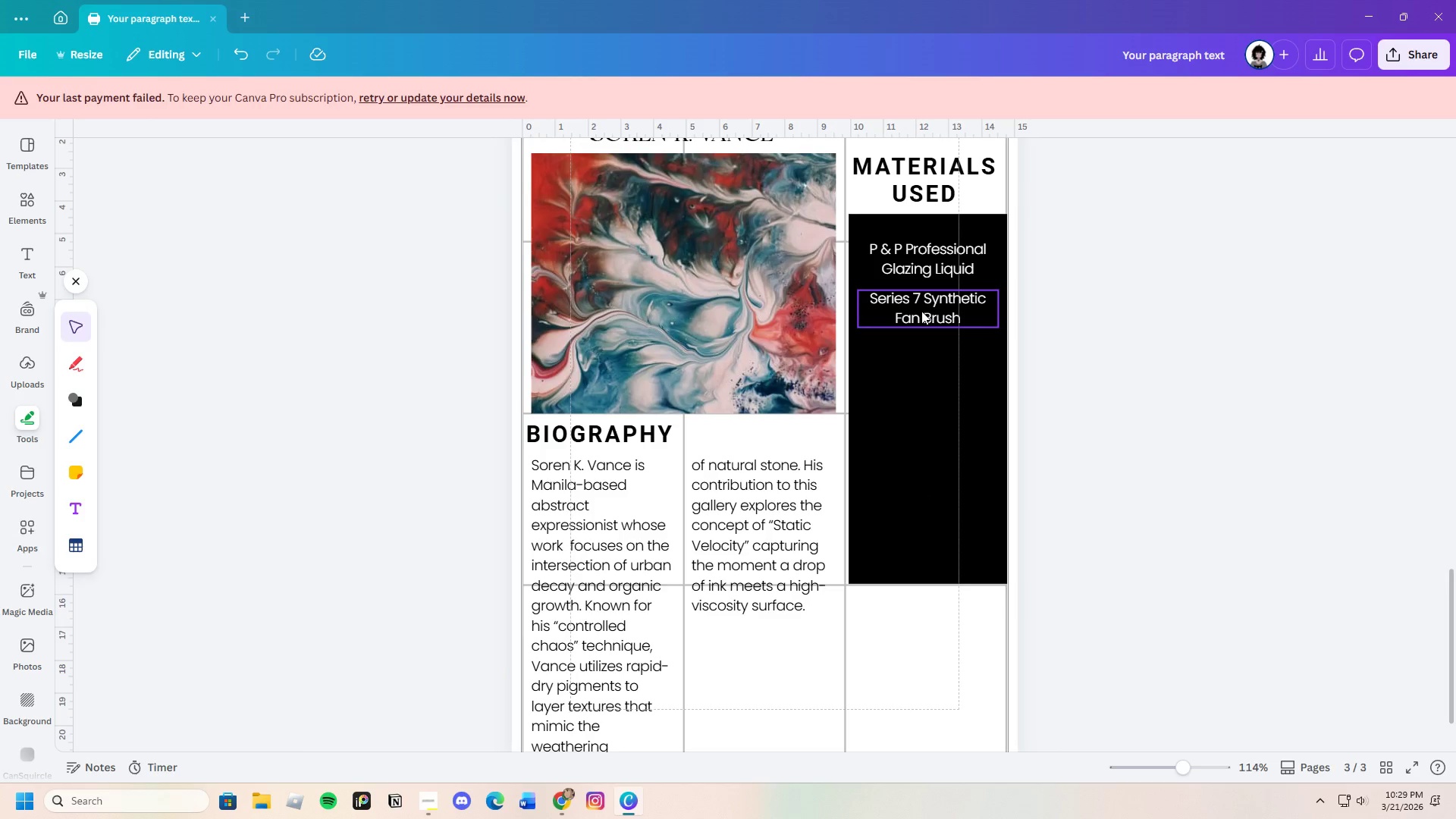 
wait(9.31)
 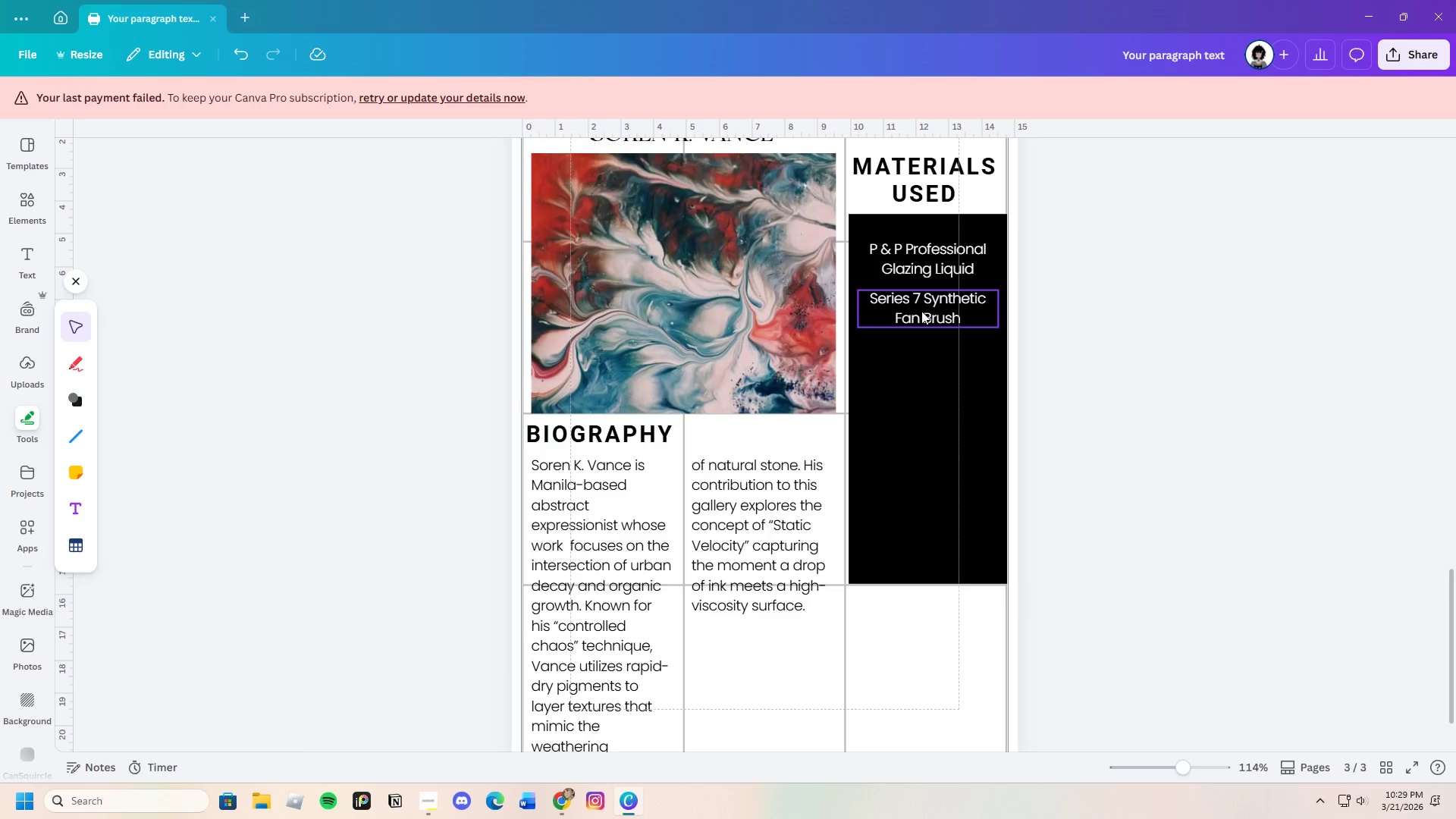 
scroll: coordinate [1188, 466], scroll_direction: up, amount: 2.0
 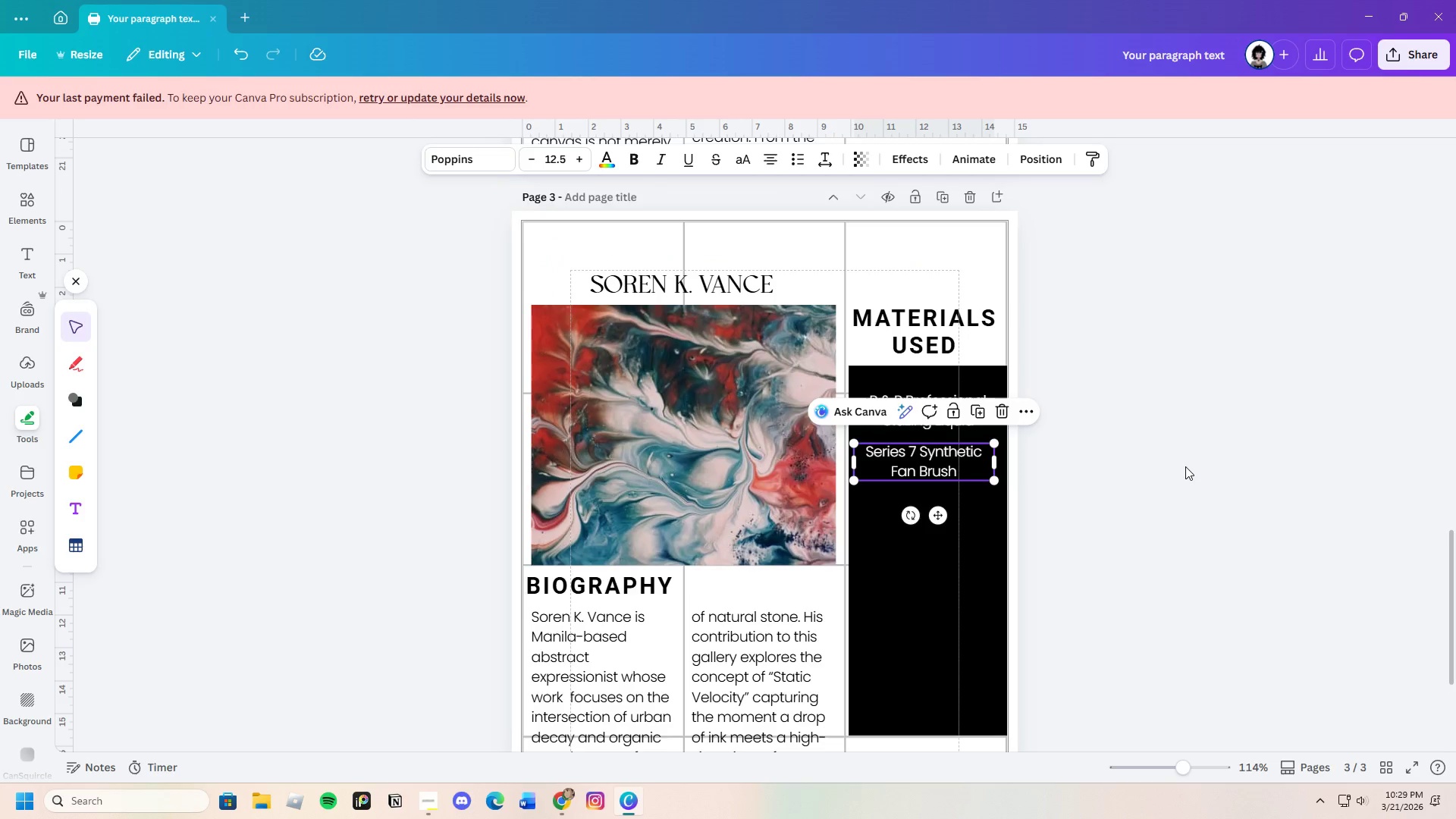 
scroll: coordinate [1185, 466], scroll_direction: down, amount: 1.0
 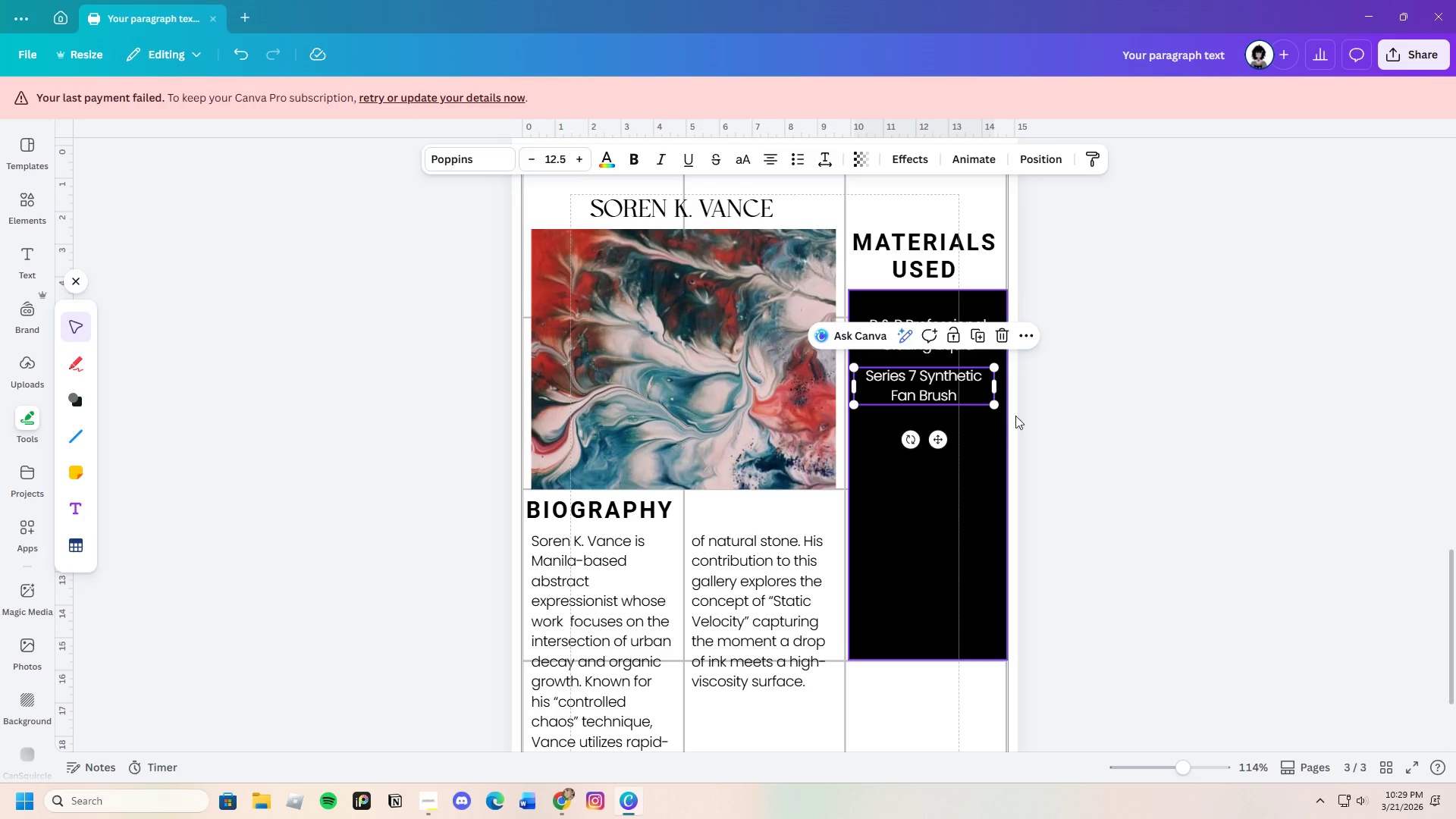 
left_click([1118, 388])
 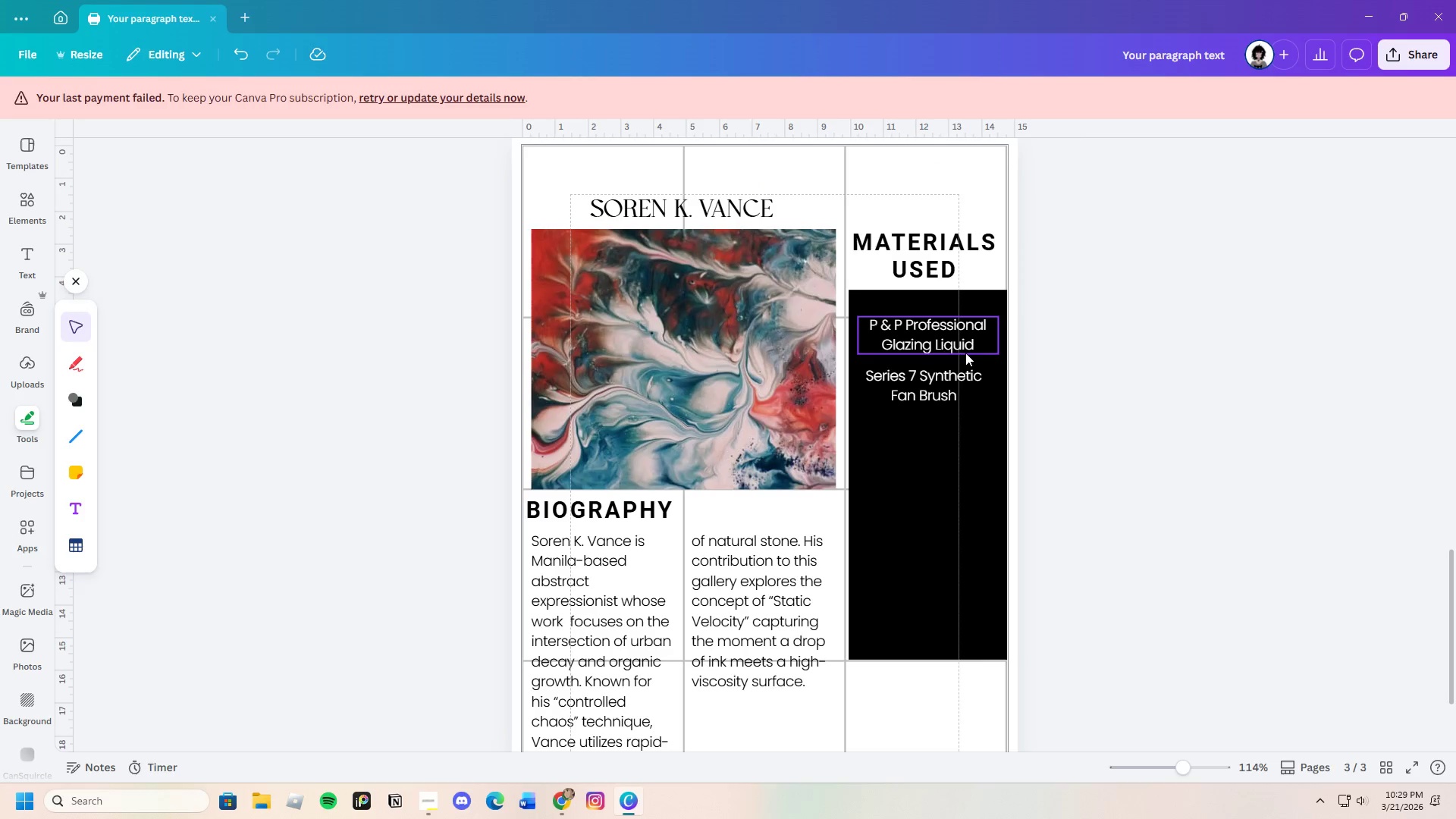 
left_click_drag(start_coordinate=[938, 340], to_coordinate=[938, 331])
 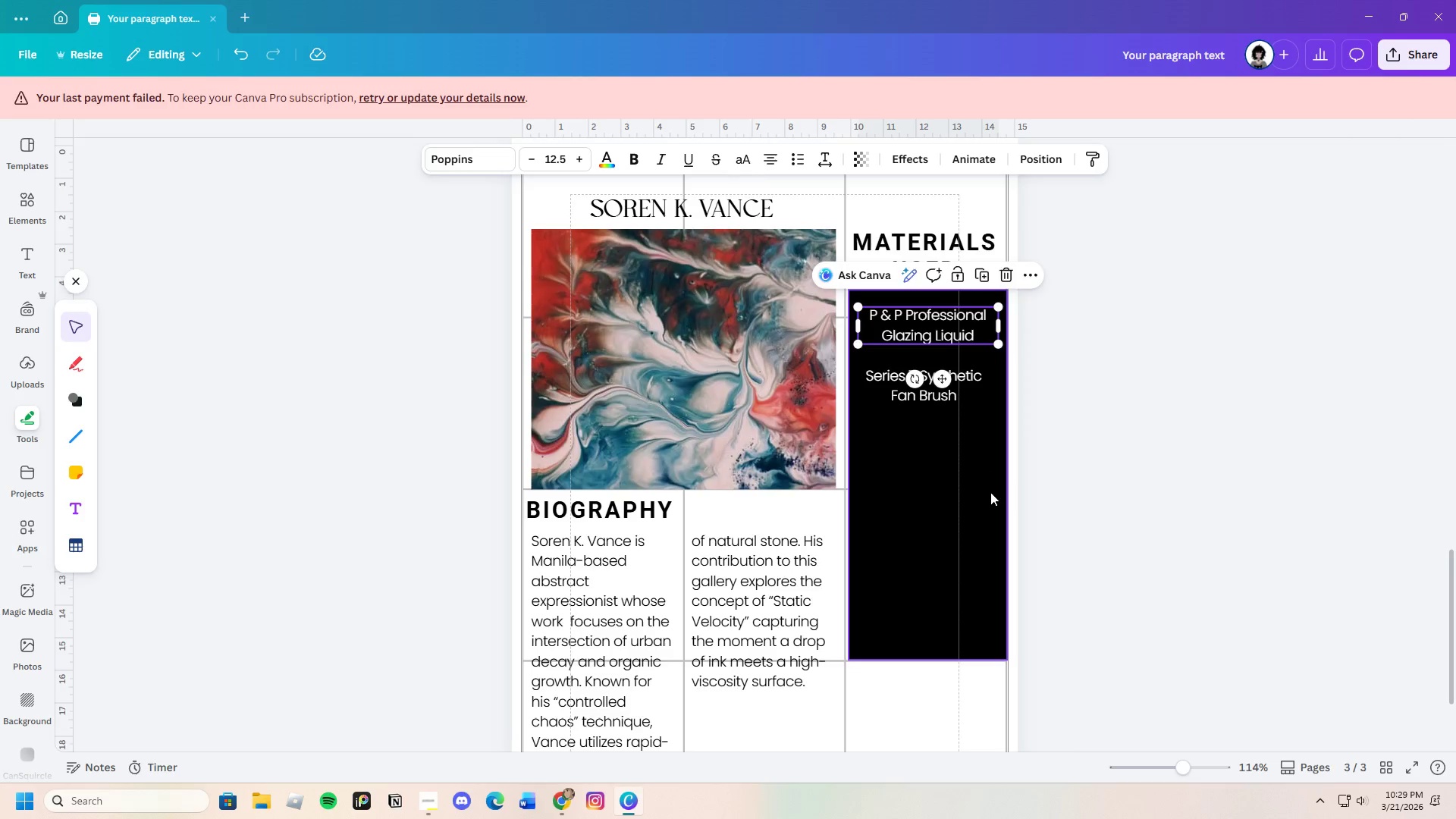 
scroll: coordinate [990, 492], scroll_direction: down, amount: 2.0
 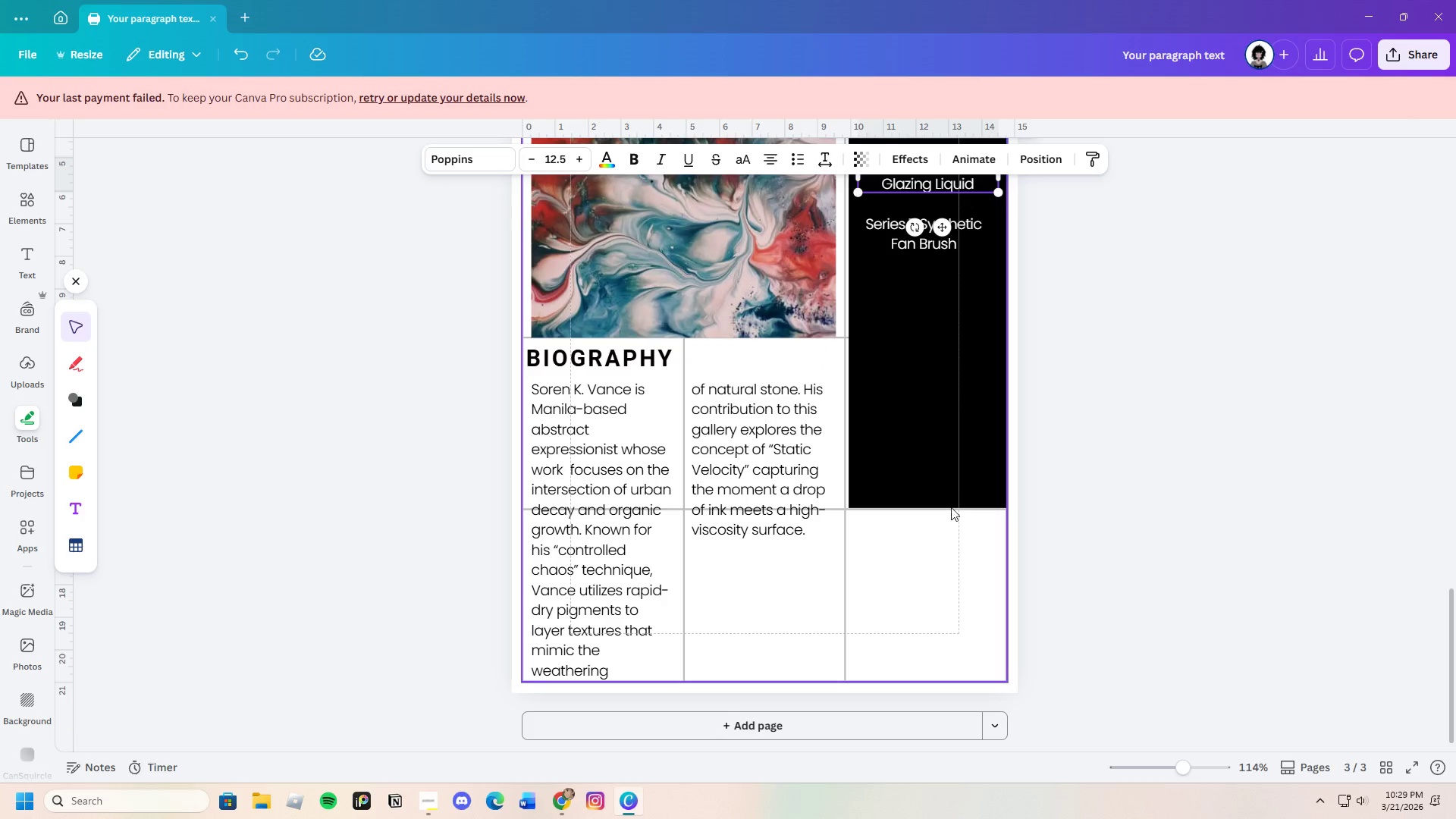 
left_click([939, 488])
 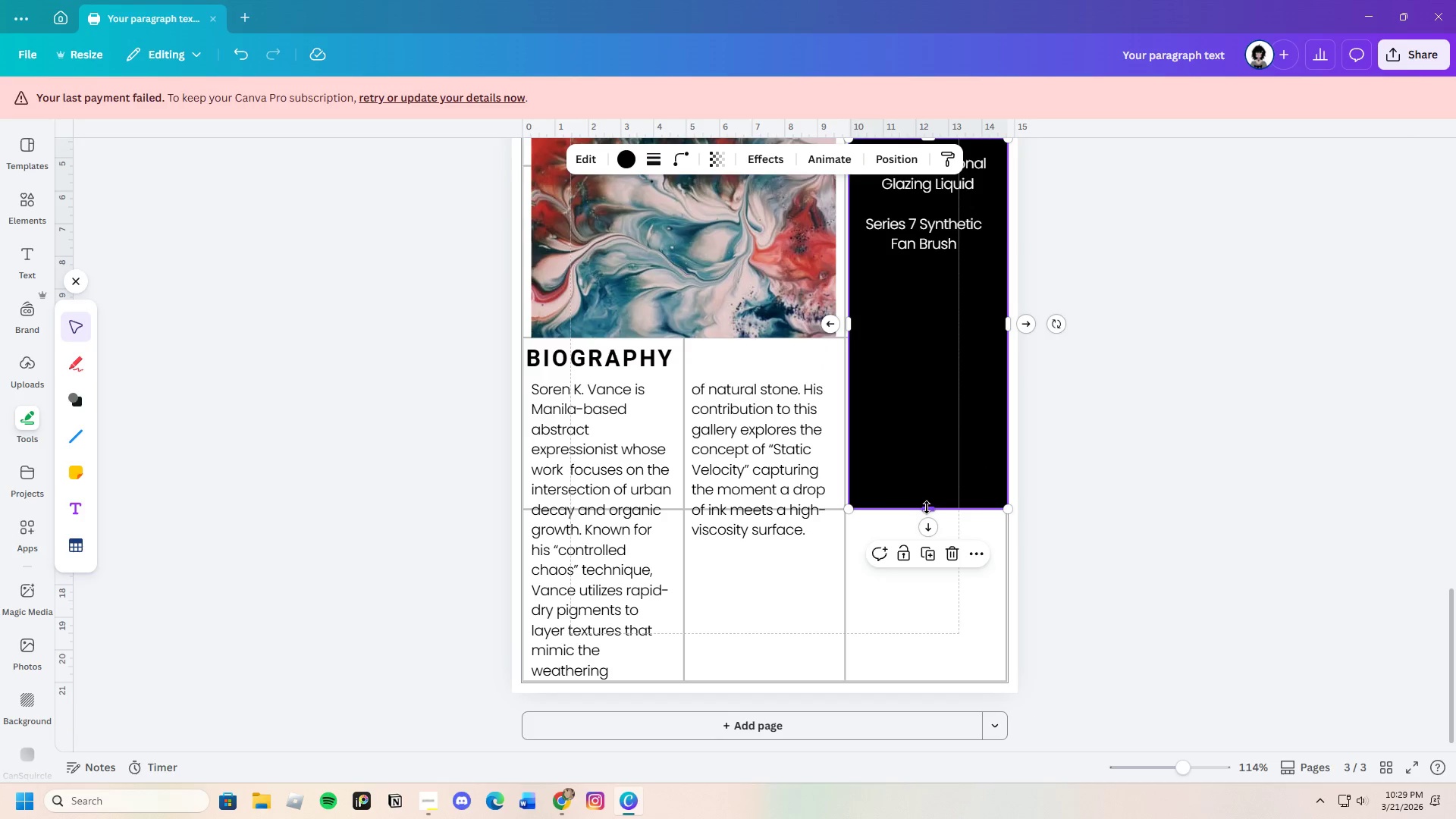 
left_click_drag(start_coordinate=[927, 507], to_coordinate=[914, 333])
 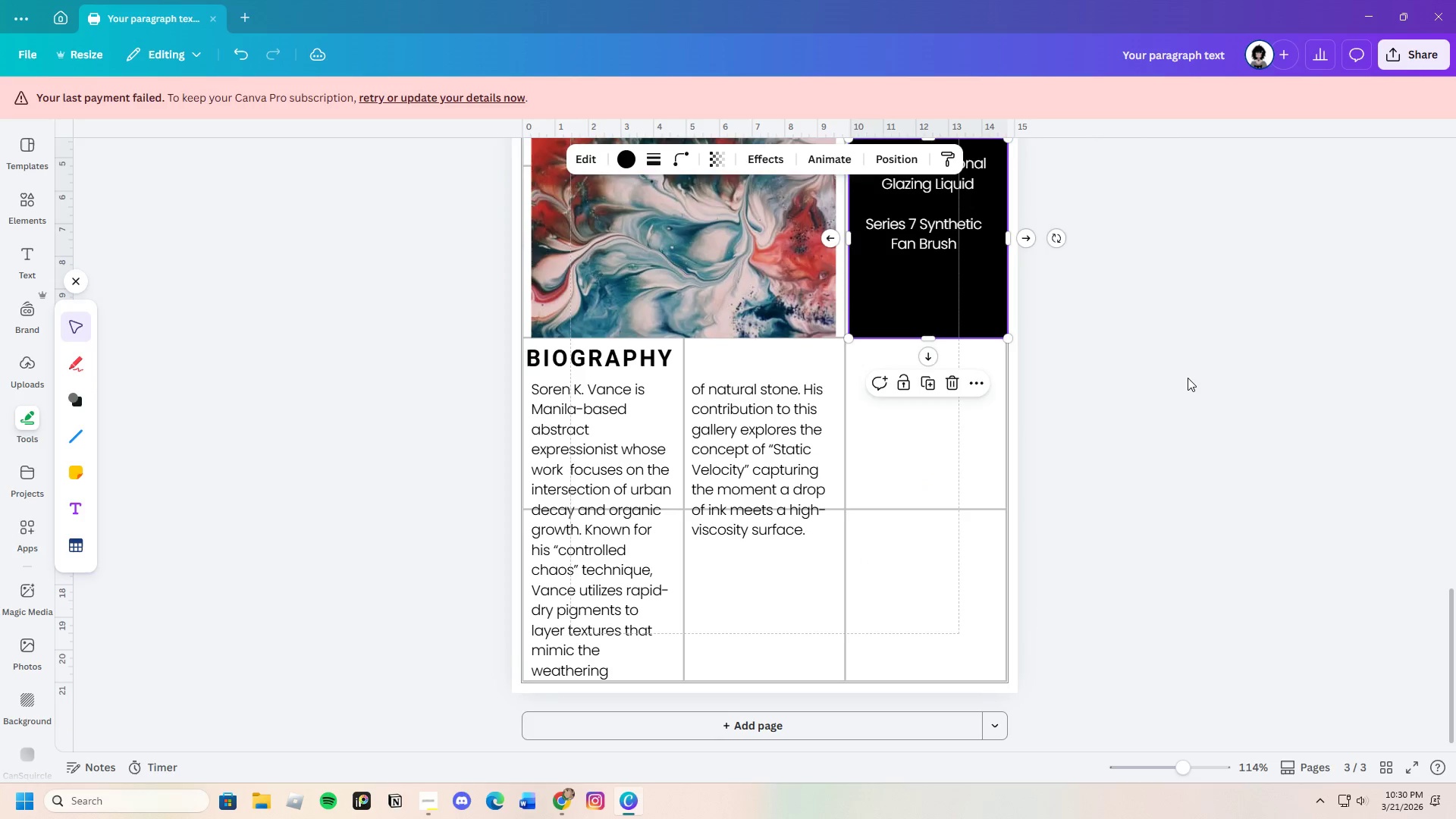 
left_click([1188, 378])
 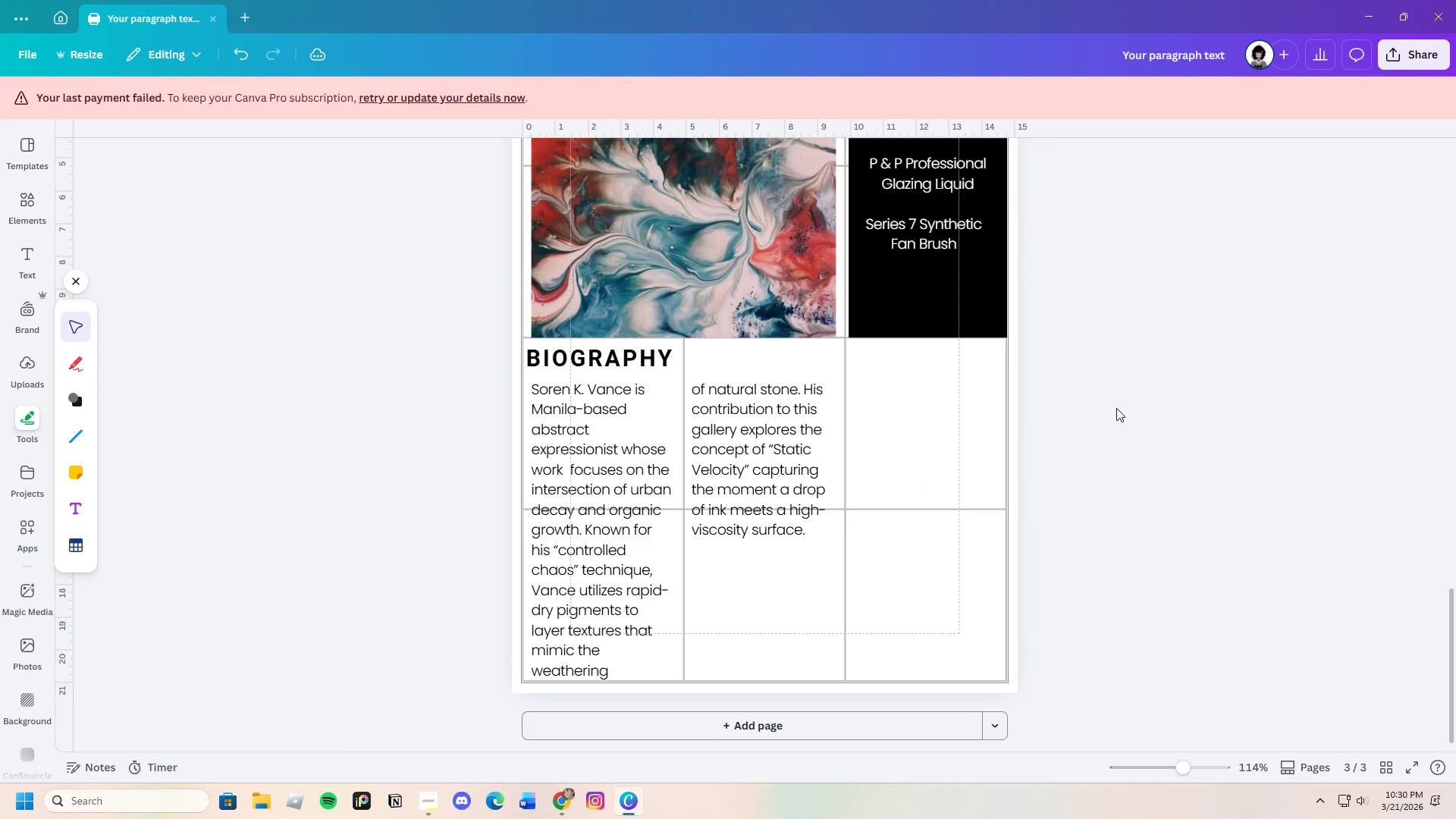 
scroll: coordinate [1112, 416], scroll_direction: up, amount: 2.0
 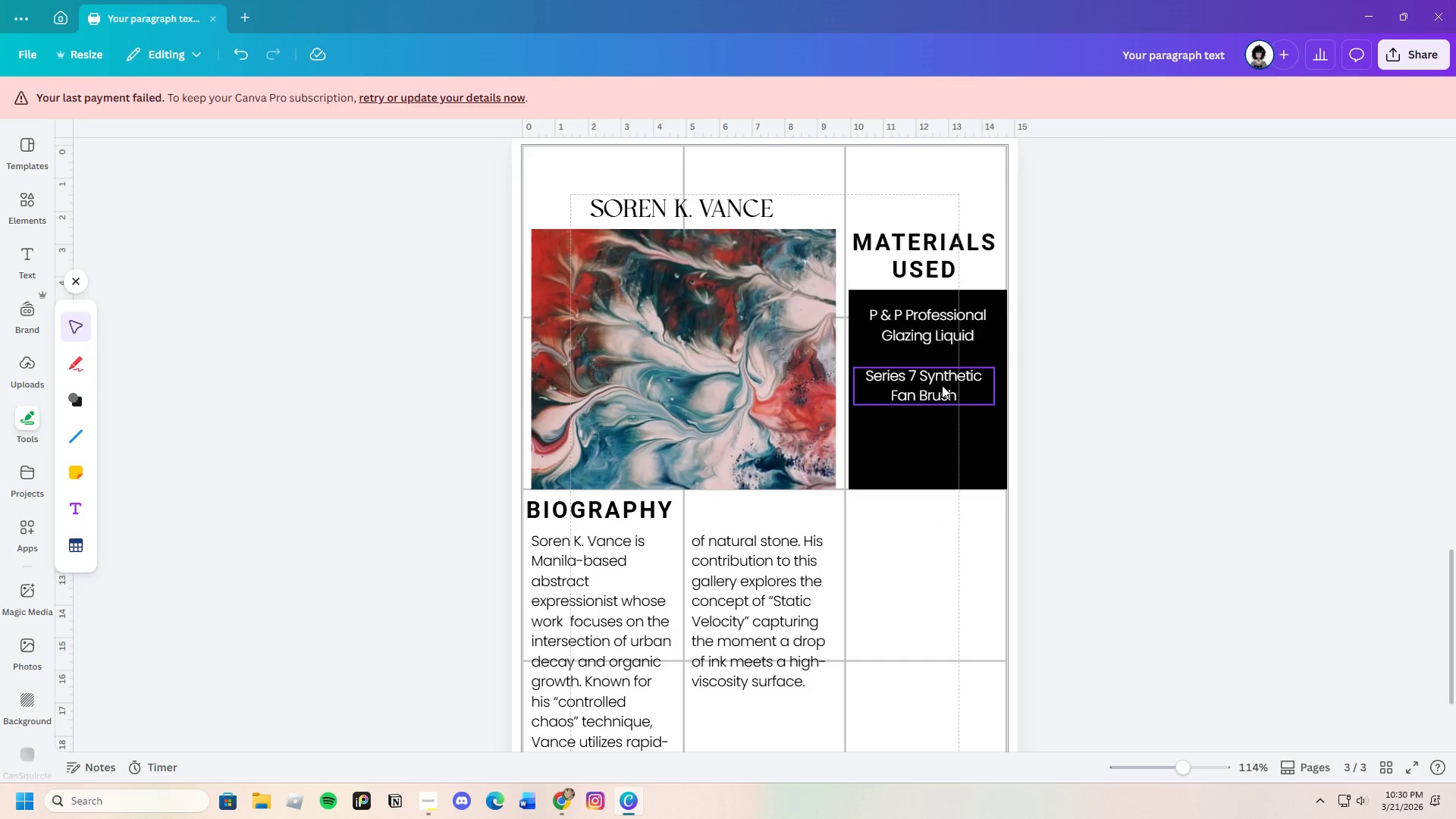 
left_click_drag(start_coordinate=[942, 385], to_coordinate=[943, 419])
 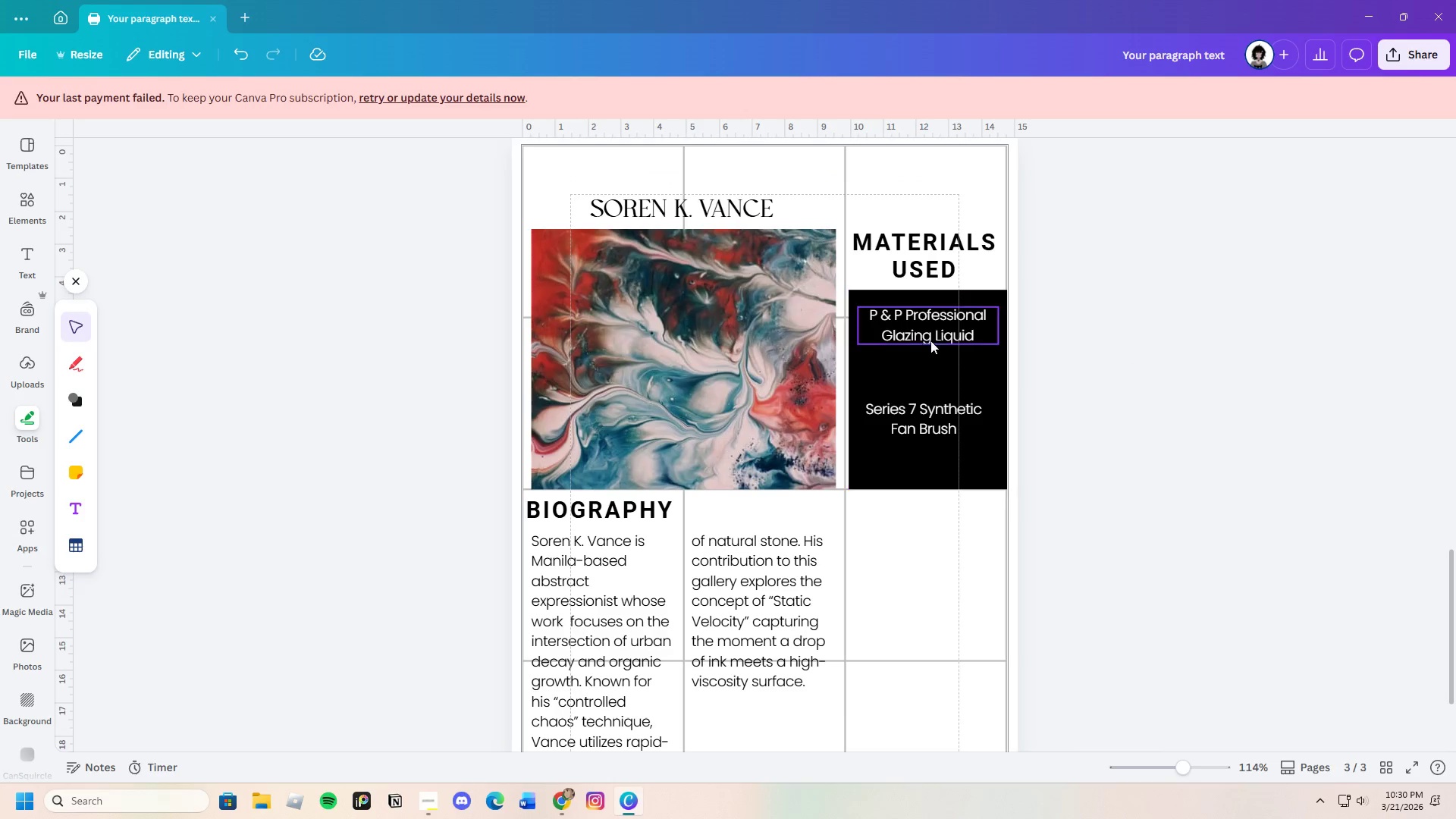 
left_click_drag(start_coordinate=[915, 334], to_coordinate=[917, 371])
 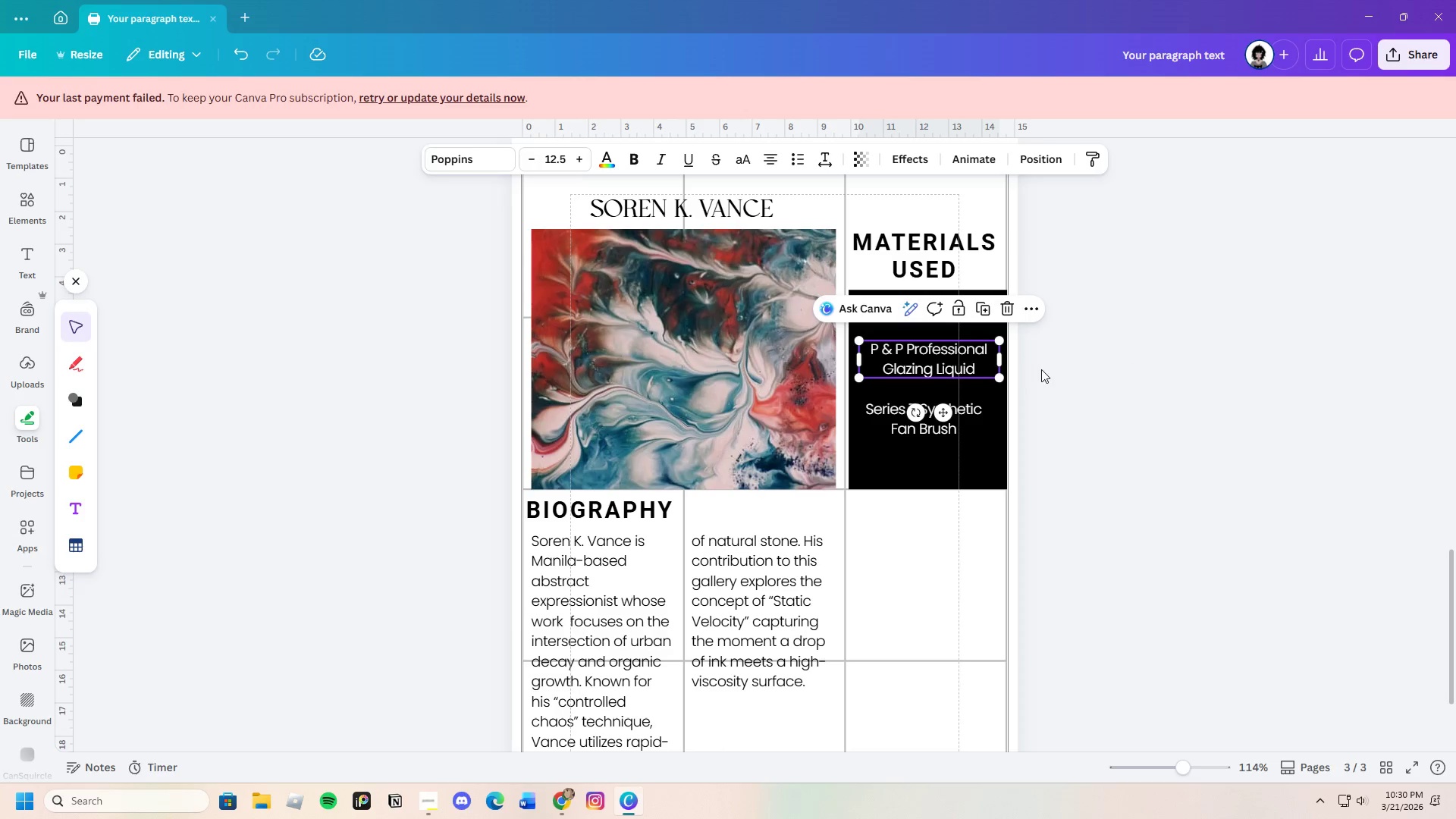 
left_click([1041, 369])
 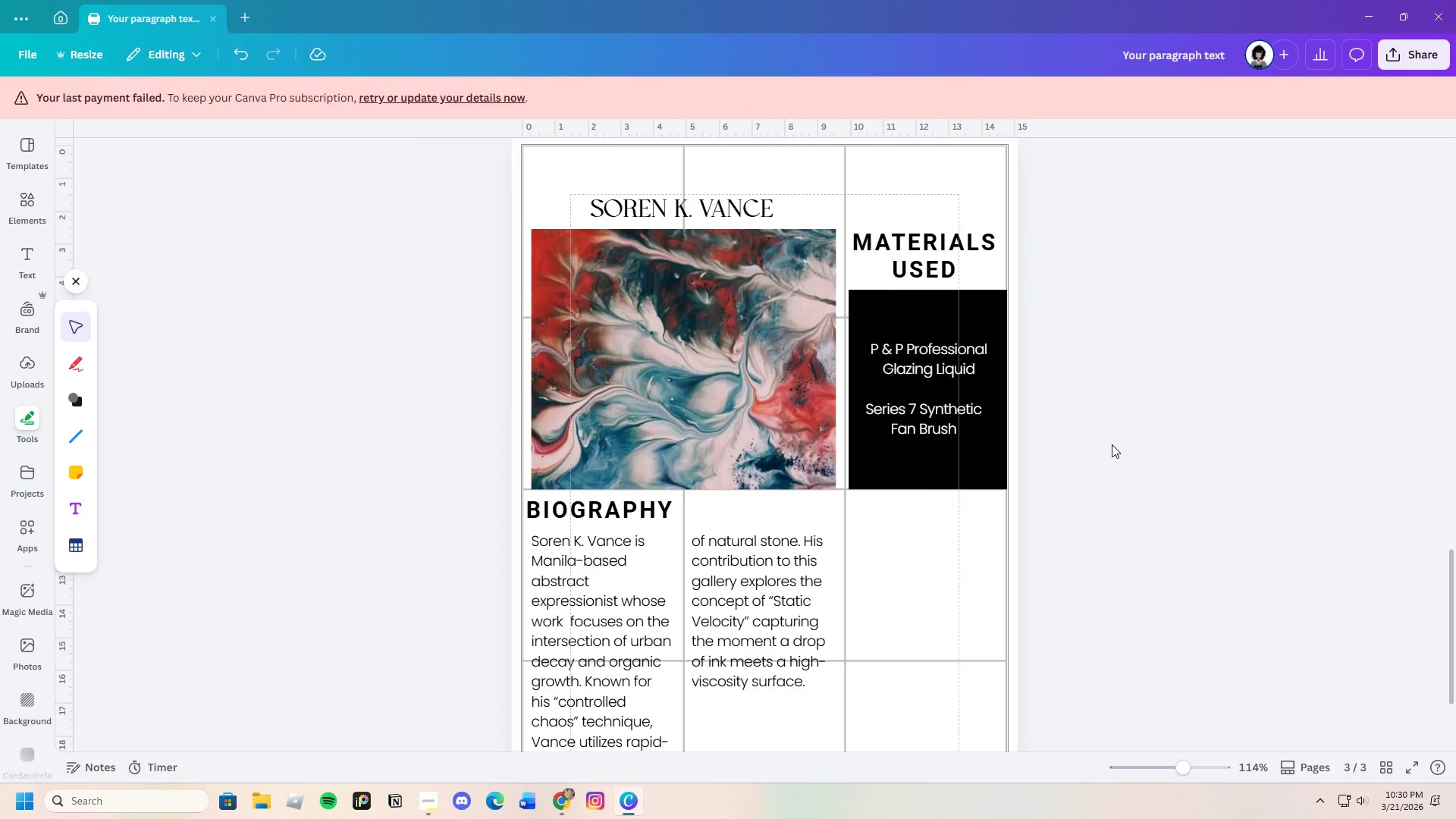 
scroll: coordinate [1112, 444], scroll_direction: down, amount: 1.0
 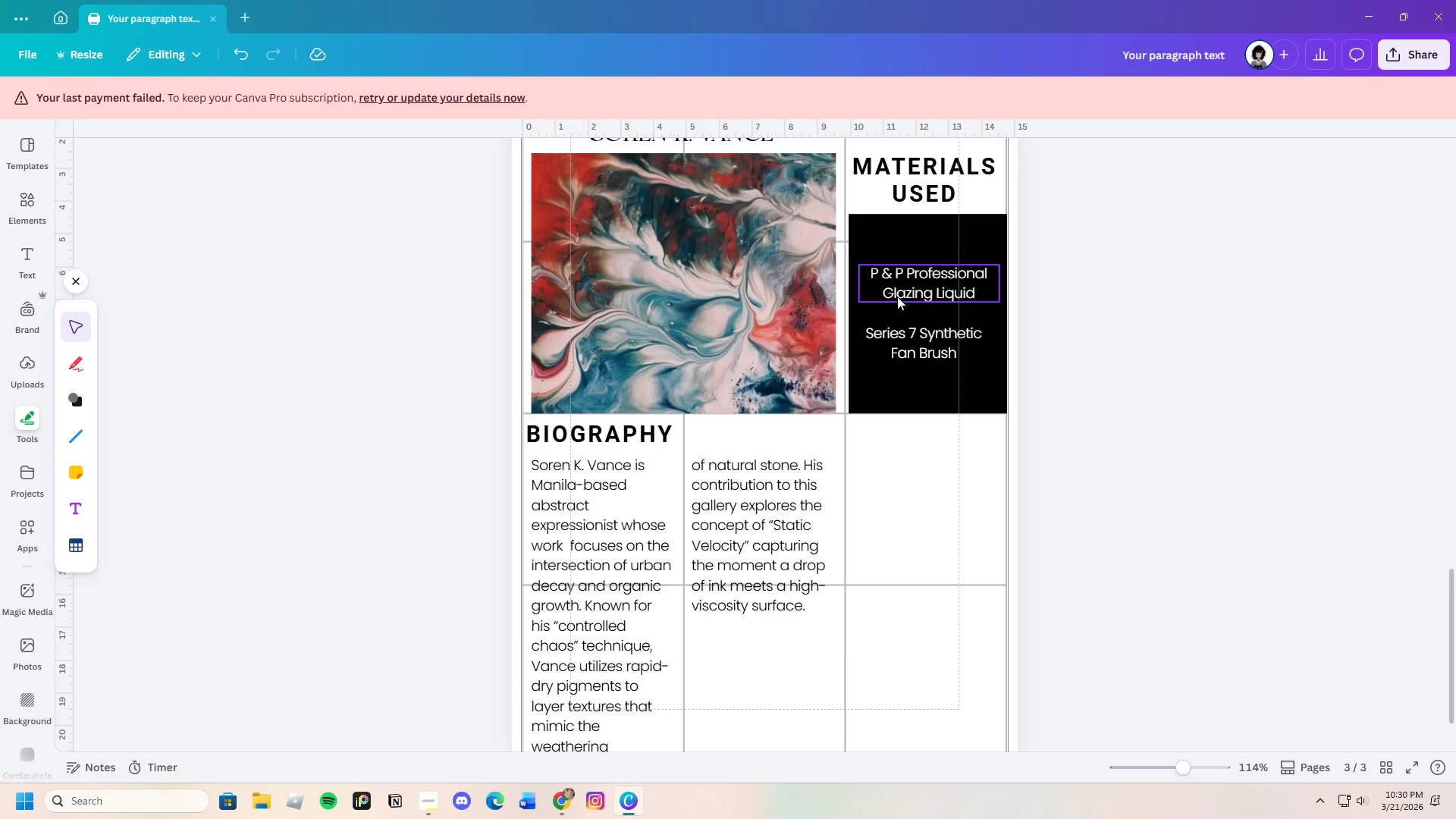 
left_click_drag(start_coordinate=[916, 287], to_coordinate=[915, 275])
 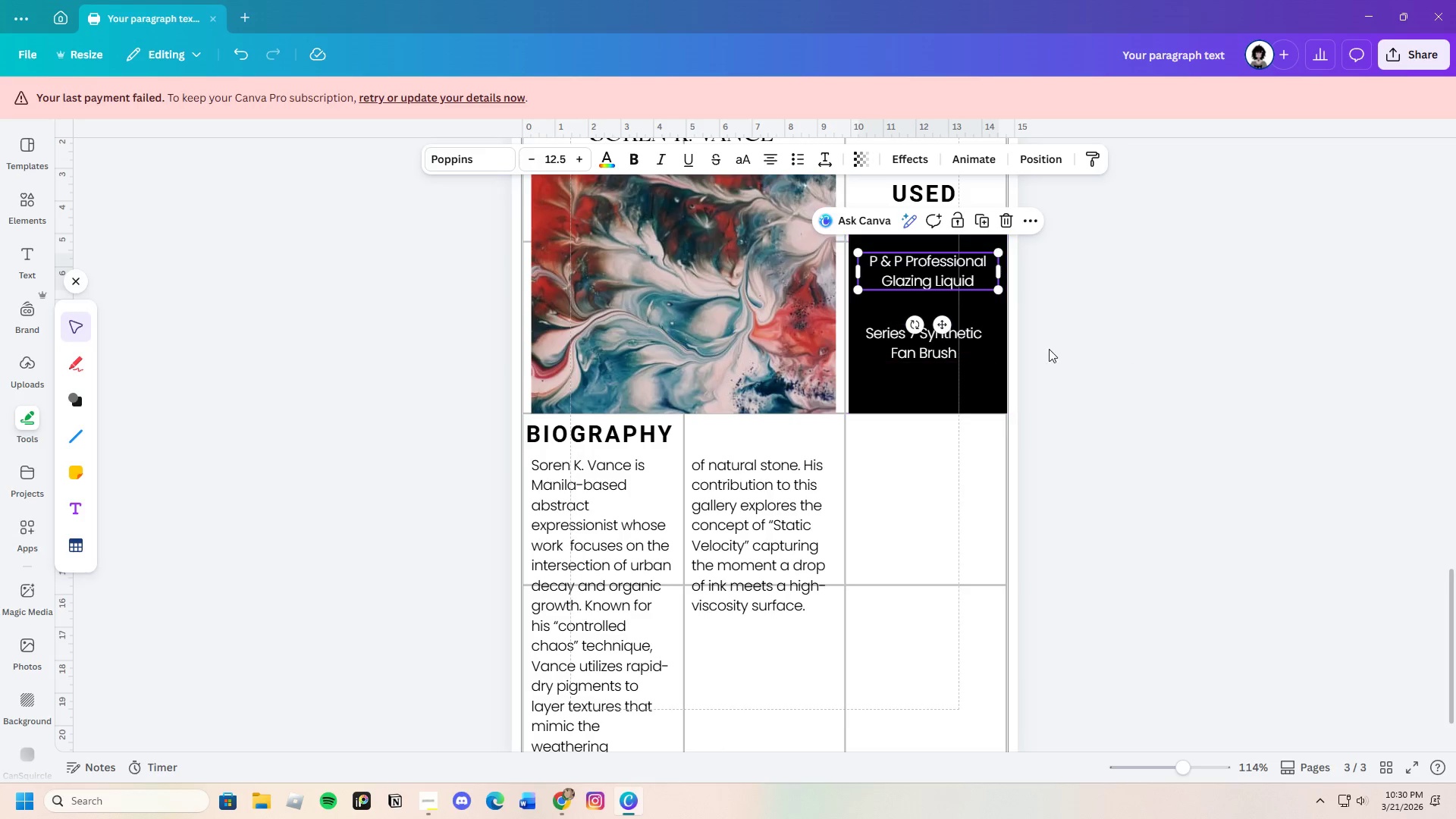 
left_click([1062, 349])
 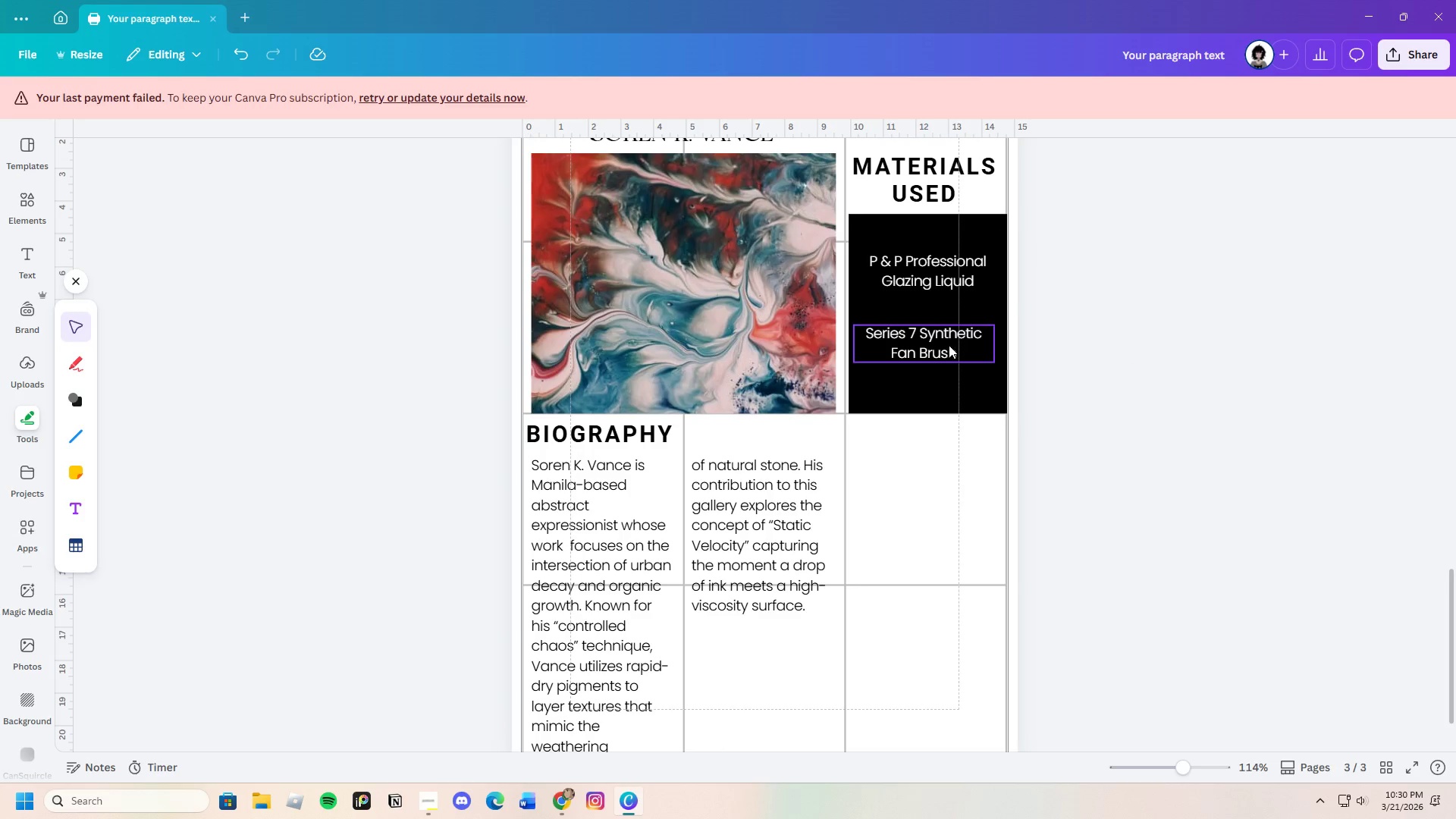 
left_click_drag(start_coordinate=[948, 344], to_coordinate=[950, 338])
 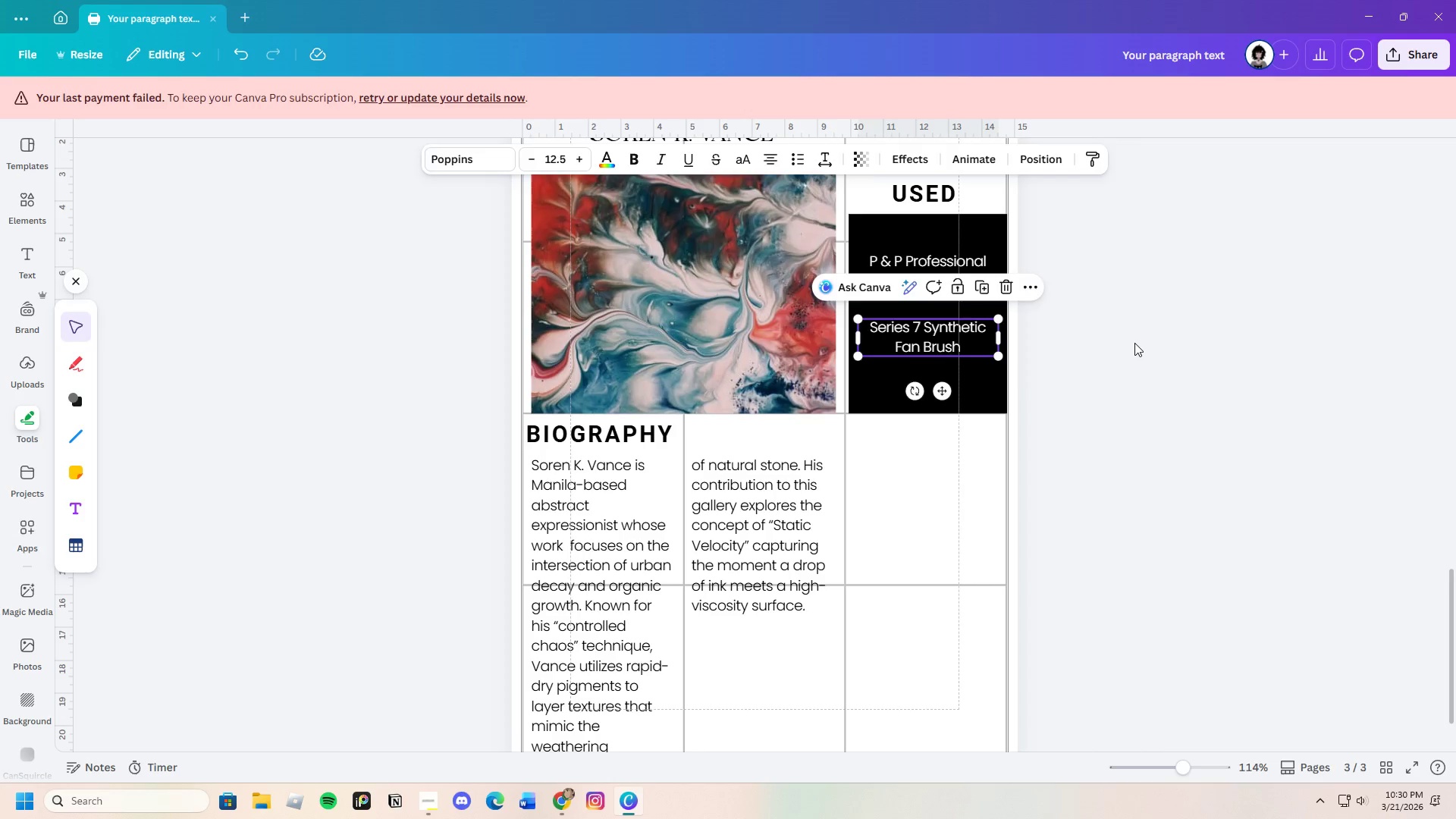 
left_click([1134, 343])
 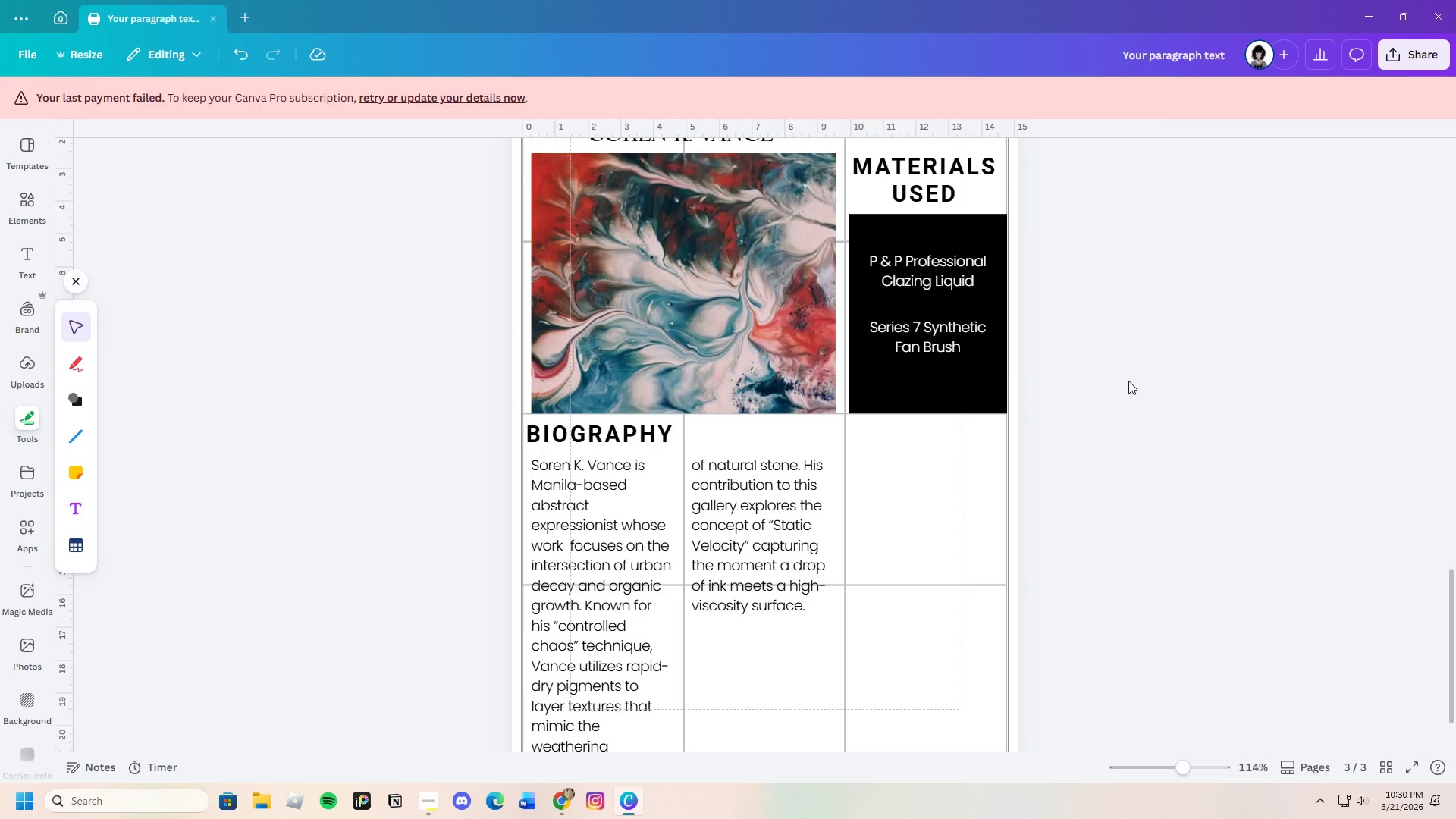 
left_click_drag(start_coordinate=[939, 353], to_coordinate=[934, 365])
 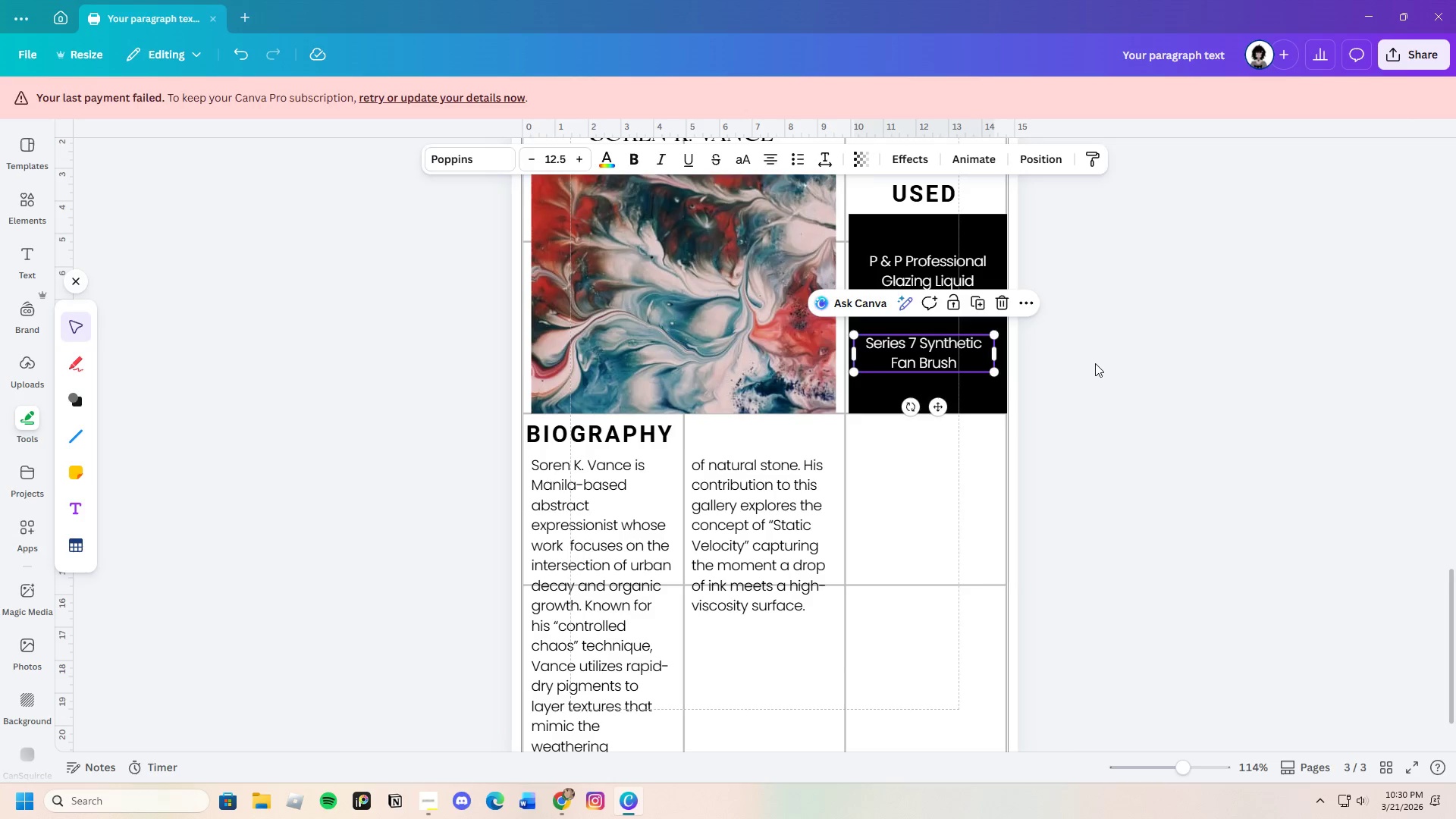 
left_click([1095, 363])
 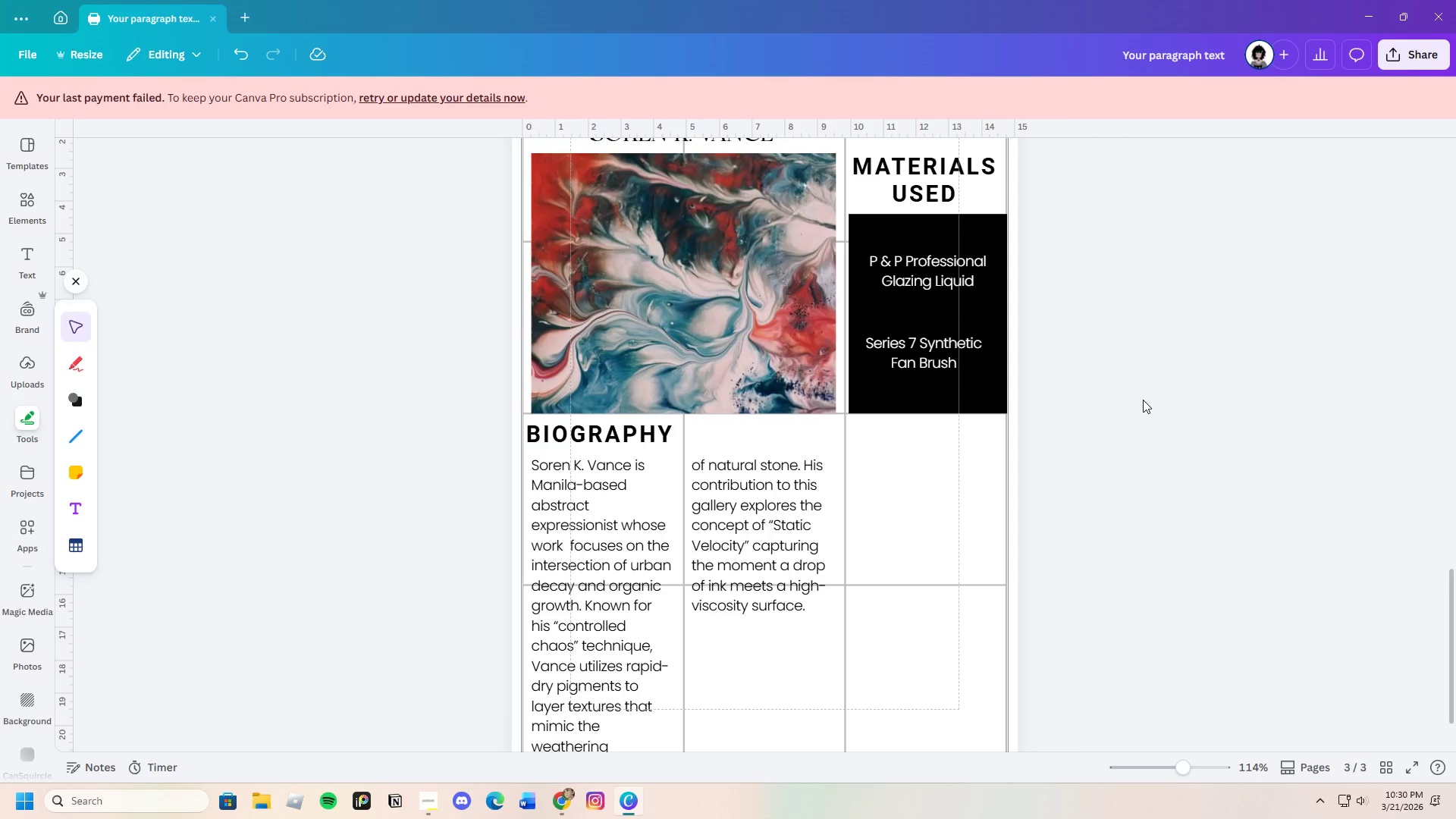 
scroll: coordinate [1122, 406], scroll_direction: up, amount: 1.0
 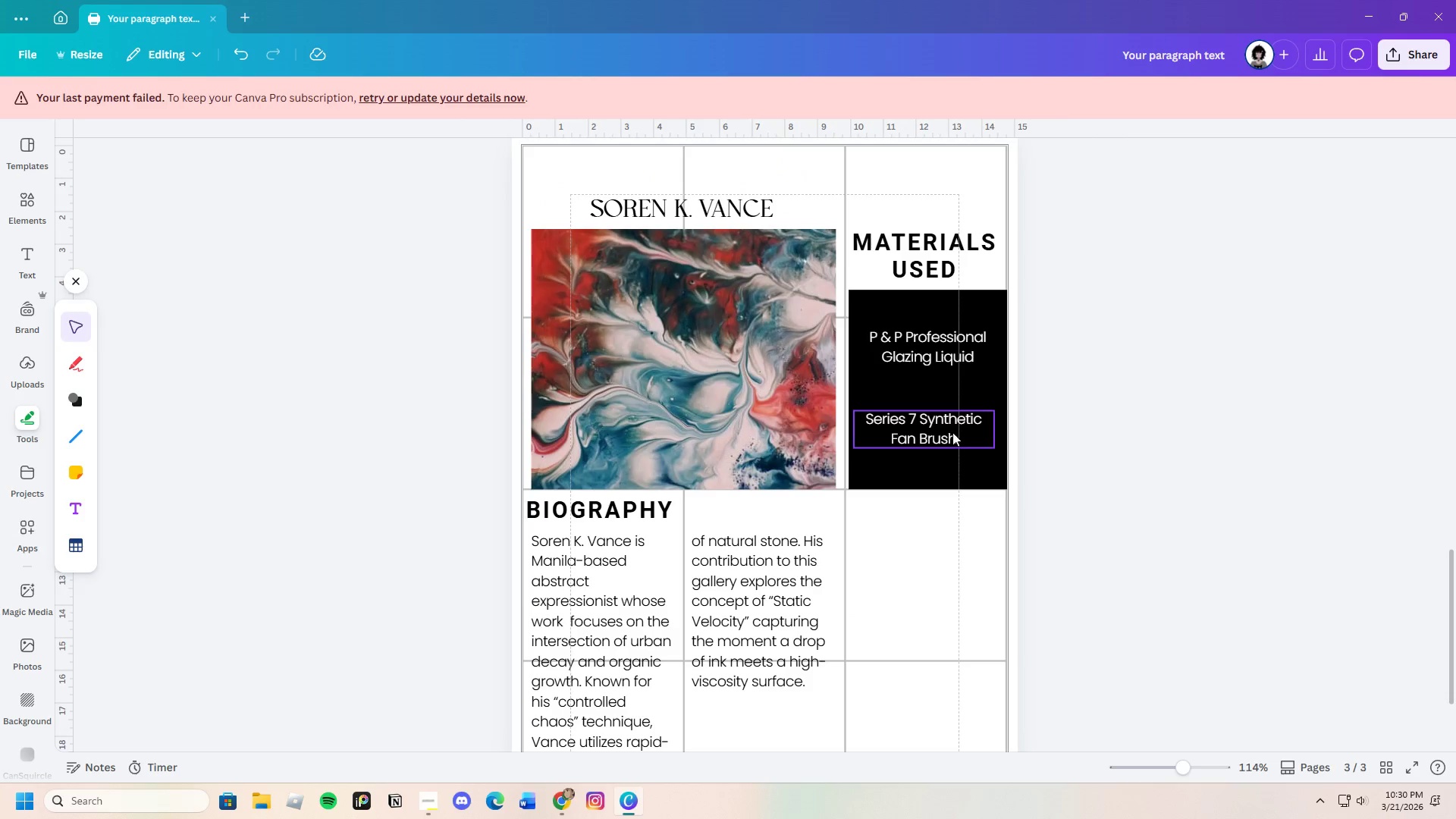 
left_click_drag(start_coordinate=[949, 431], to_coordinate=[947, 426])
 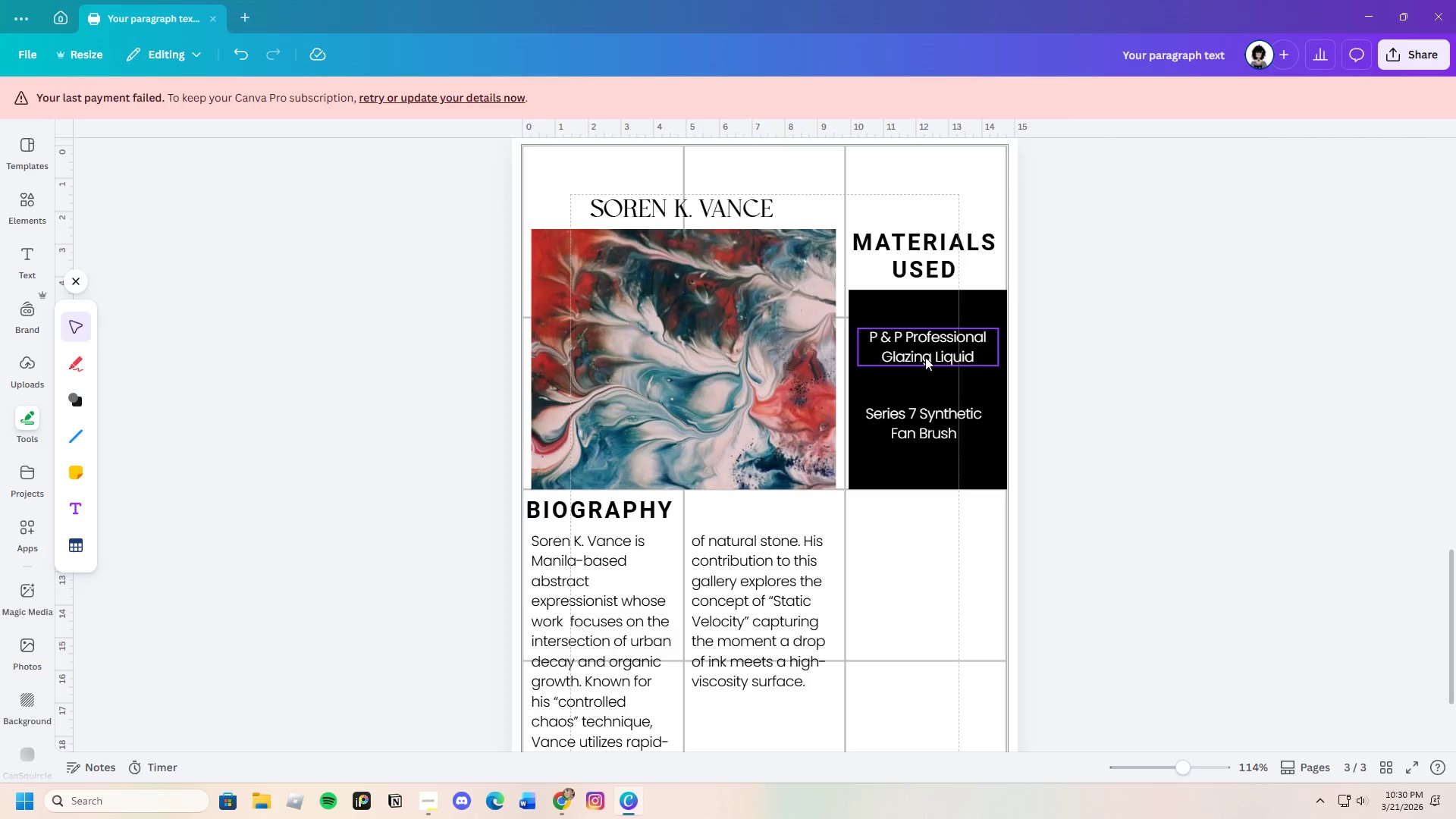 
left_click_drag(start_coordinate=[923, 356], to_coordinate=[923, 362])
 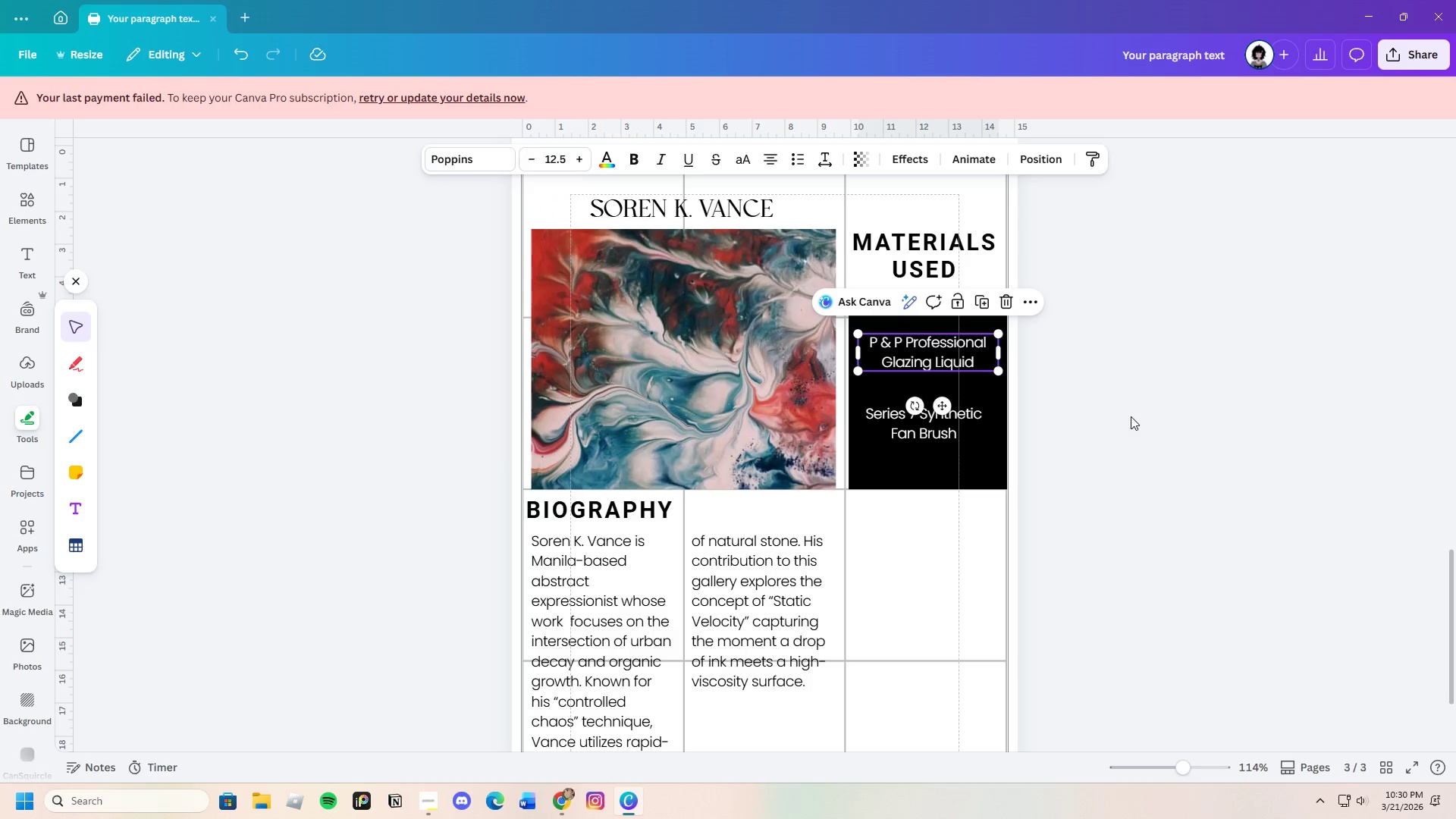 
left_click([1131, 416])
 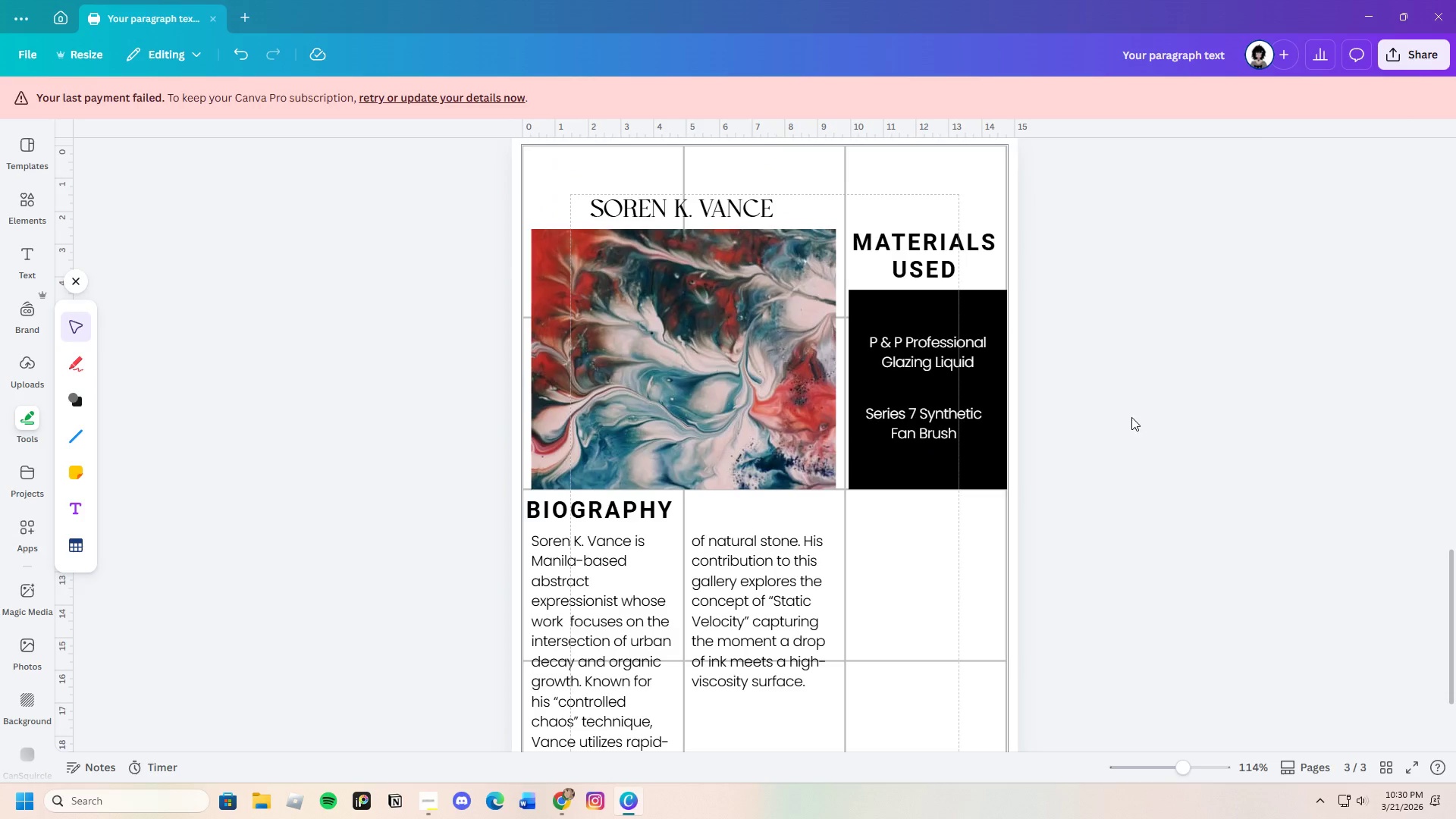 
scroll: coordinate [1133, 417], scroll_direction: down, amount: 1.0
 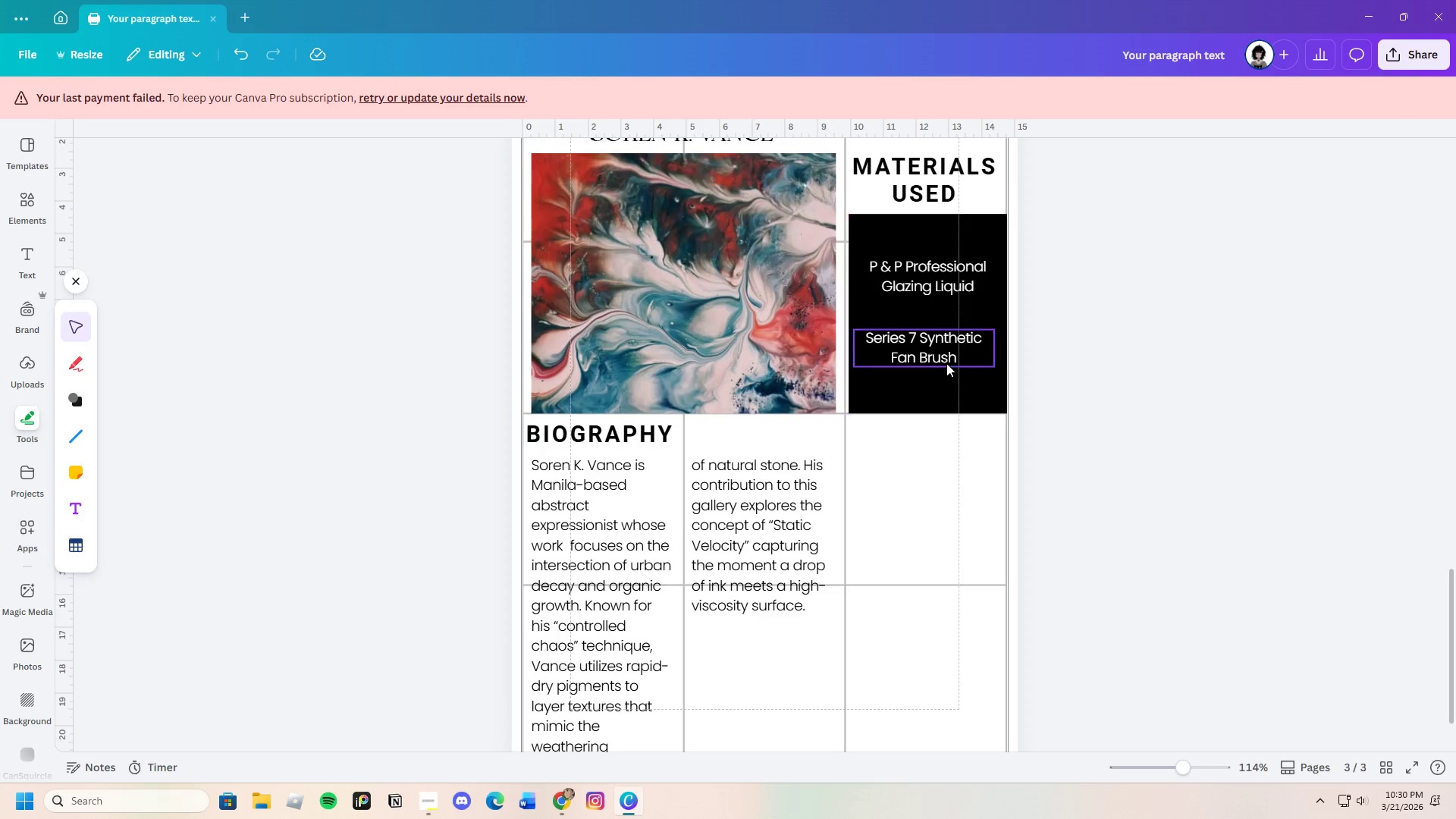 
left_click_drag(start_coordinate=[945, 360], to_coordinate=[949, 355])
 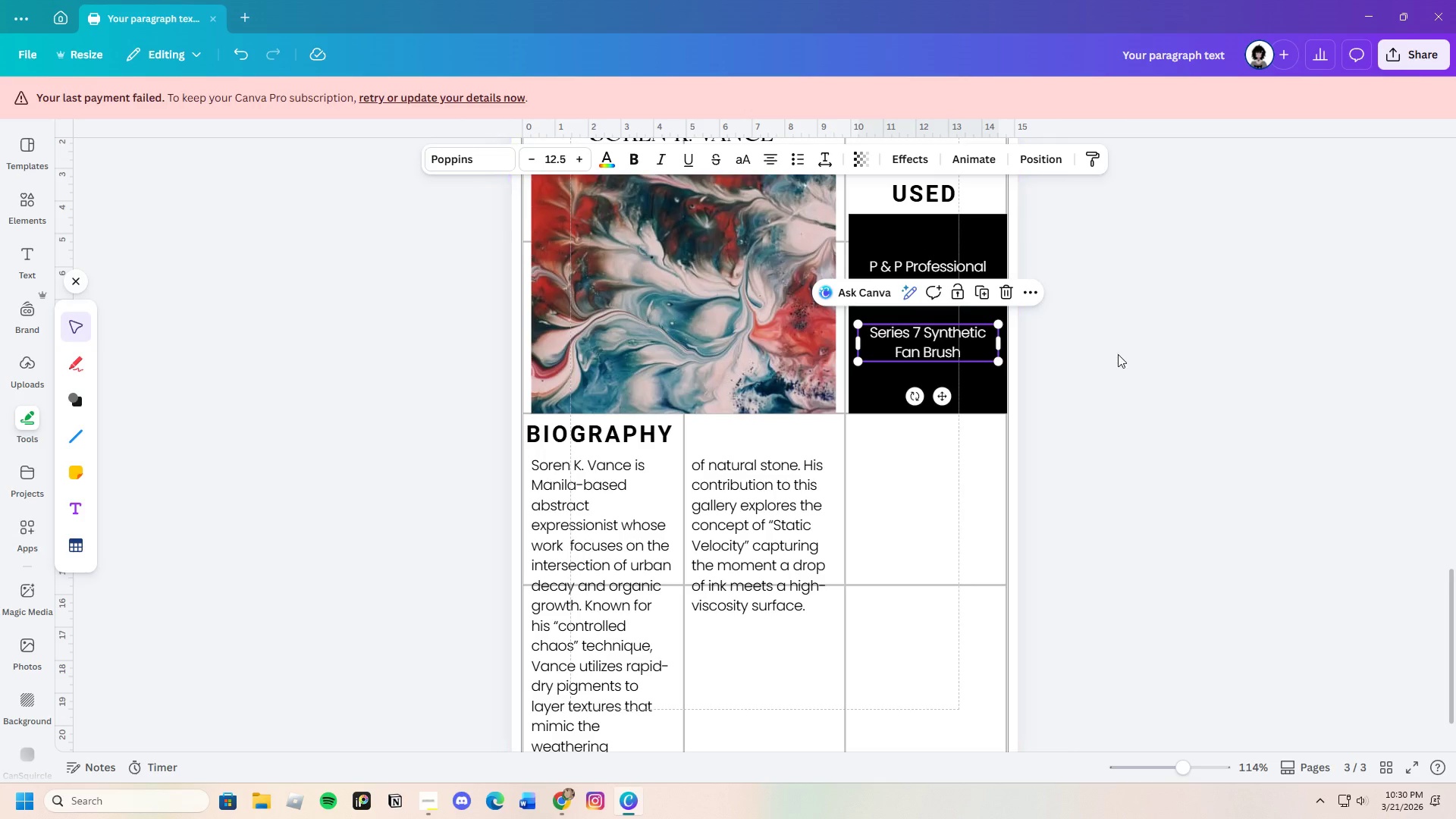 
left_click([1118, 354])
 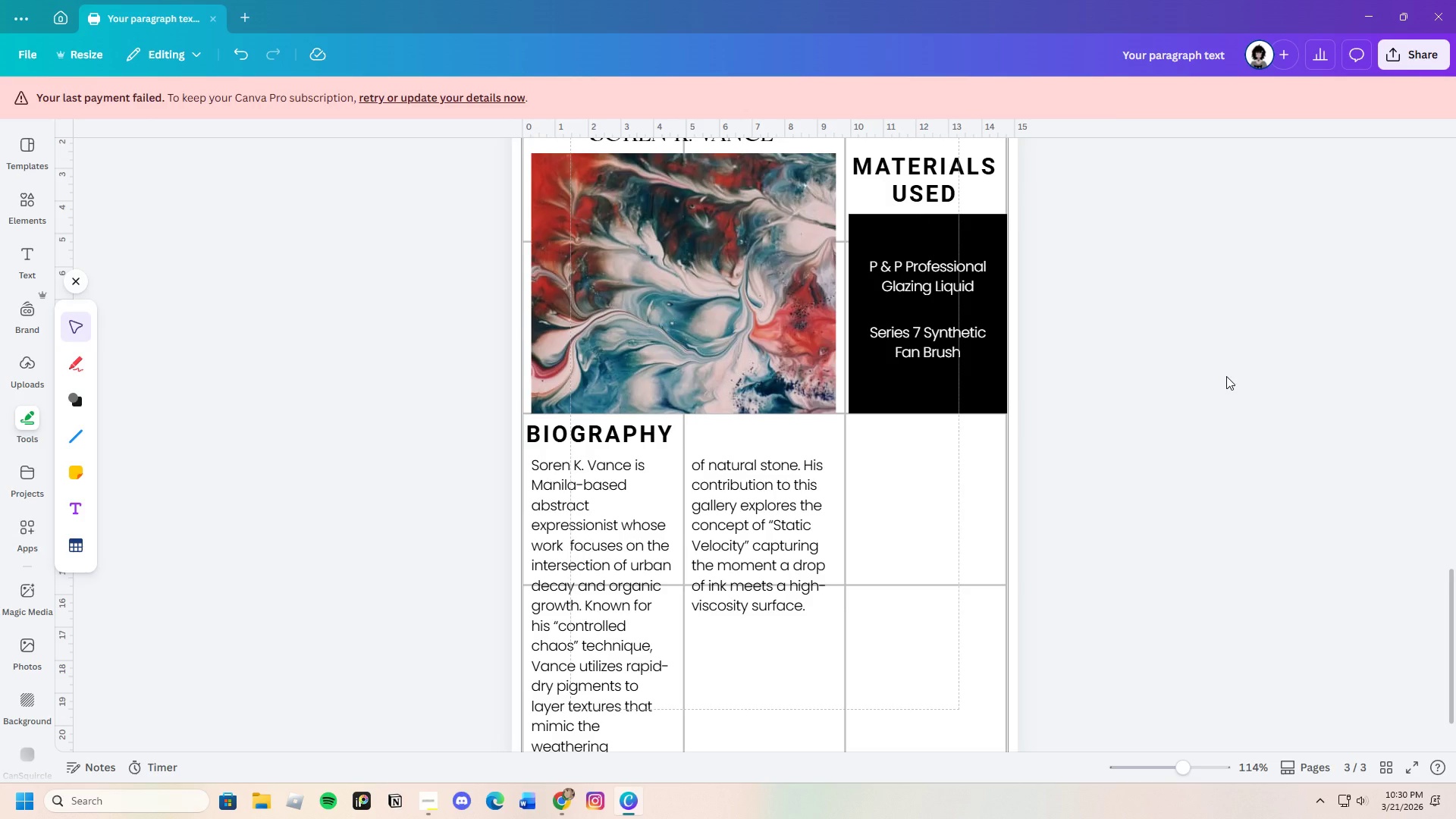 
left_click([912, 344])
 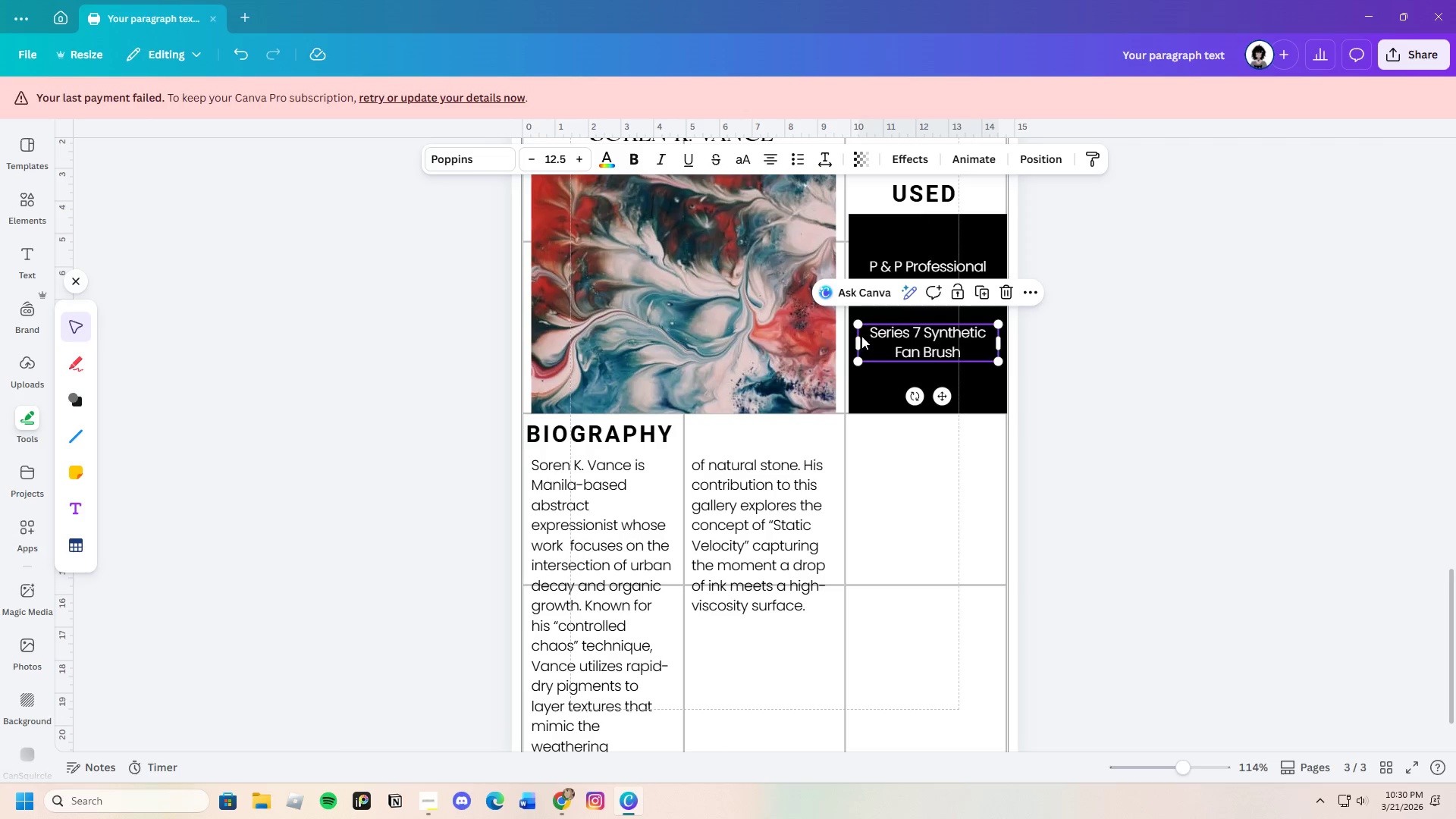 
left_click([868, 334])
 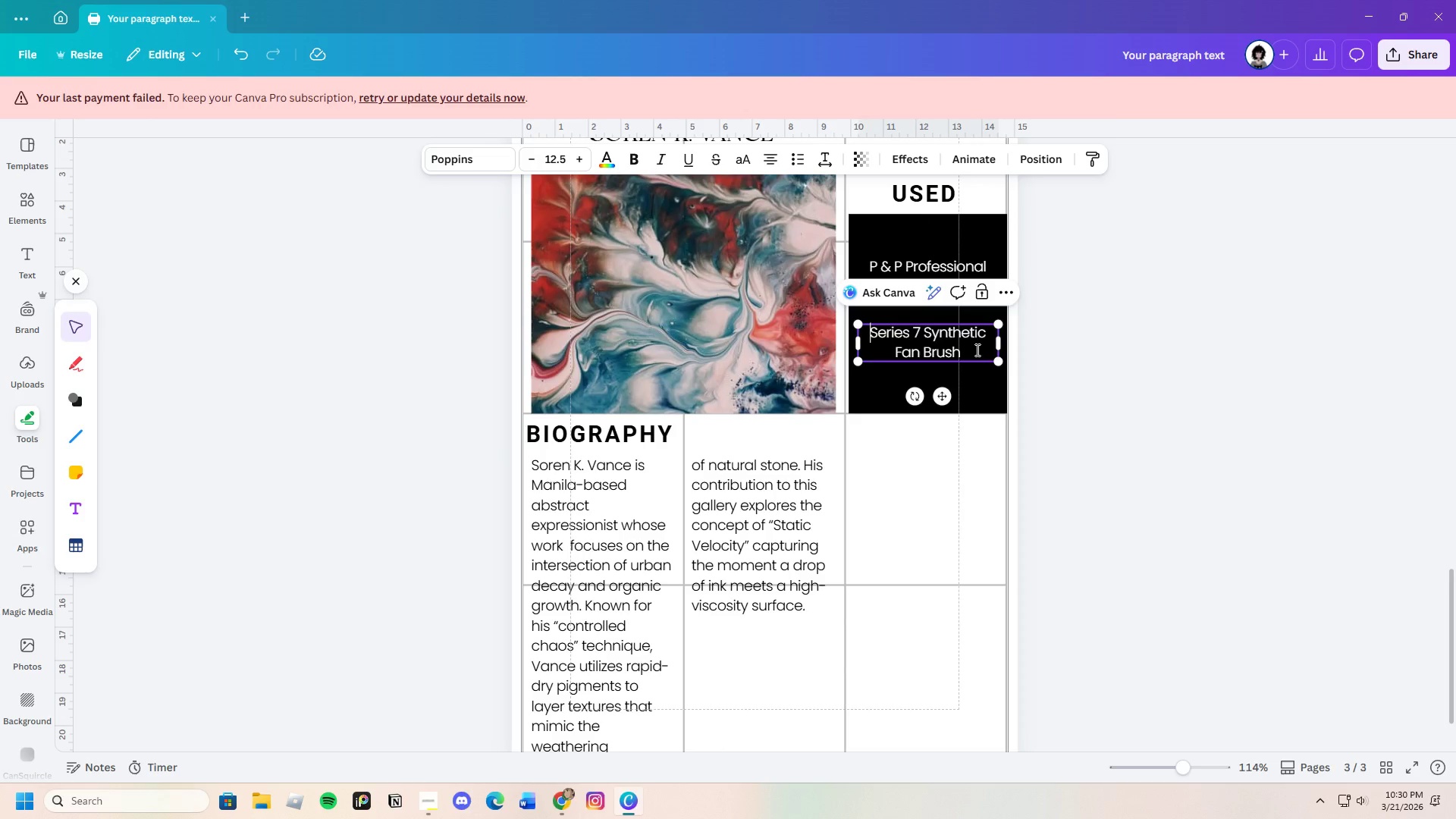 
key(Backspace)
 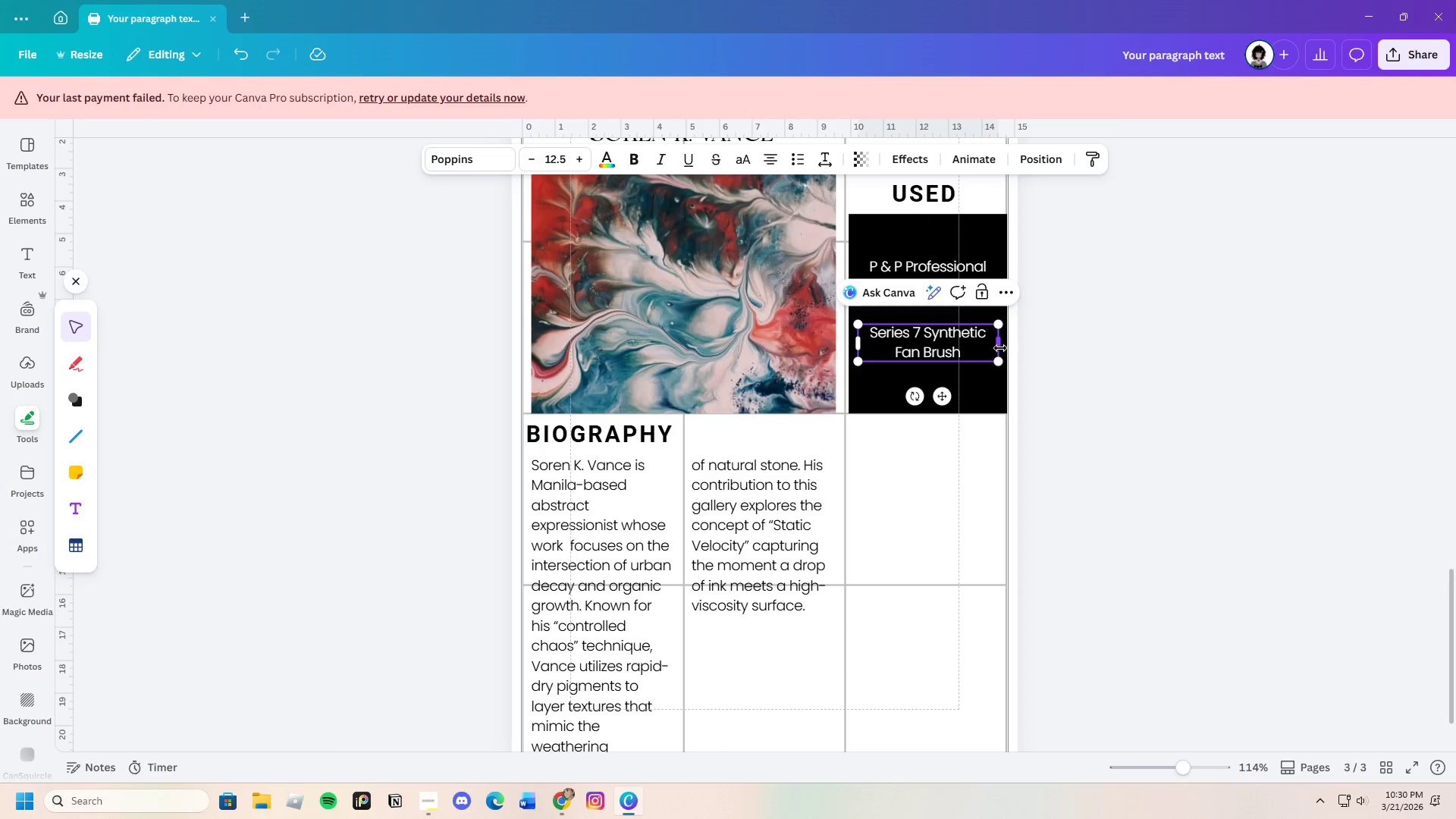 
left_click([1057, 336])
 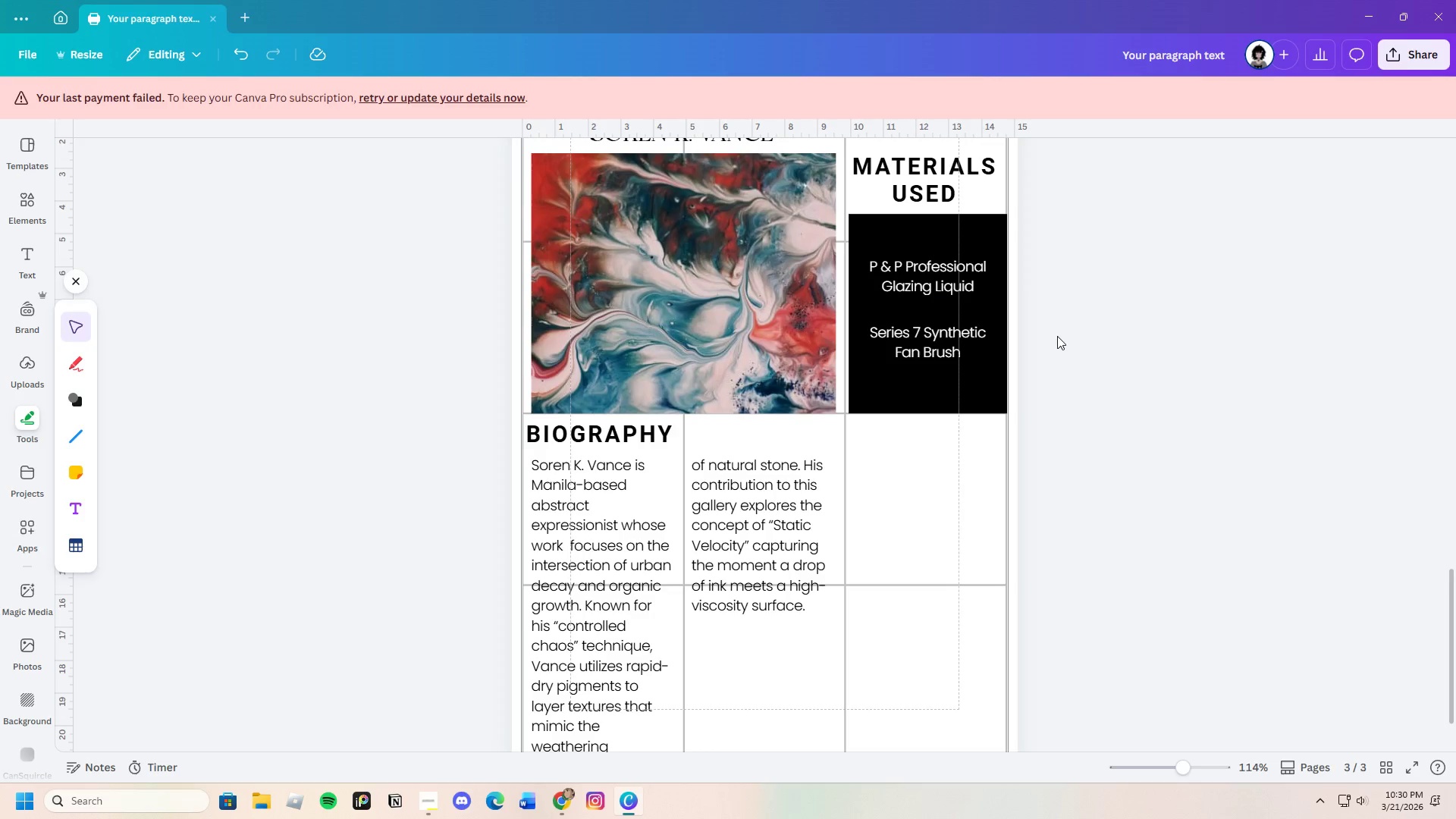 
scroll: coordinate [1060, 430], scroll_direction: up, amount: 1.0
 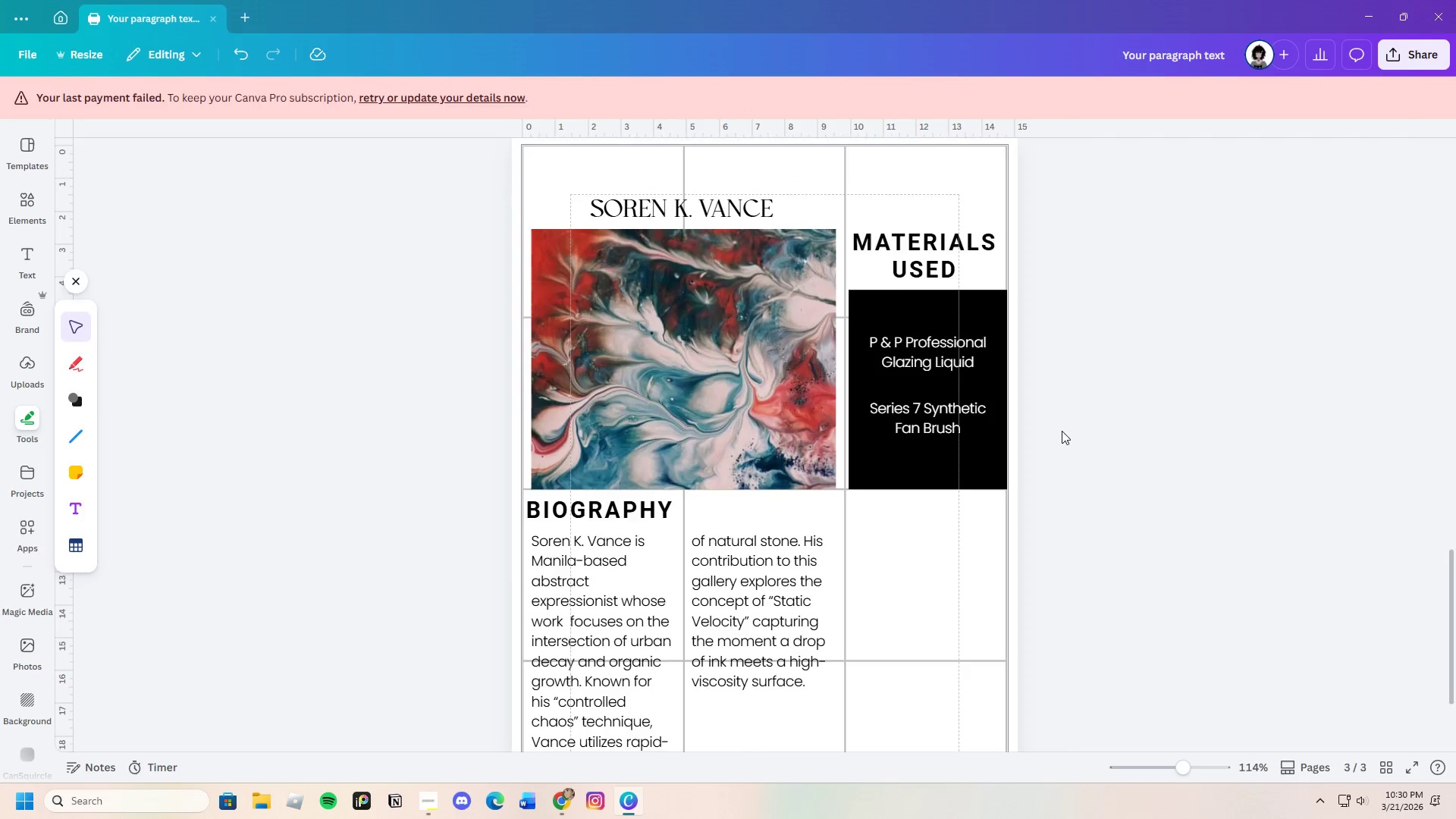 
scroll: coordinate [1062, 431], scroll_direction: down, amount: 4.0
 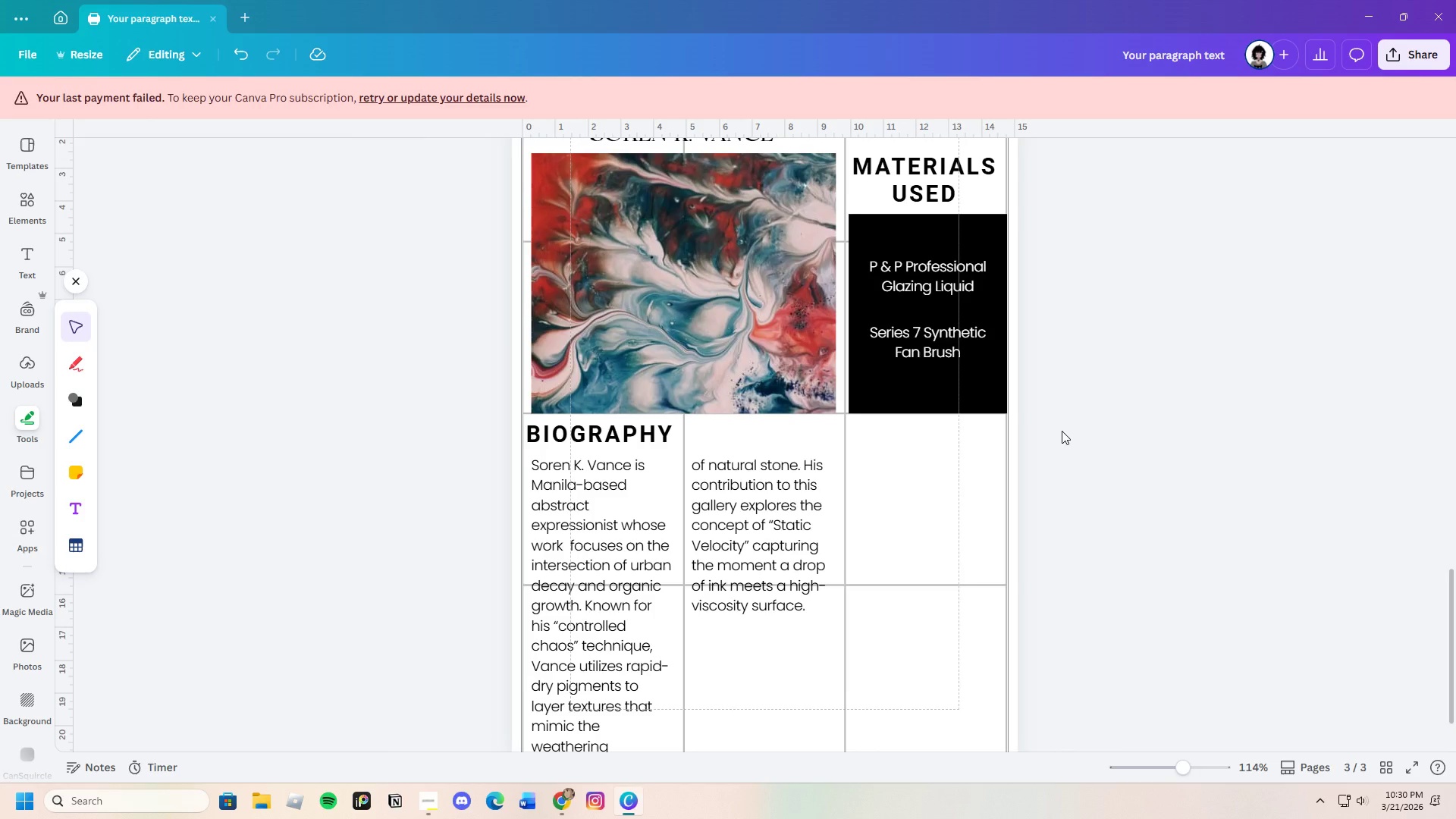 
scroll: coordinate [1062, 431], scroll_direction: up, amount: 1.0
 